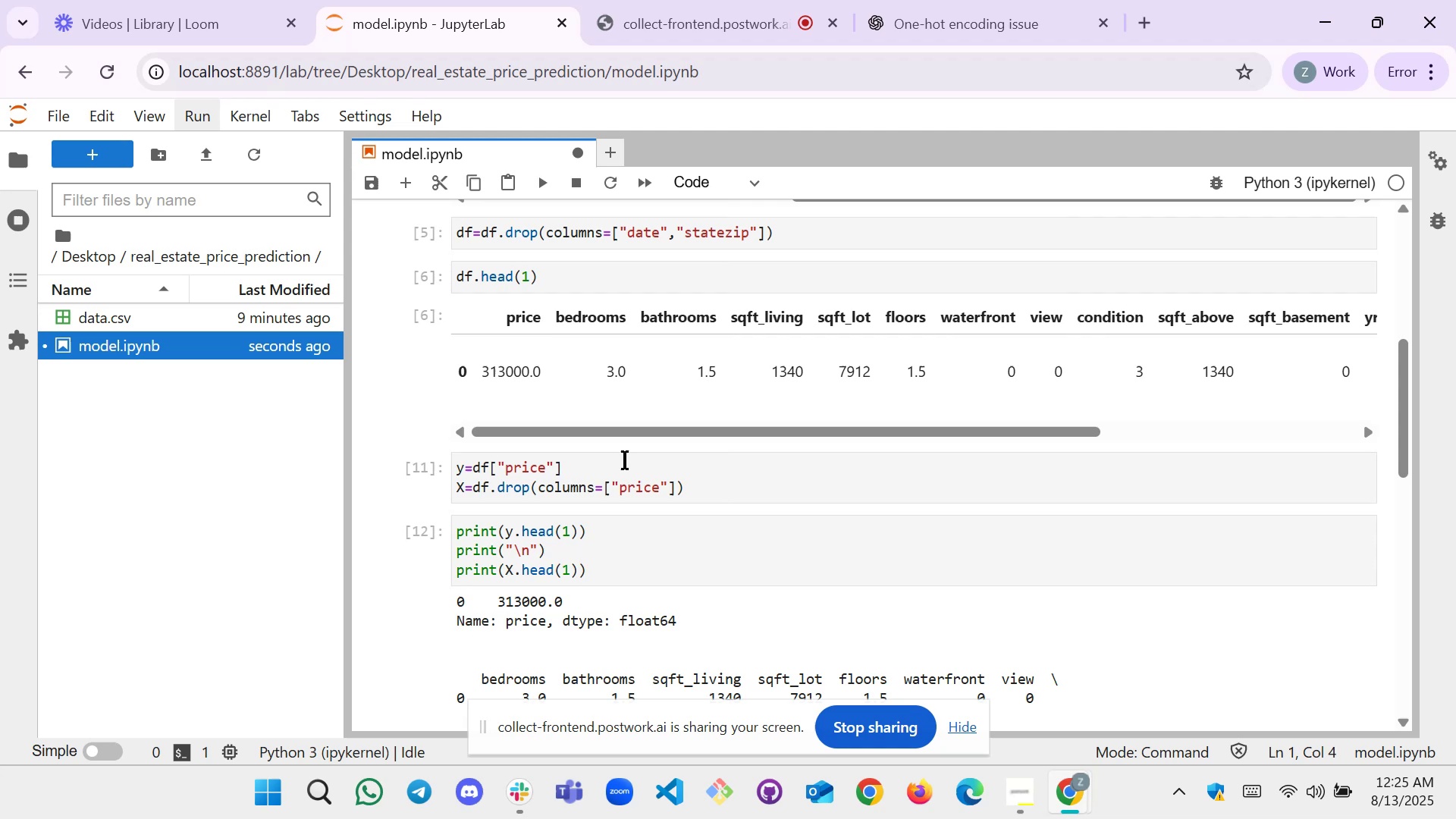 
scroll: coordinate [623, 460], scroll_direction: up, amount: 4.0
 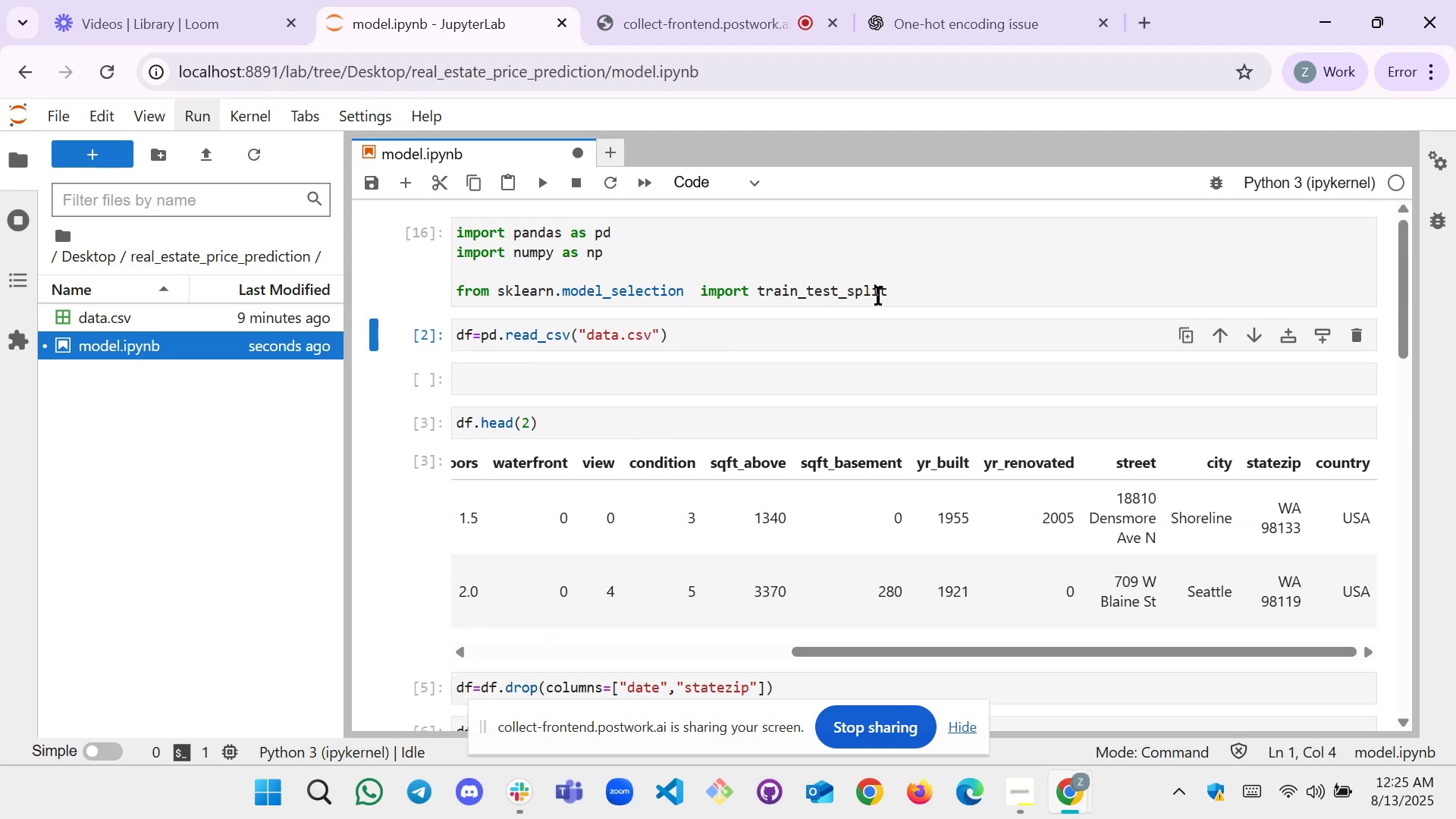 
left_click_drag(start_coordinate=[902, 287], to_coordinate=[758, 289])
 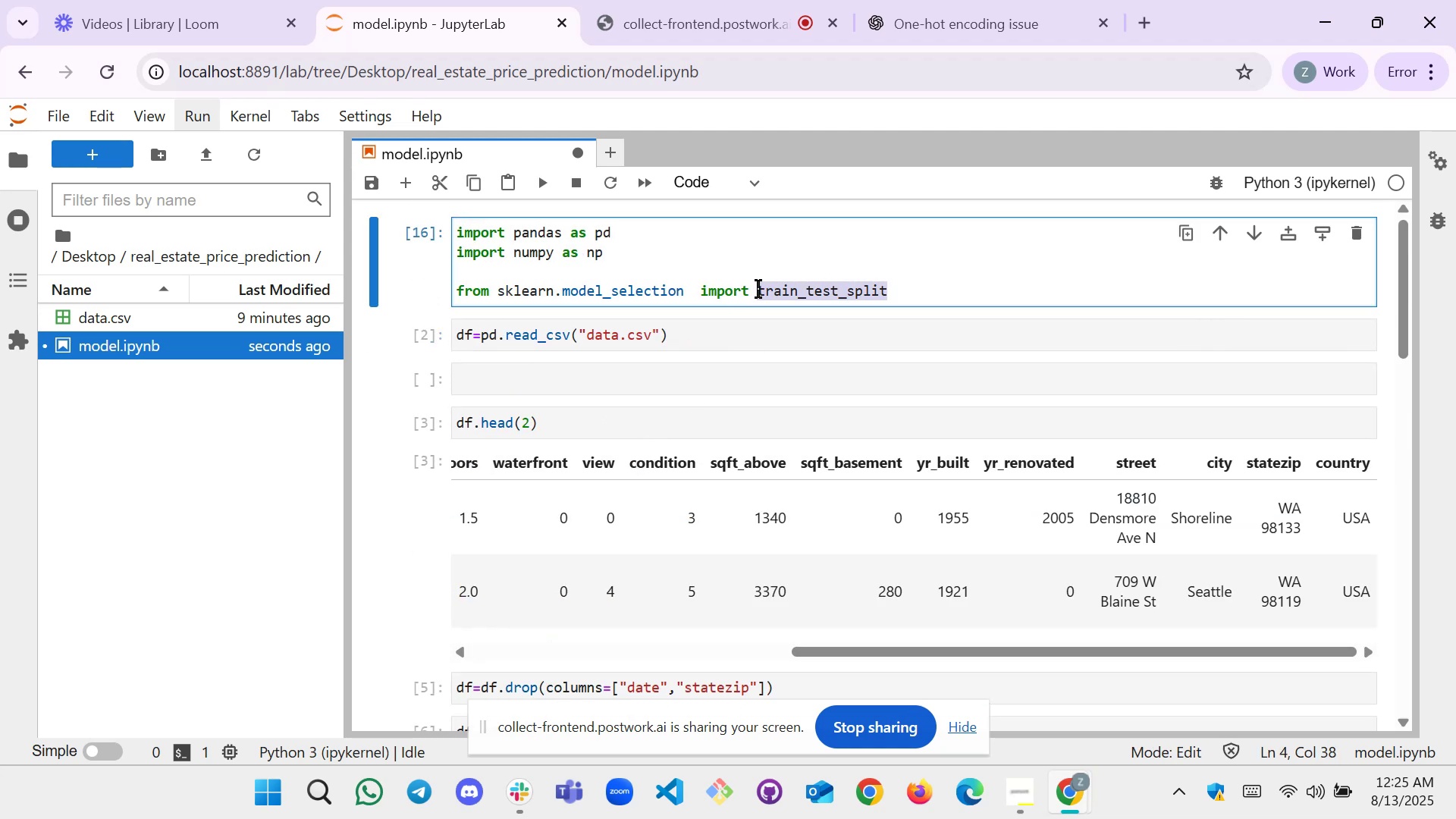 
key(Control+C)
 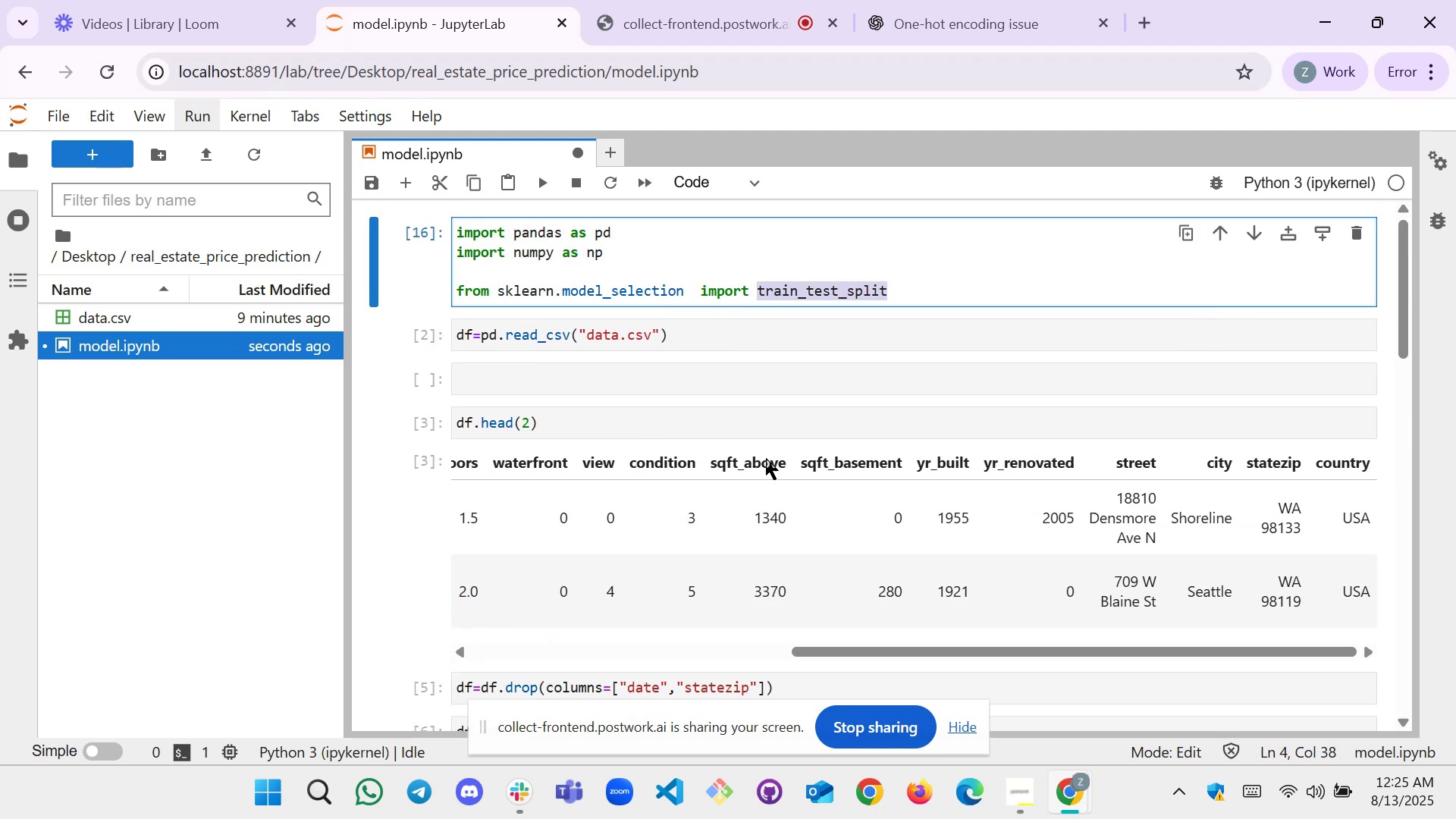 
scroll: coordinate [612, 472], scroll_direction: down, amount: 10.0
 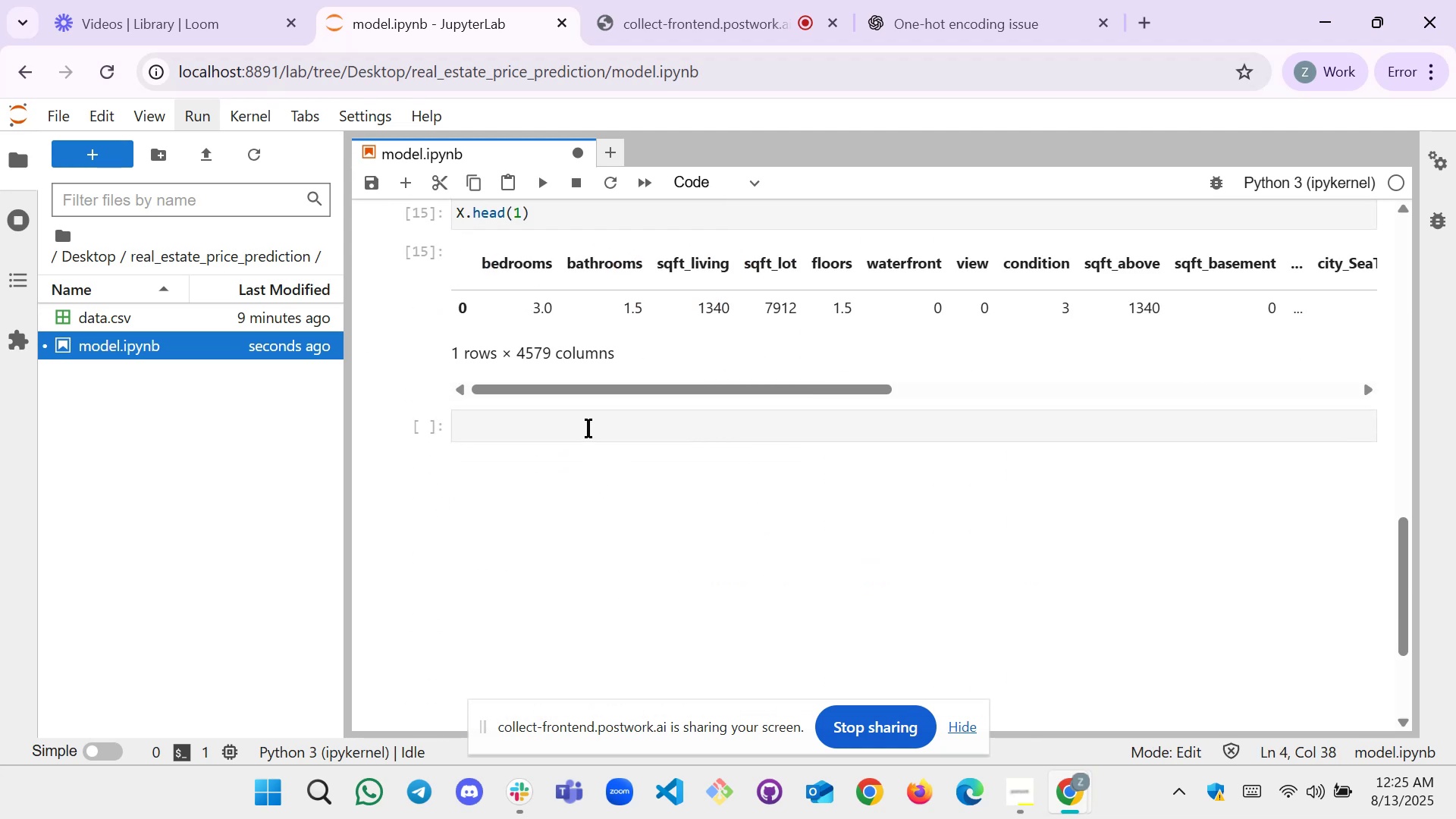 
left_click([588, 420])
 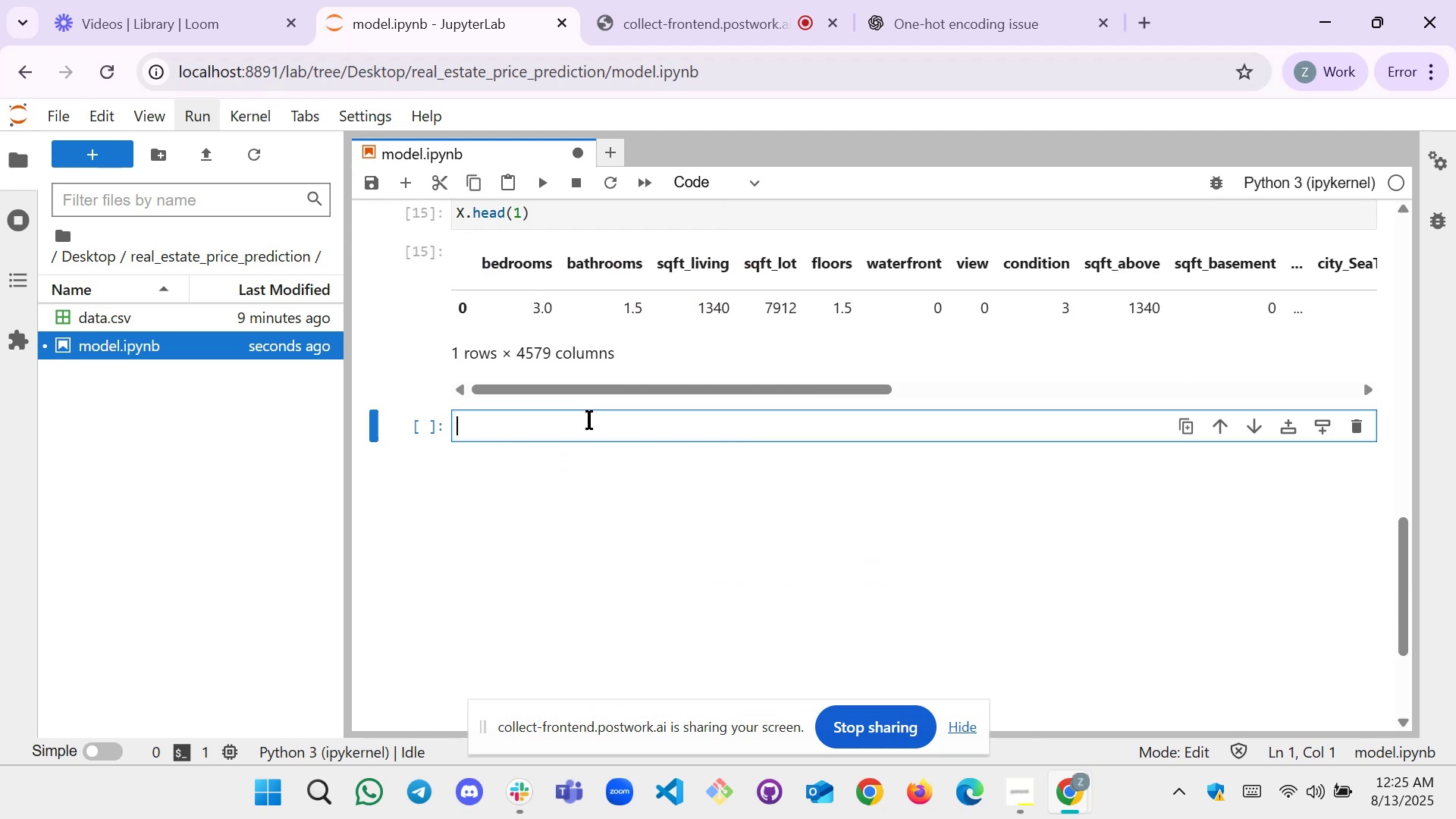 
key(Control+V)
 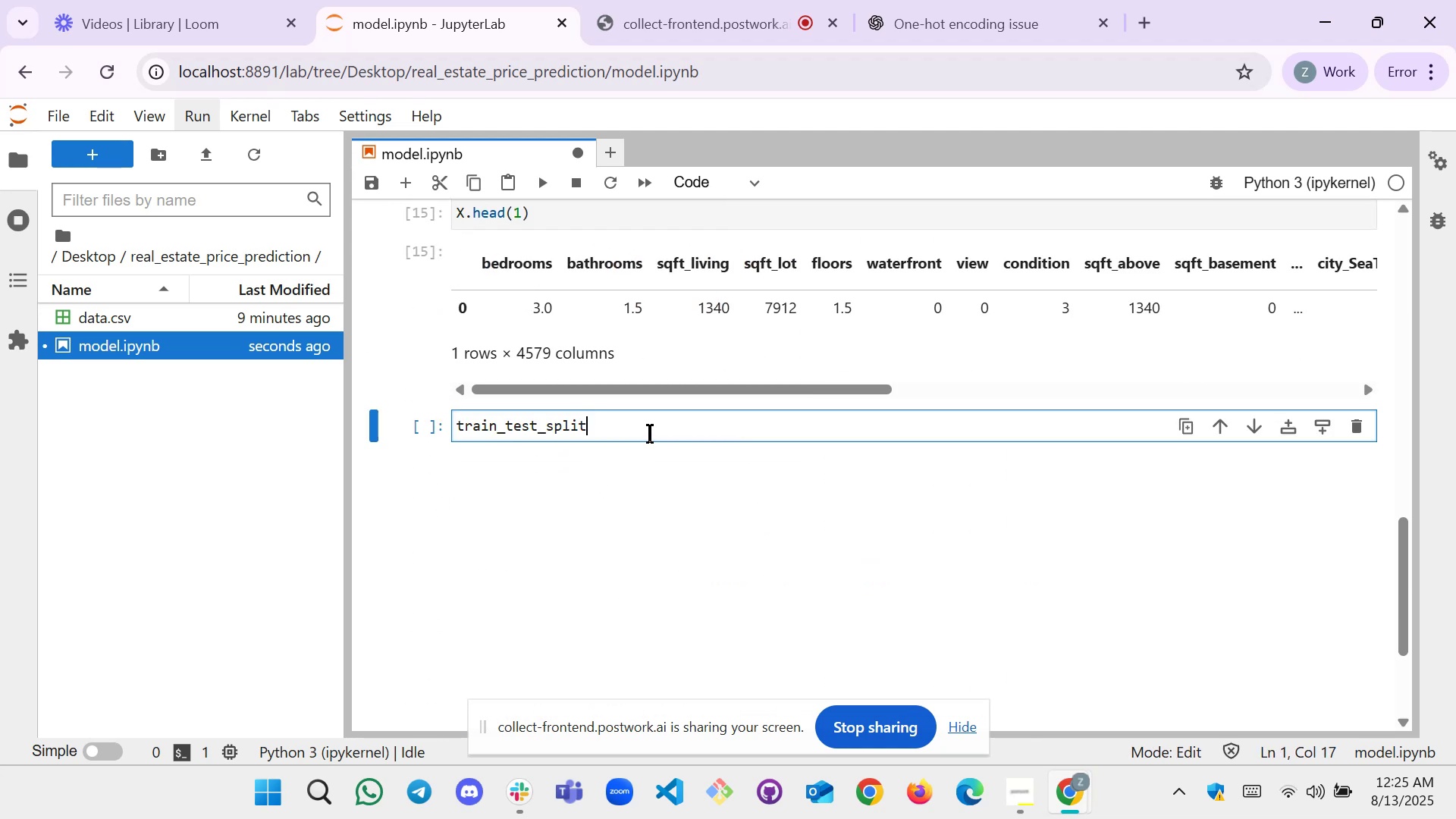 
key(Shift+9)
 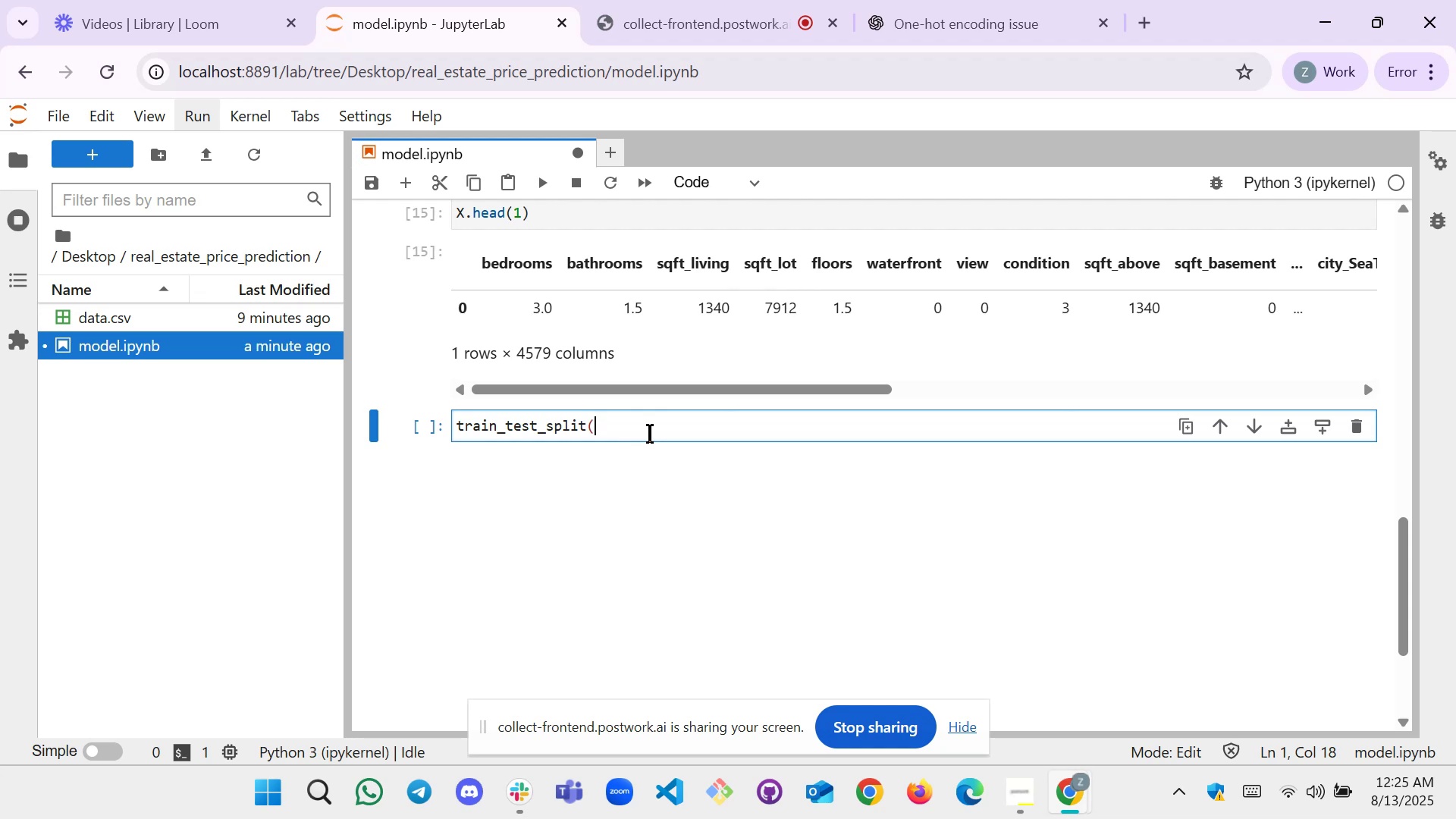 
wait(13.65)
 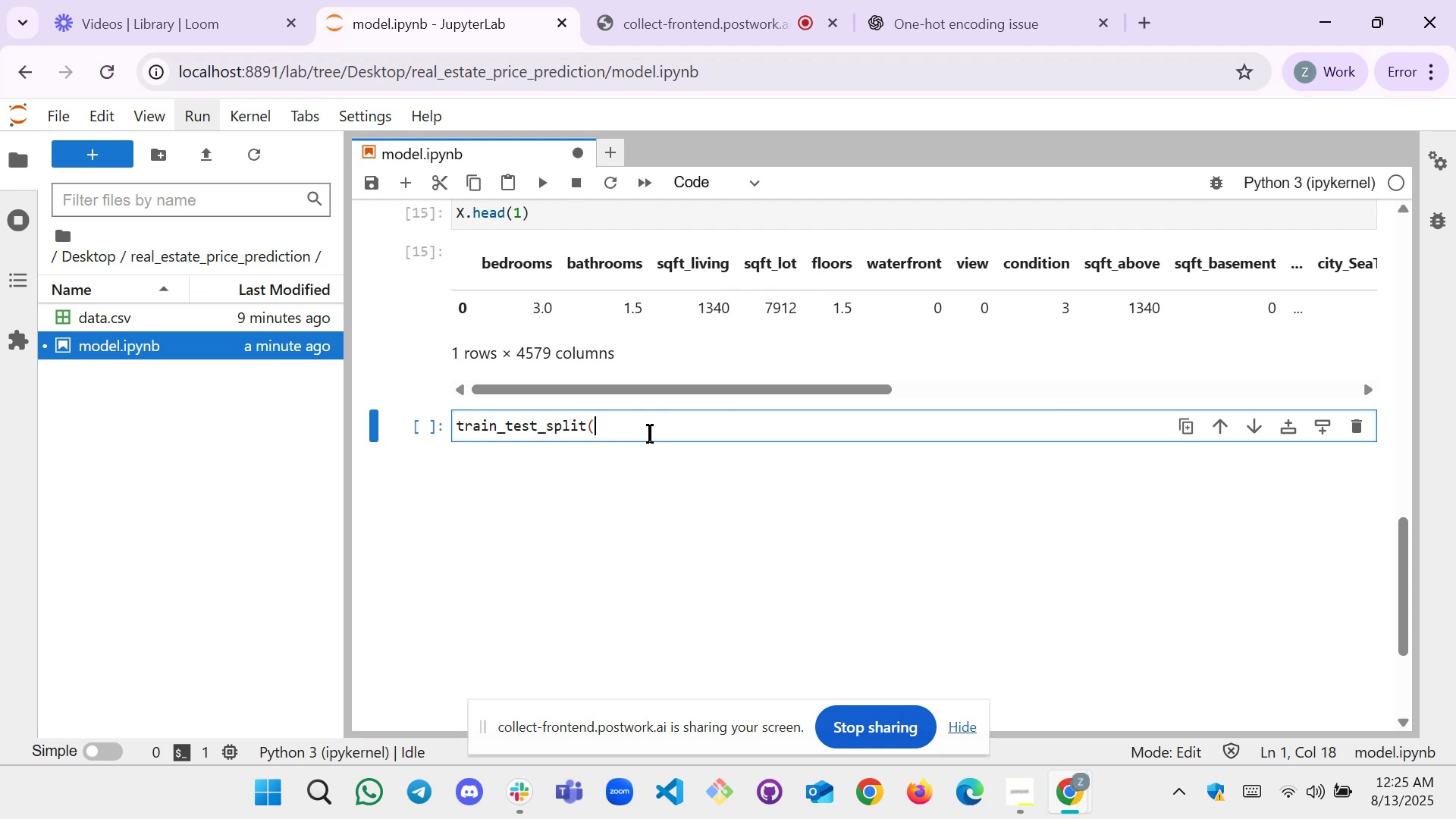 
scroll: coordinate [458, 366], scroll_direction: up, amount: 2.0
 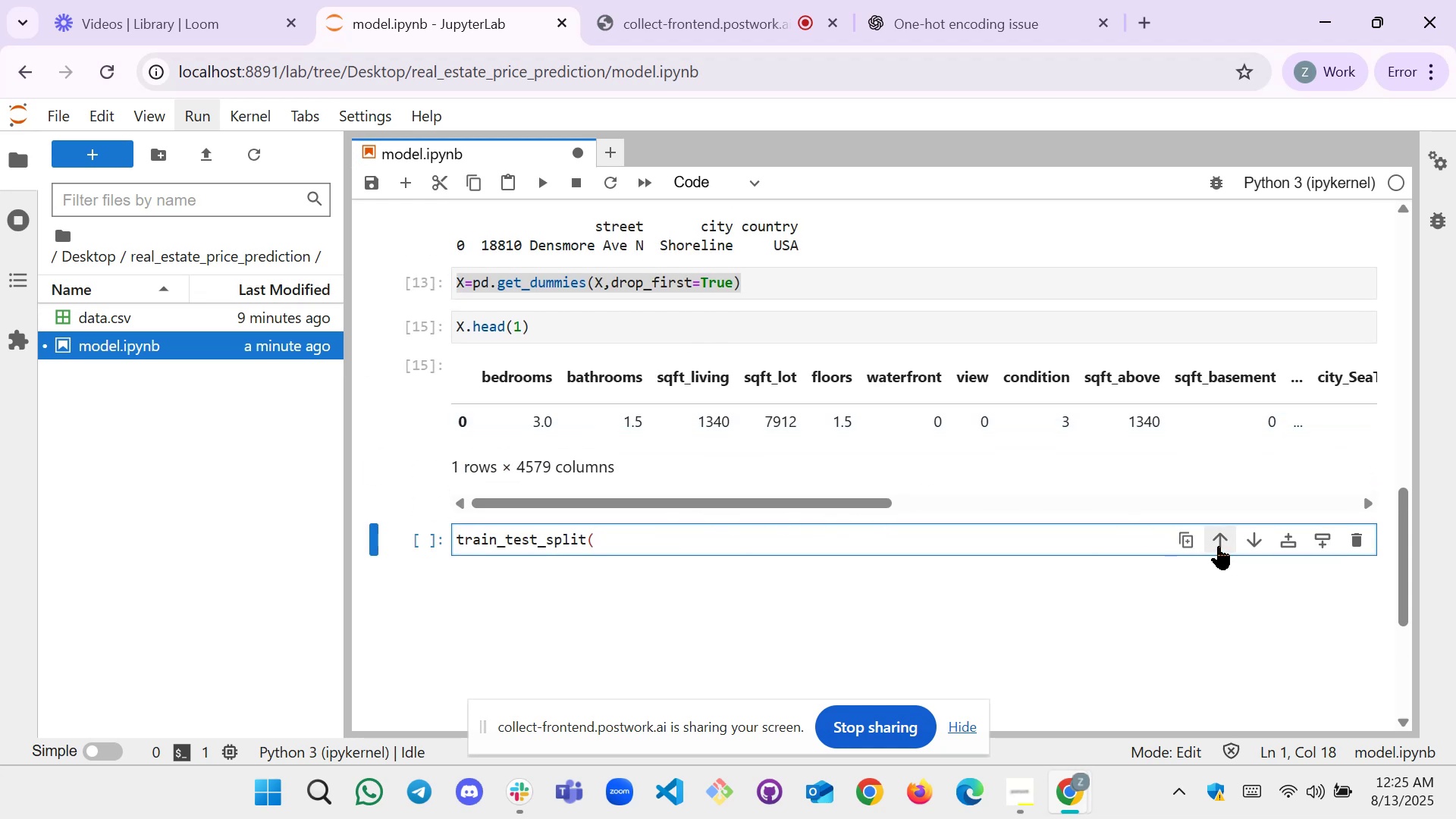 
wait(9.28)
 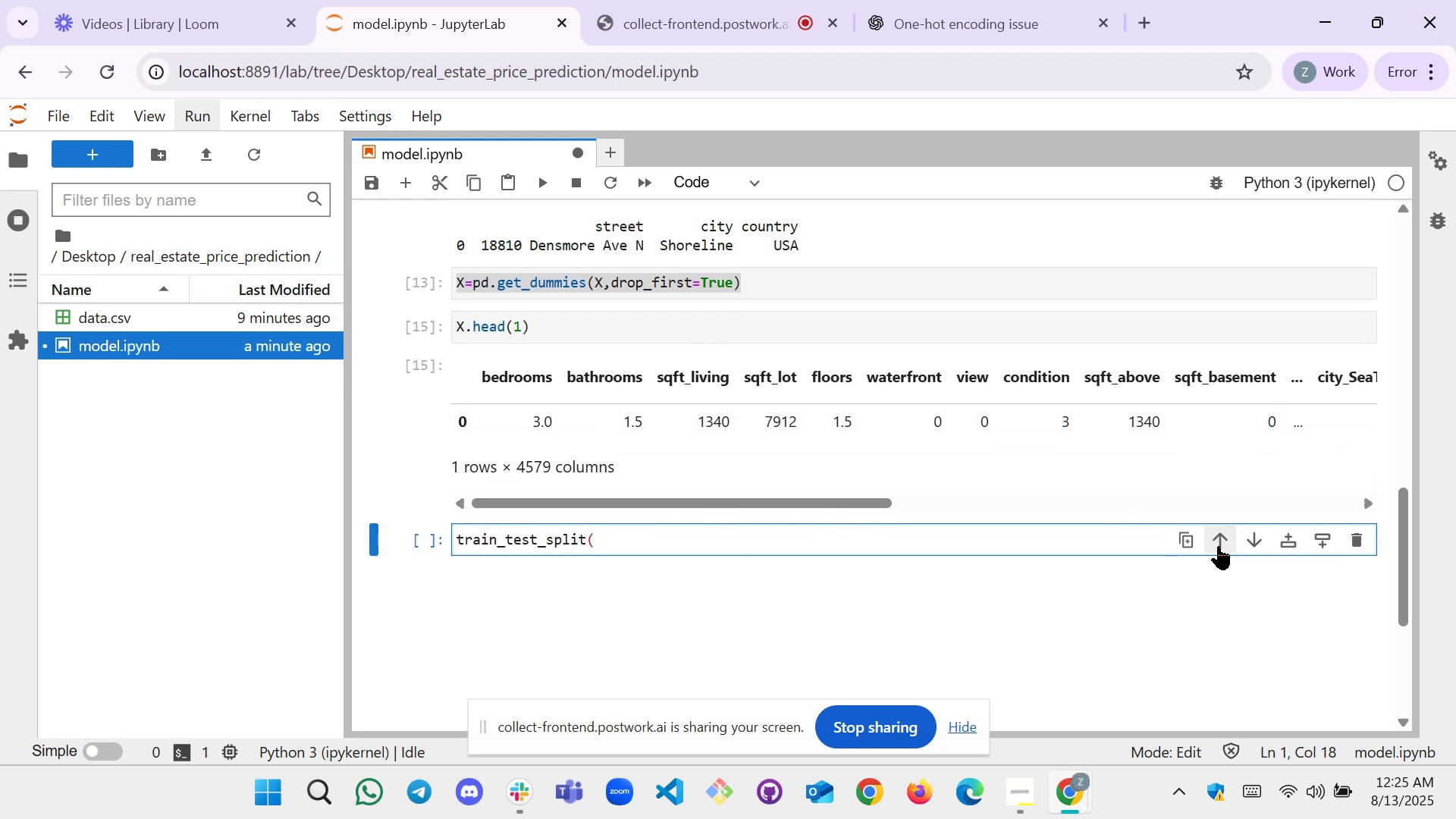 
double_click([617, 322])
 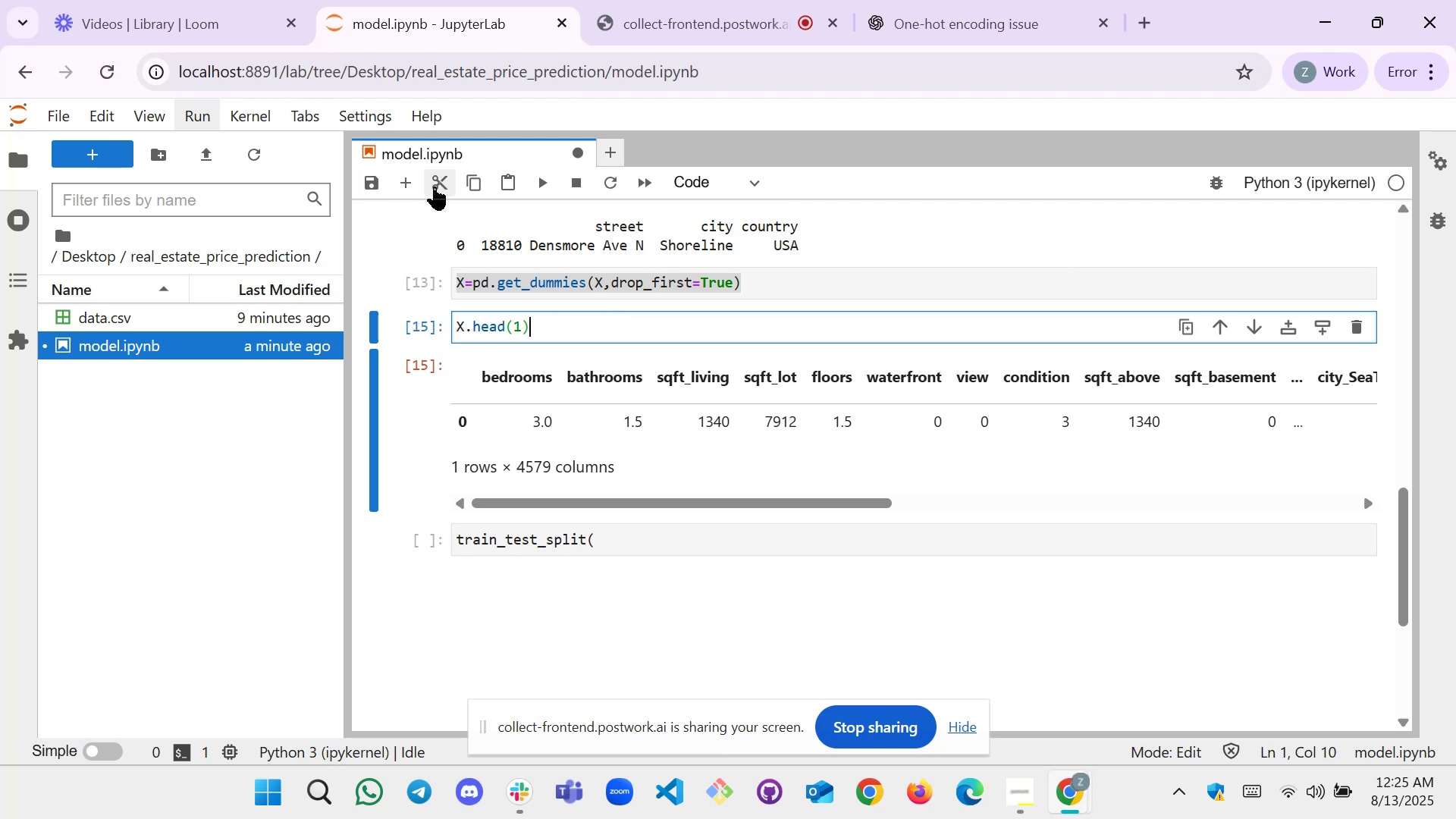 
left_click([405, 181])
 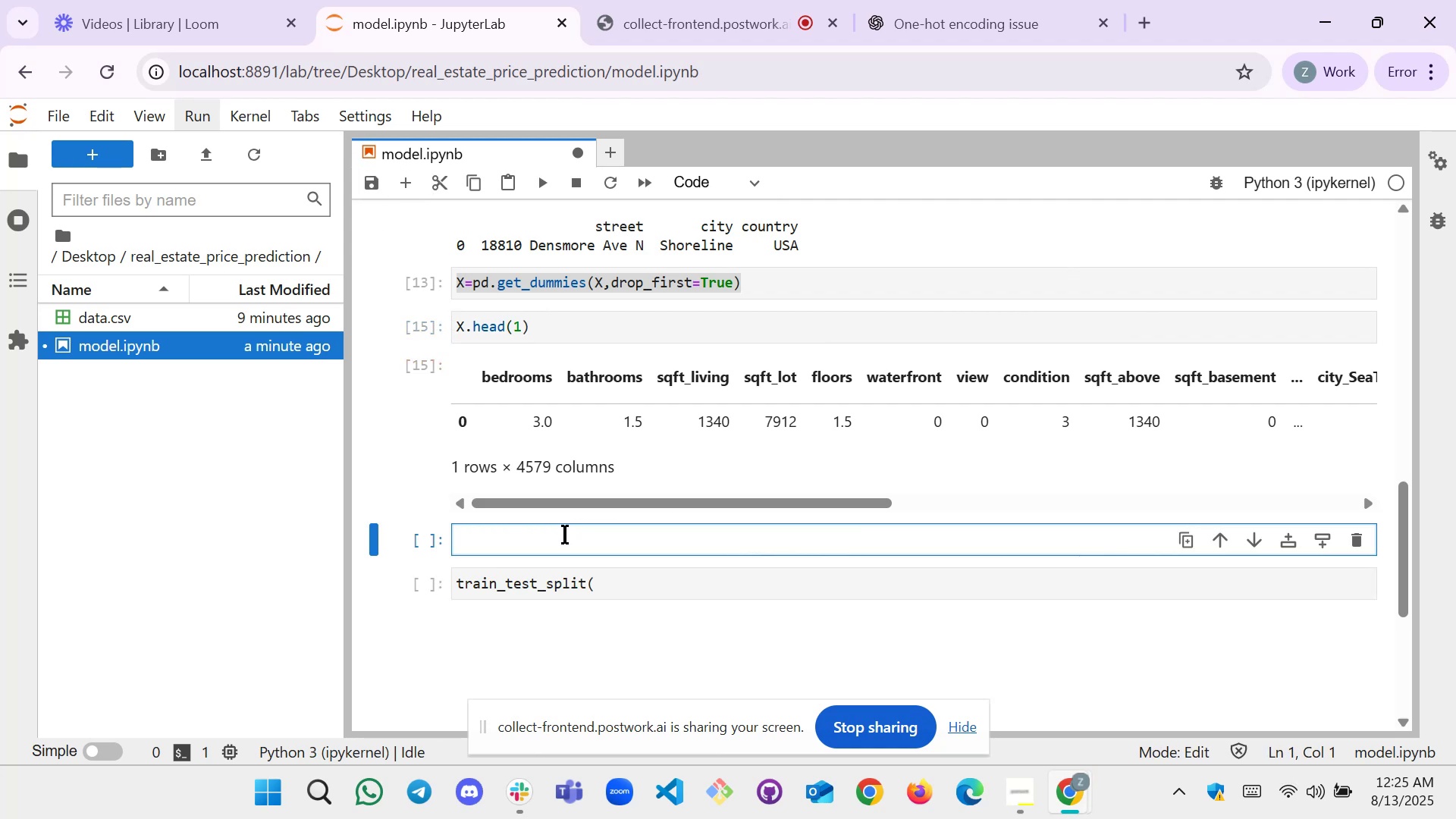 
type(X.isna().sum())
 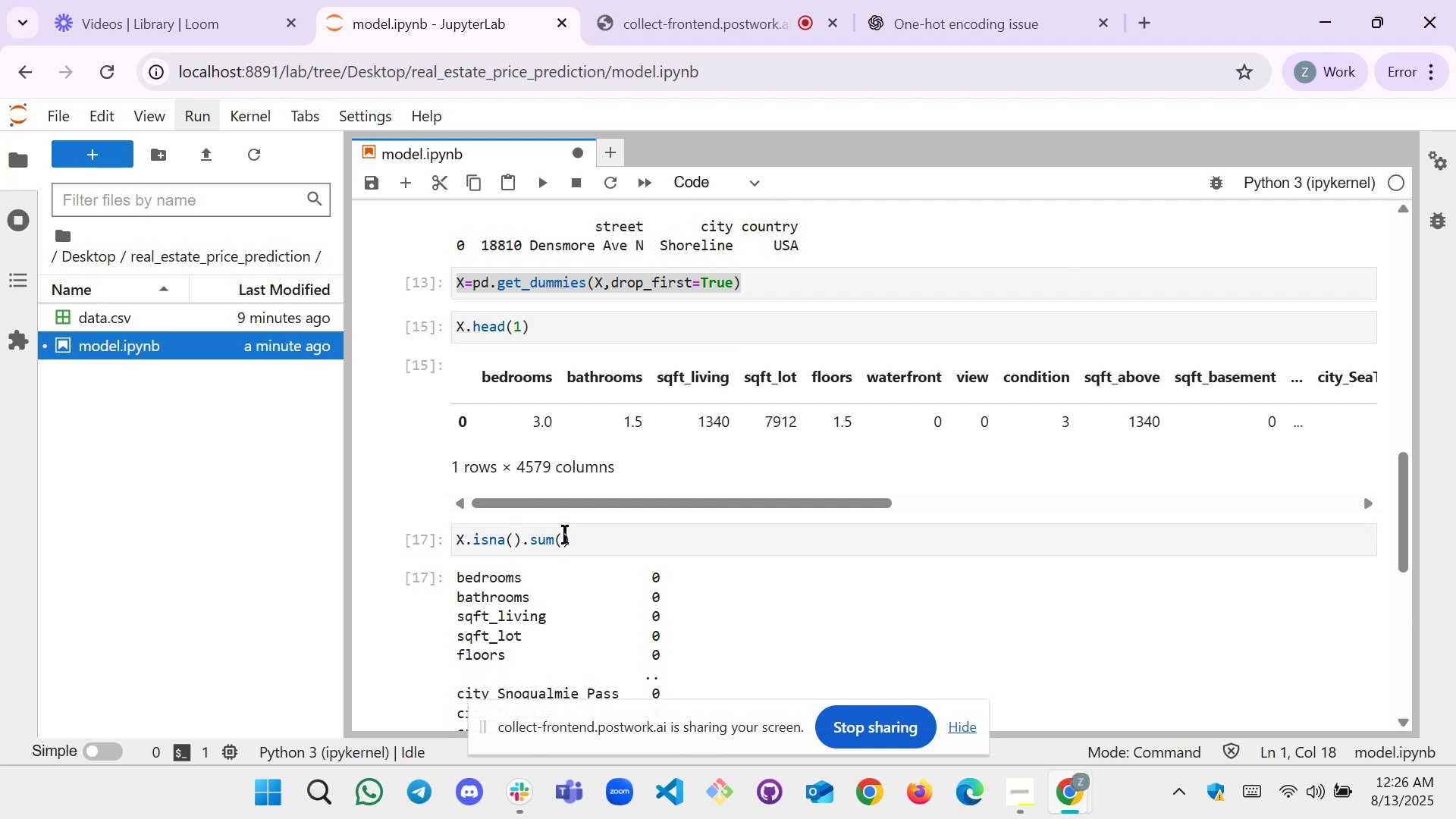 
 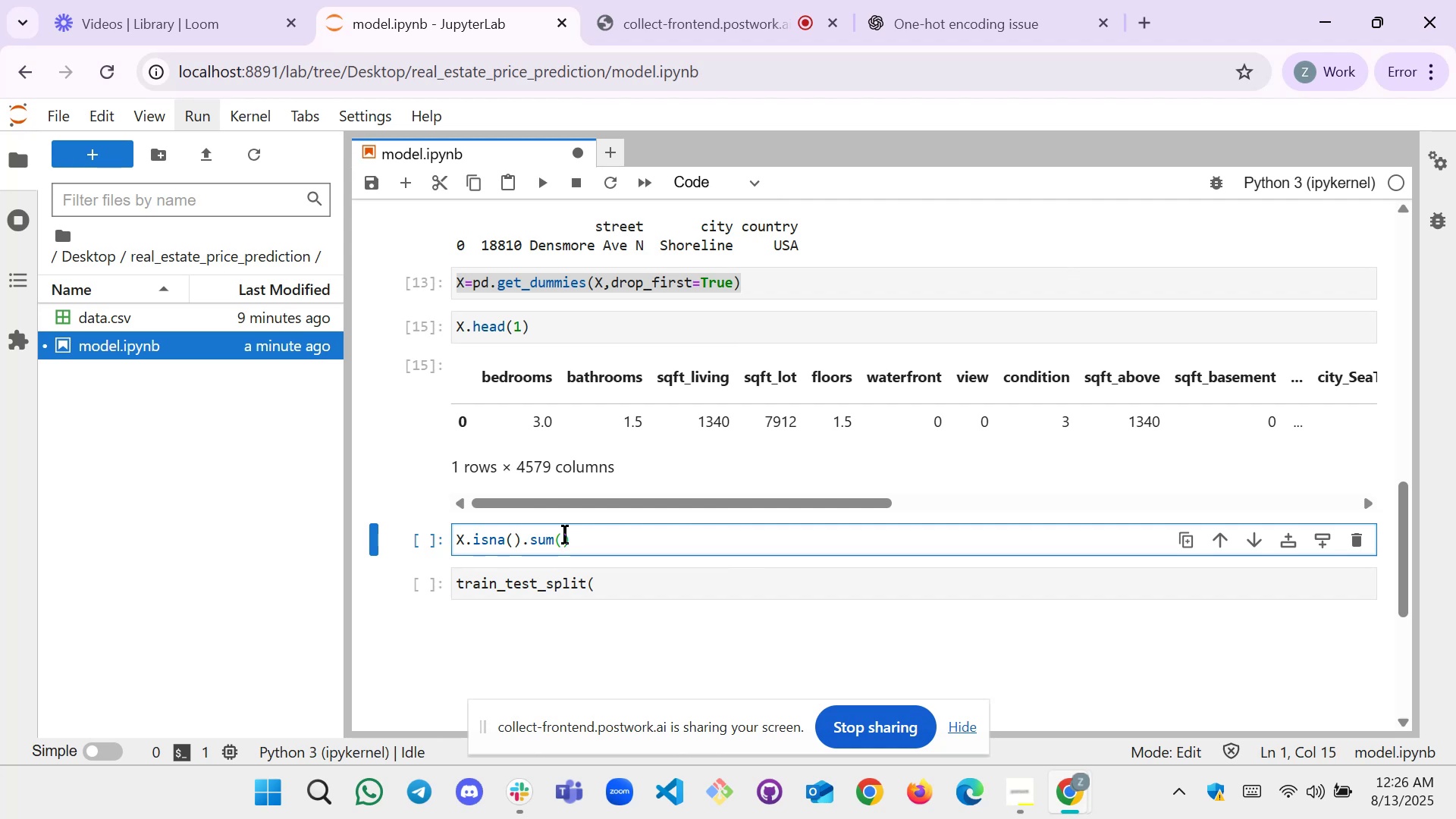 
key(Shift+Enter)
 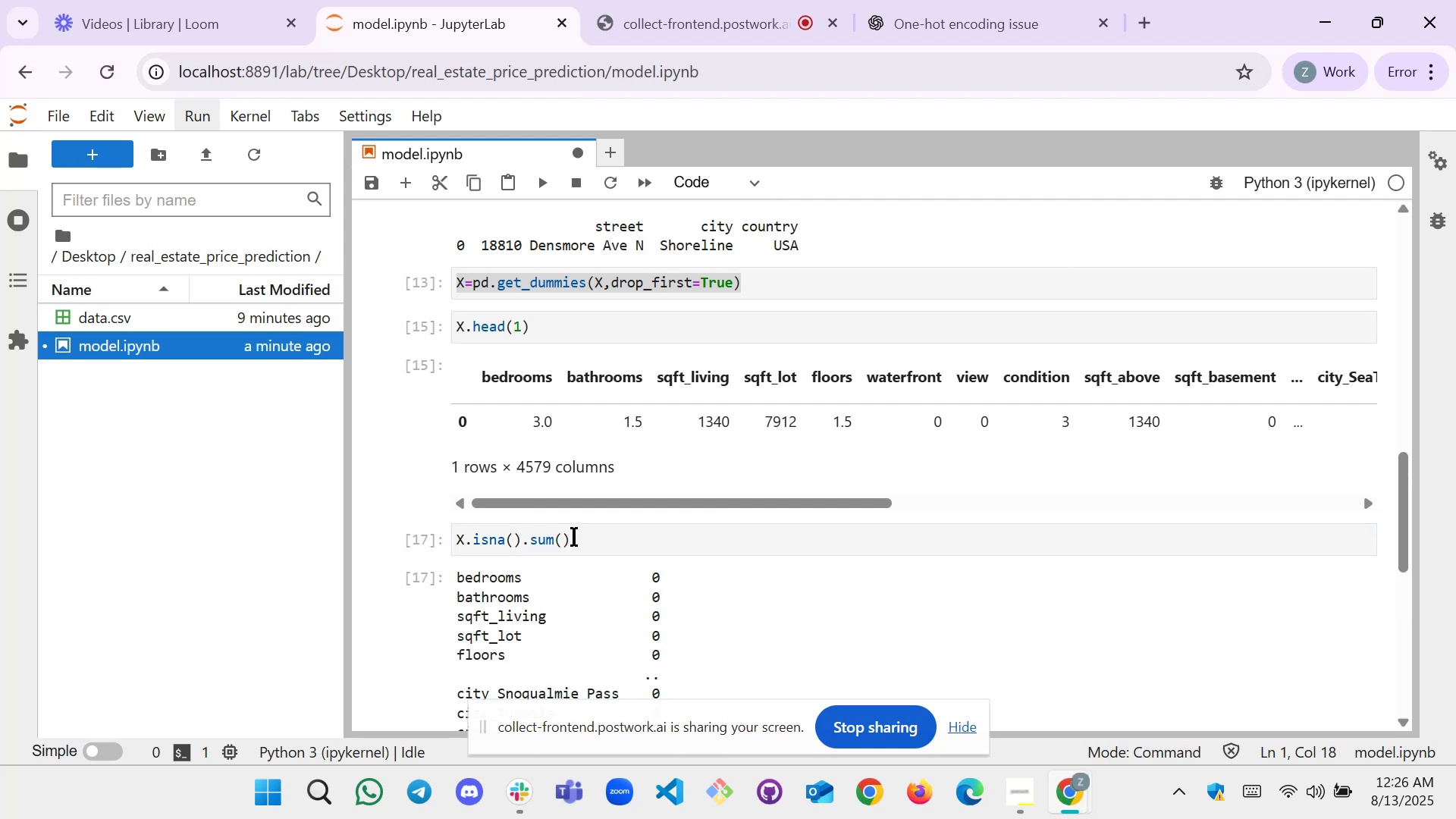 
scroll: coordinate [585, 554], scroll_direction: down, amount: 2.0
 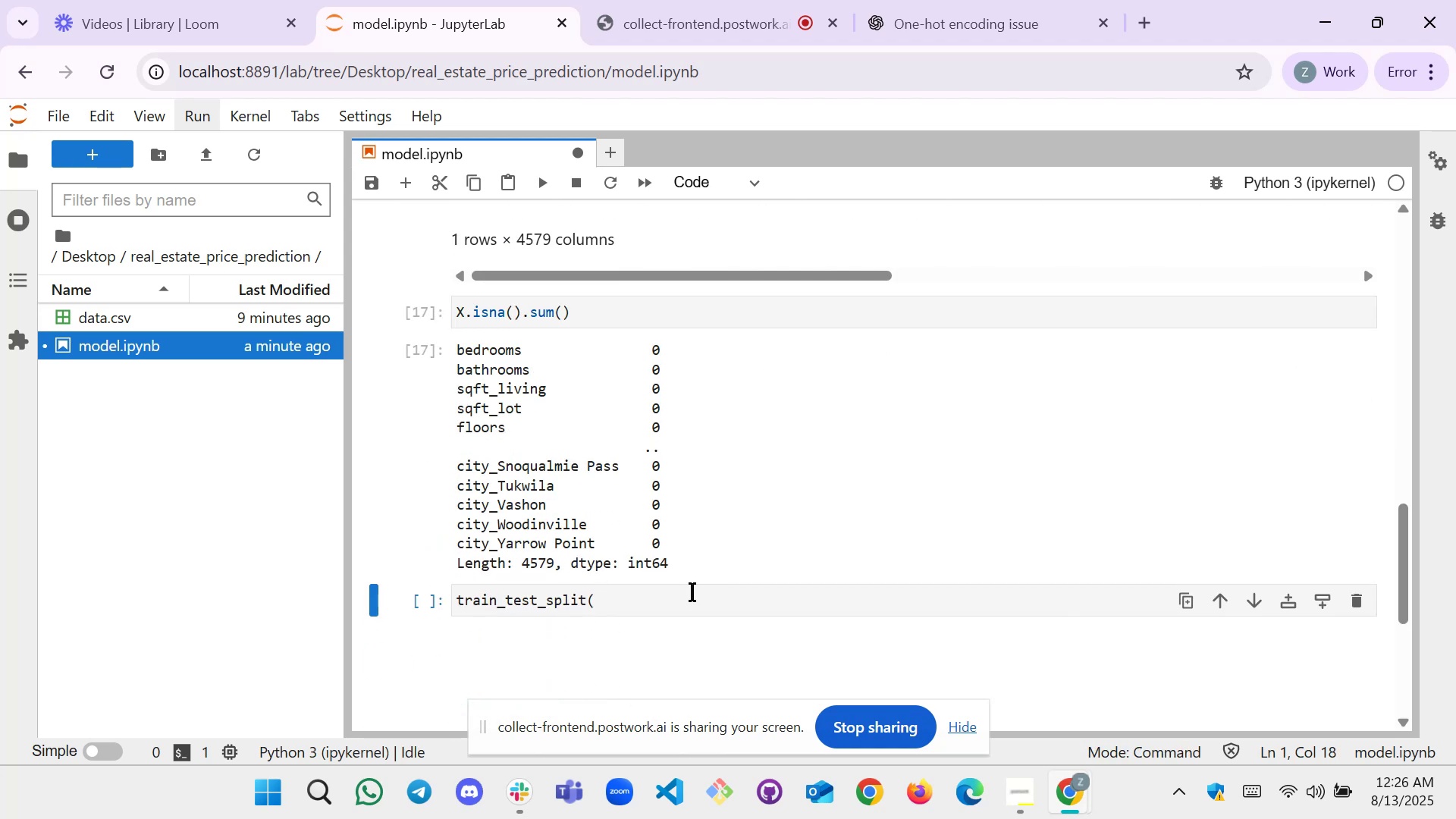 
scroll: coordinate [665, 572], scroll_direction: up, amount: 1.0
 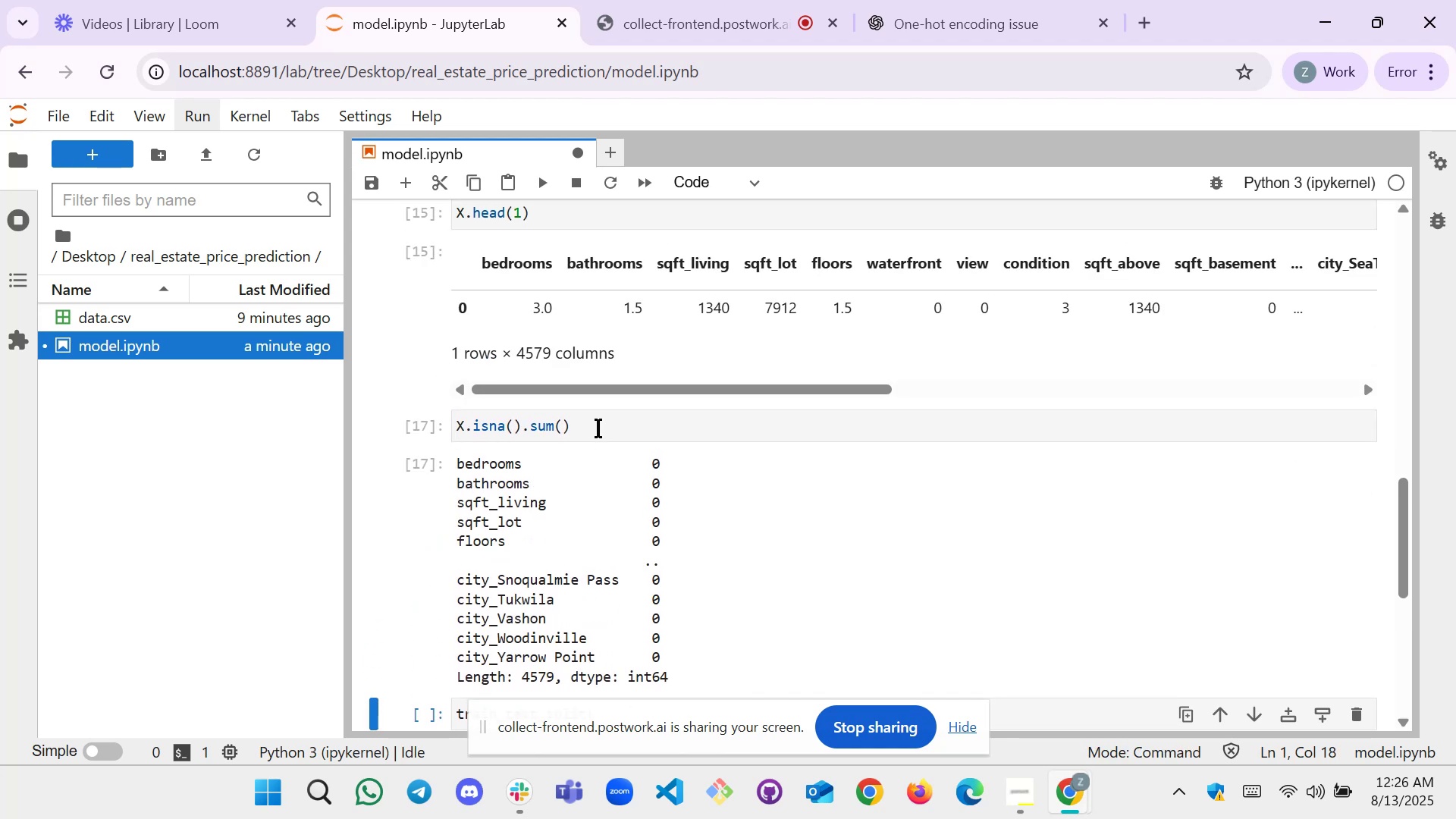 
scroll: coordinate [632, 500], scroll_direction: down, amount: 1.0
 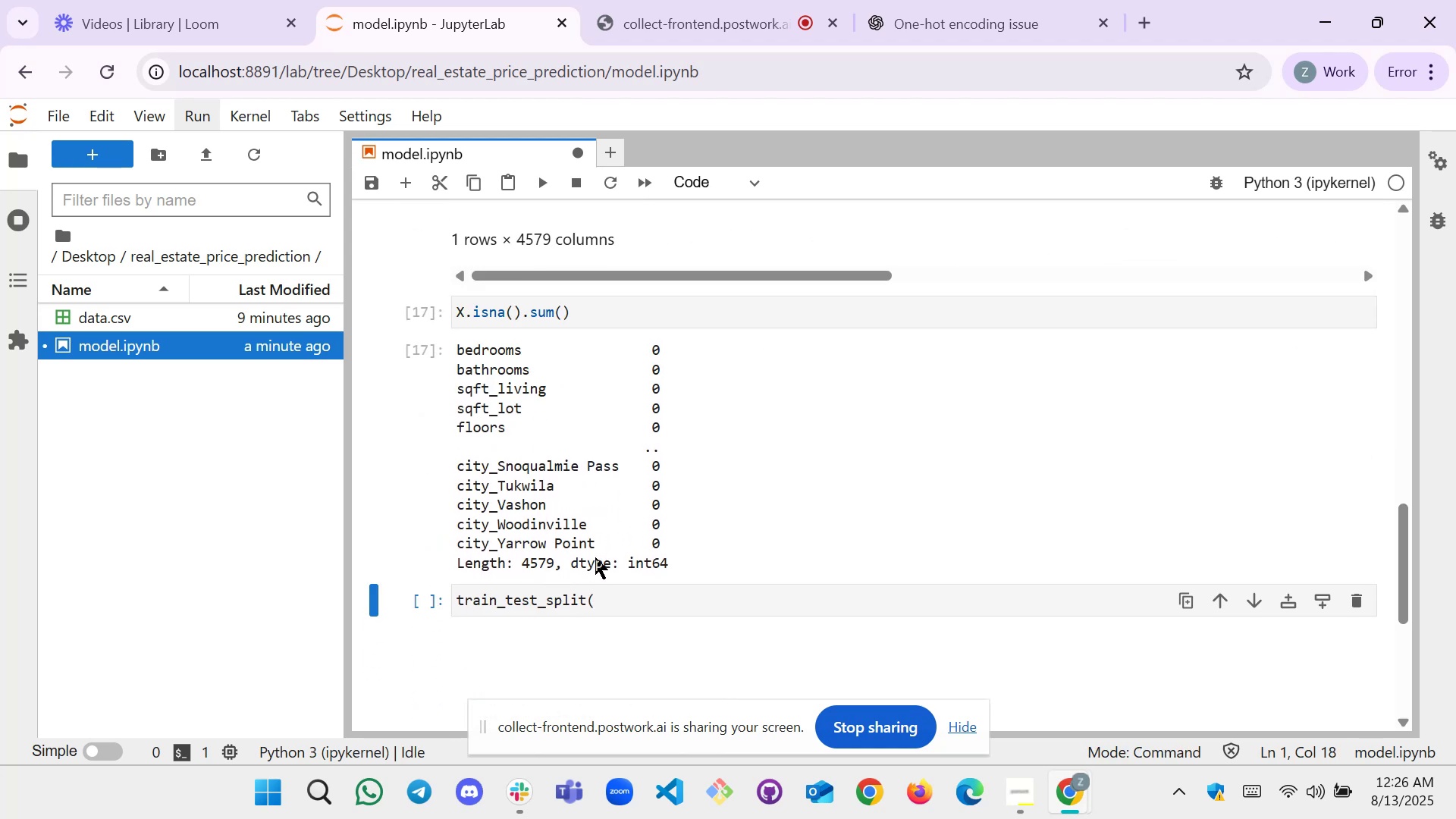 
scroll: coordinate [699, 564], scroll_direction: up, amount: 1.0
 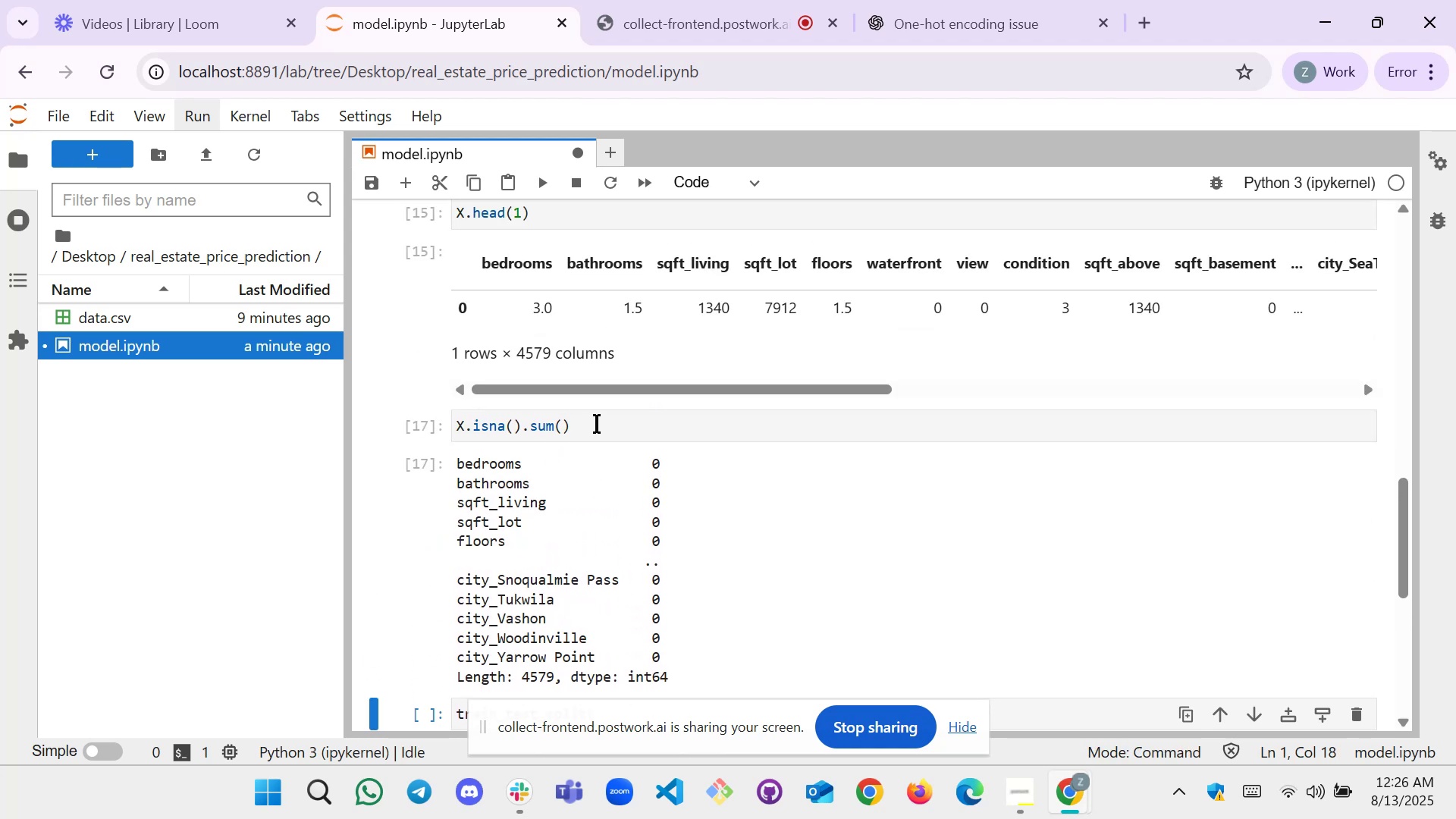 
left_click_drag(start_coordinate=[596, 424], to_coordinate=[421, 422])
 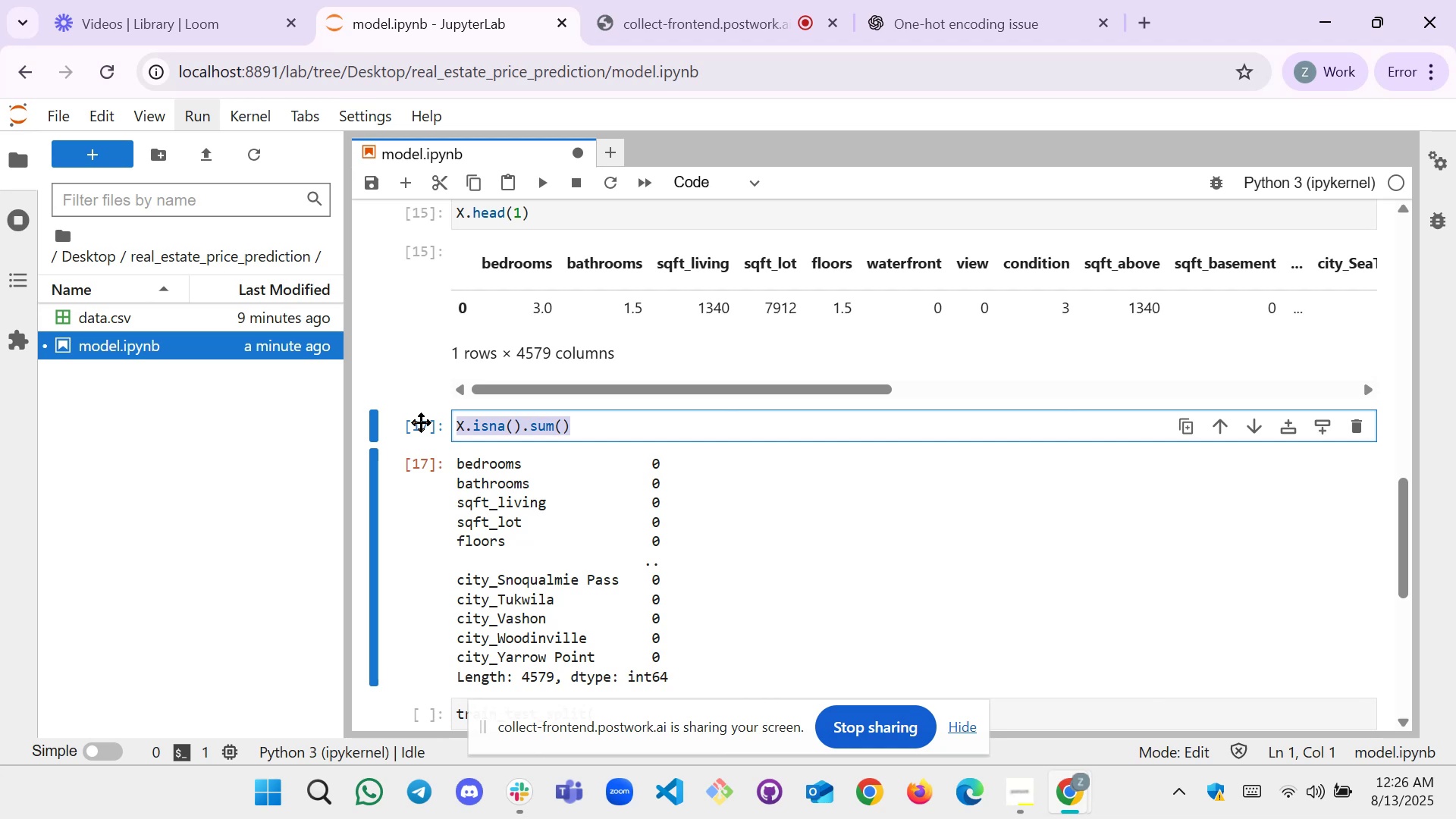 
type(X.fillna())
 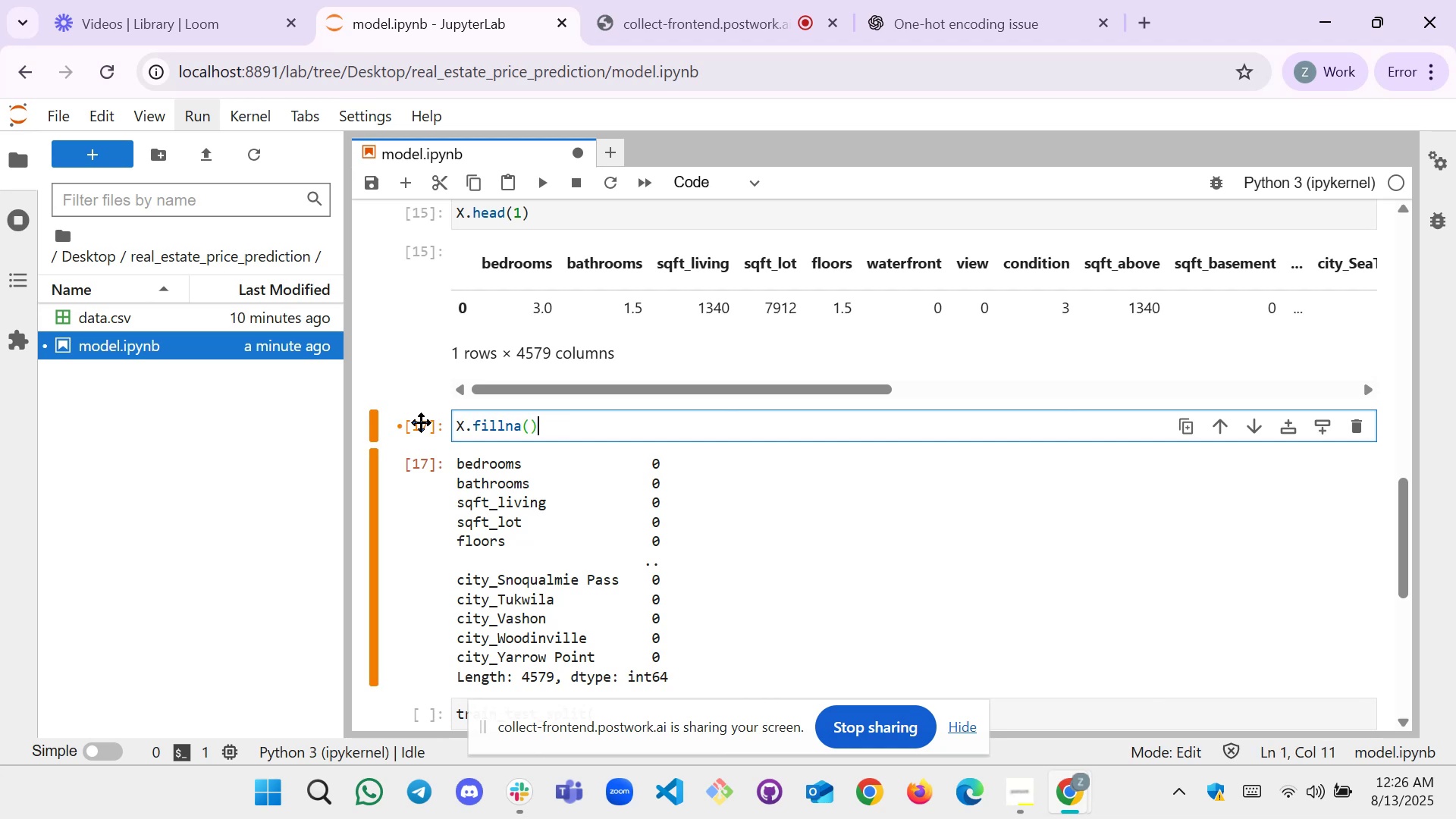 
key(ArrowLeft)
 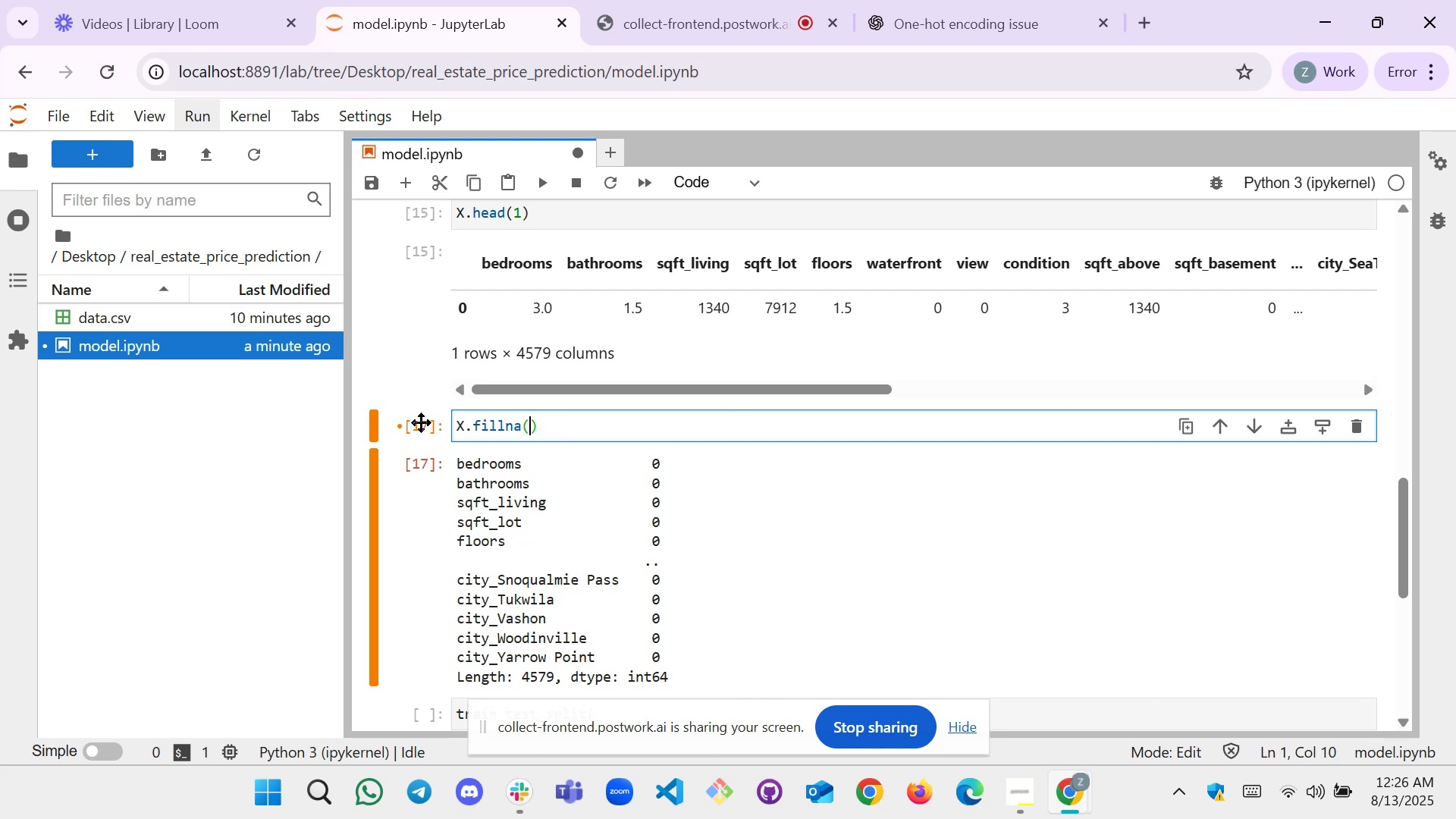 
key(Shift+0)
 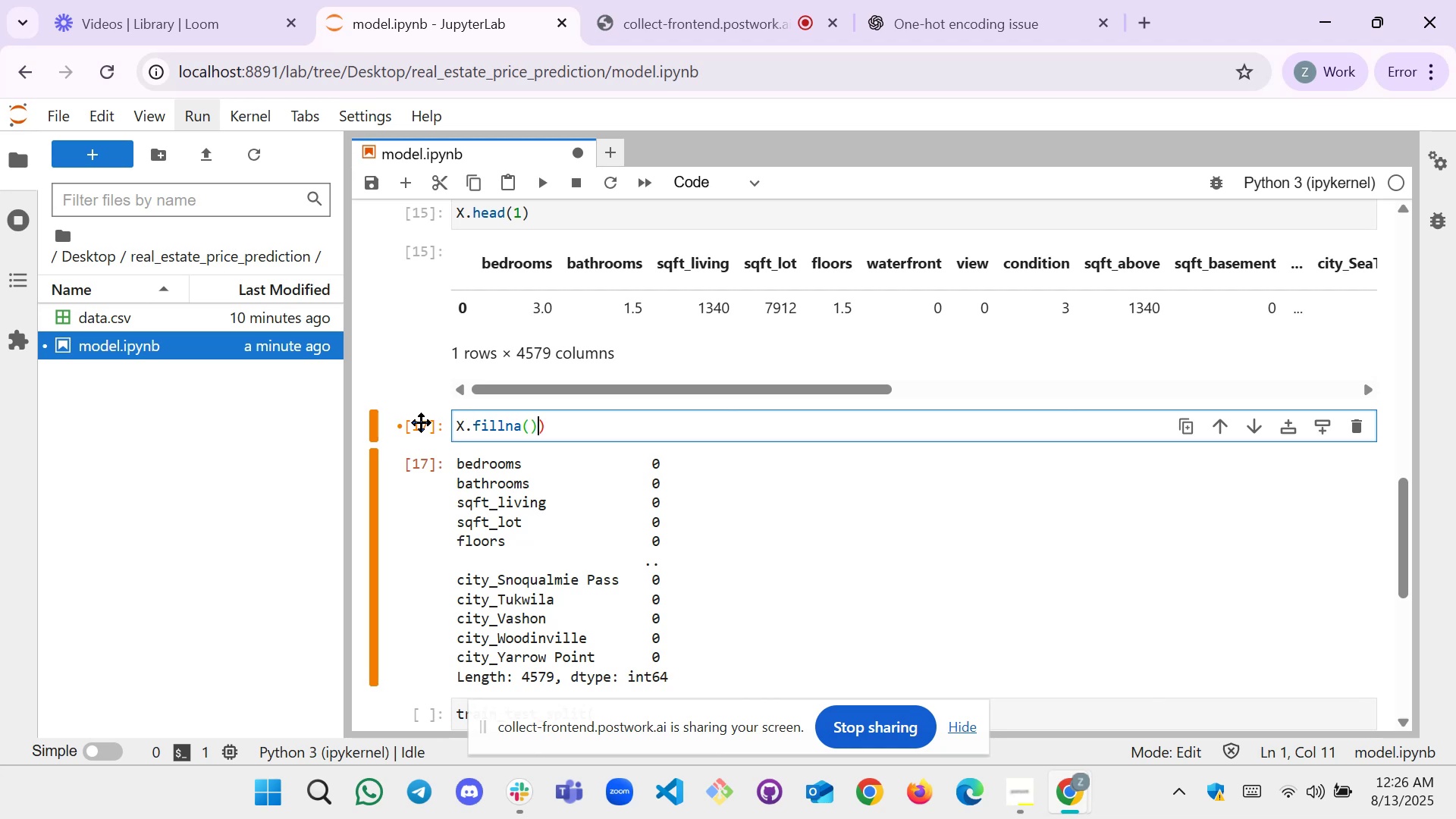 
key(Backspace)
 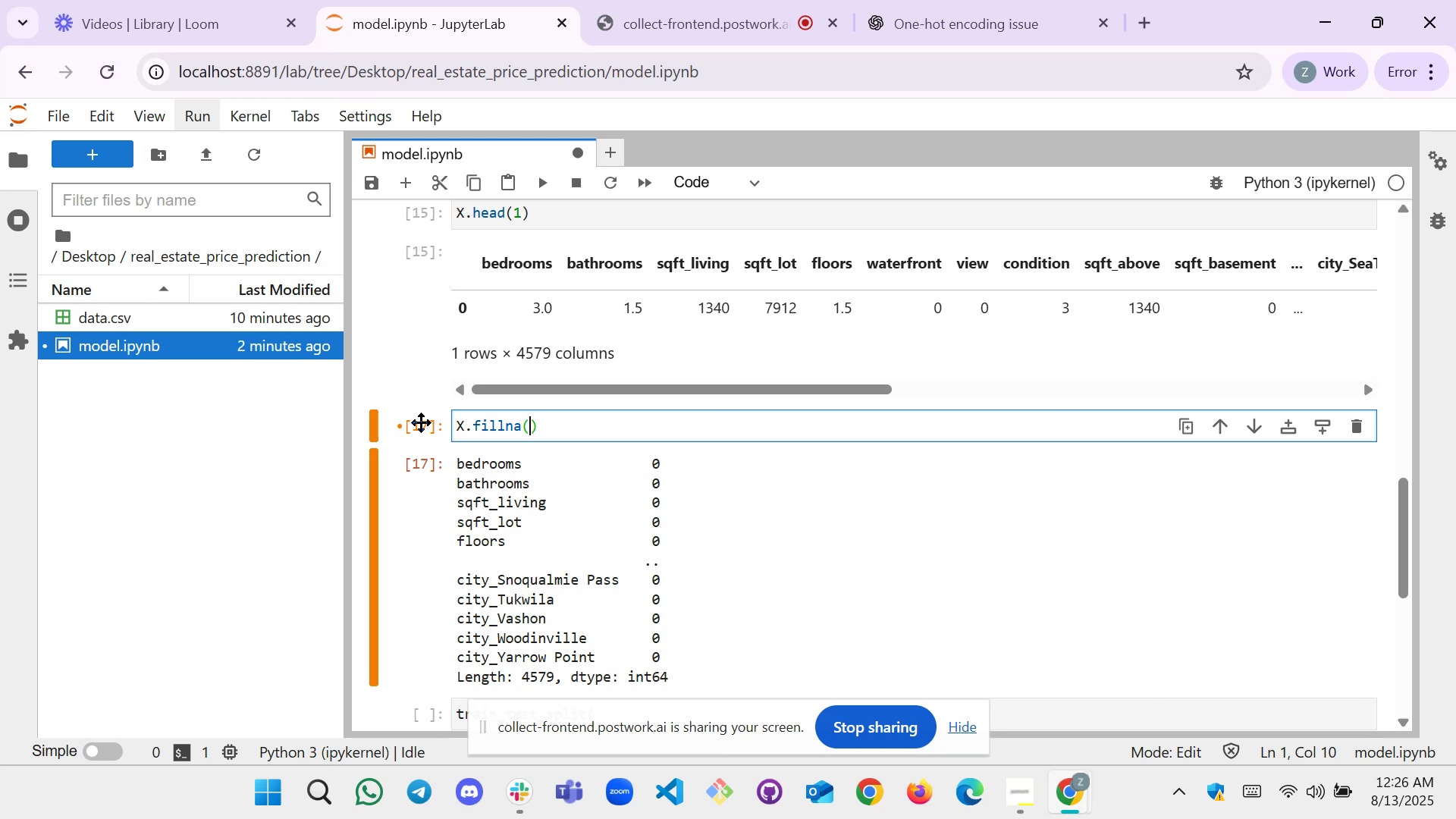 
hold_key(key=ShiftLeft, duration=0.52)
 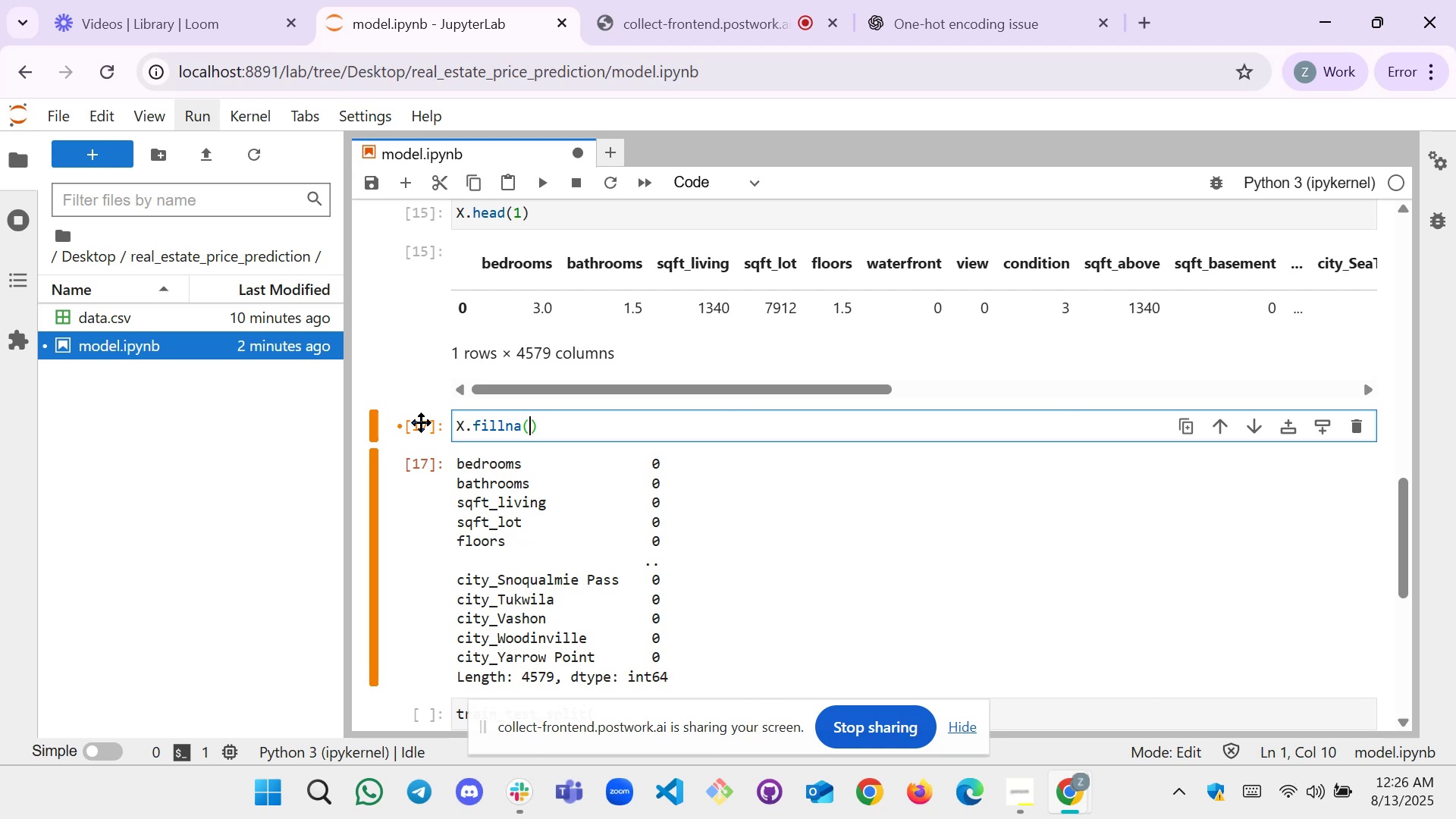 
key(0)
 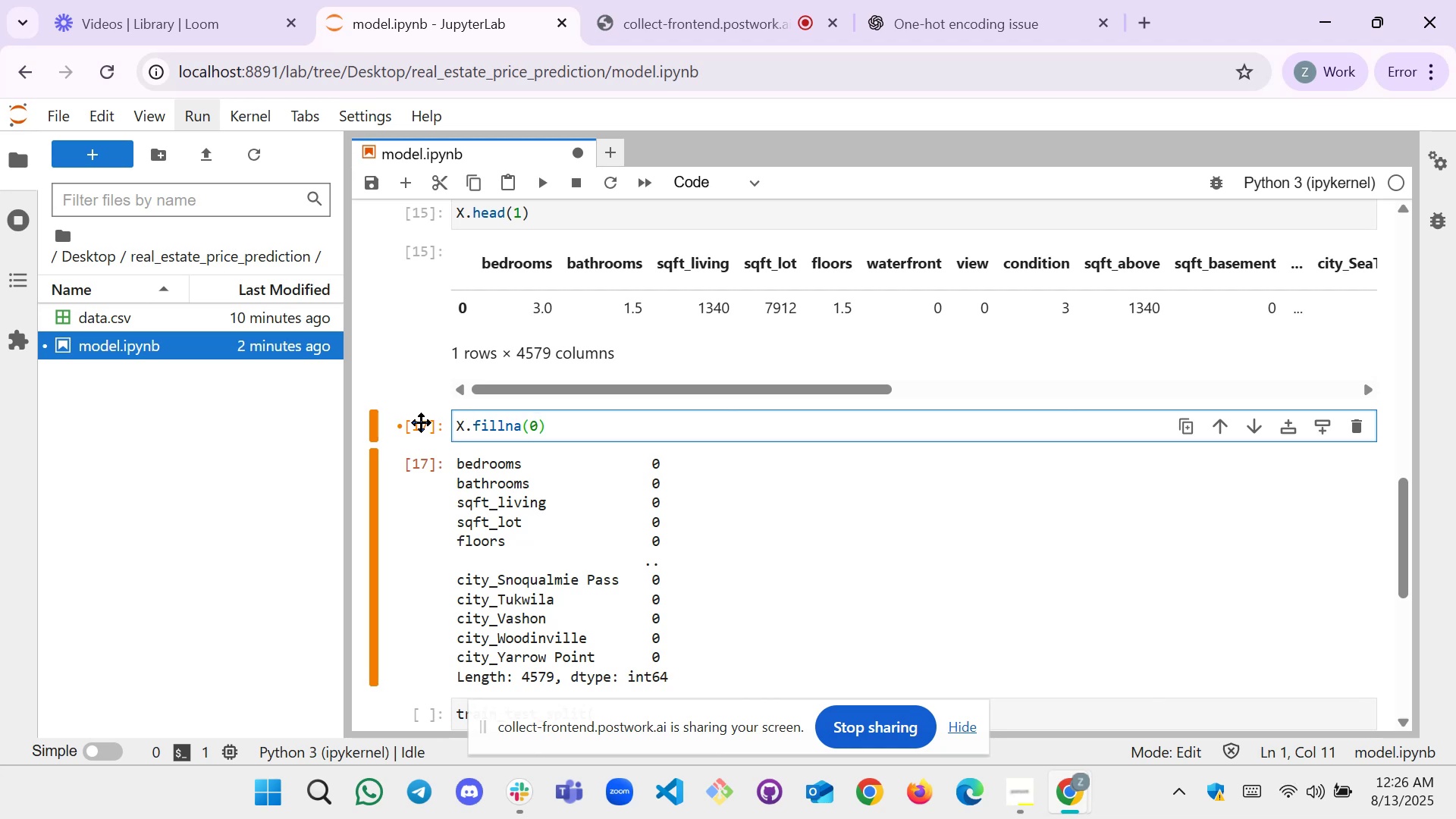 
key(Shift+ShiftRight)
 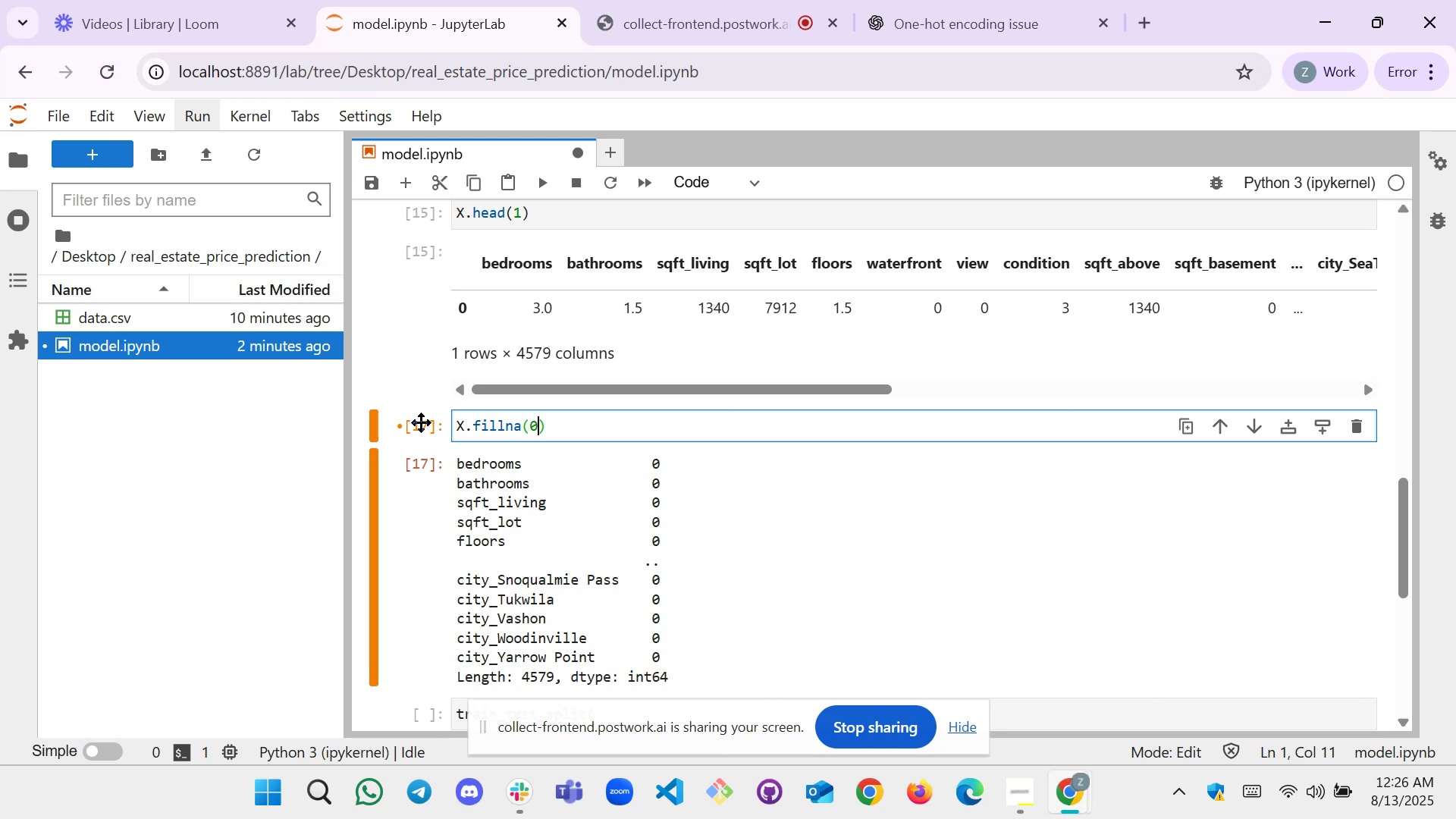 
hold_key(key=ArrowLeft, duration=0.71)
 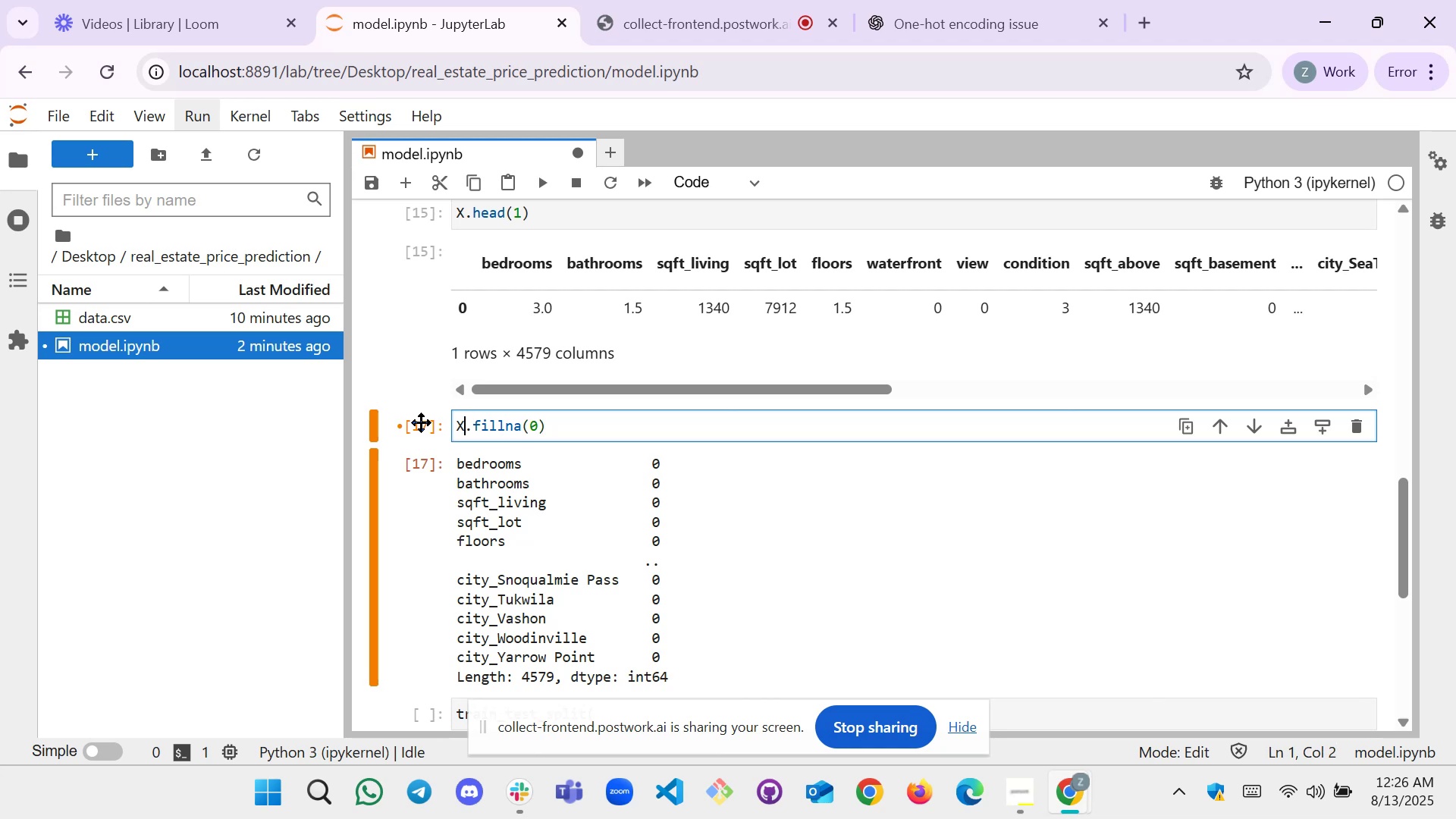 
key(ArrowLeft)
 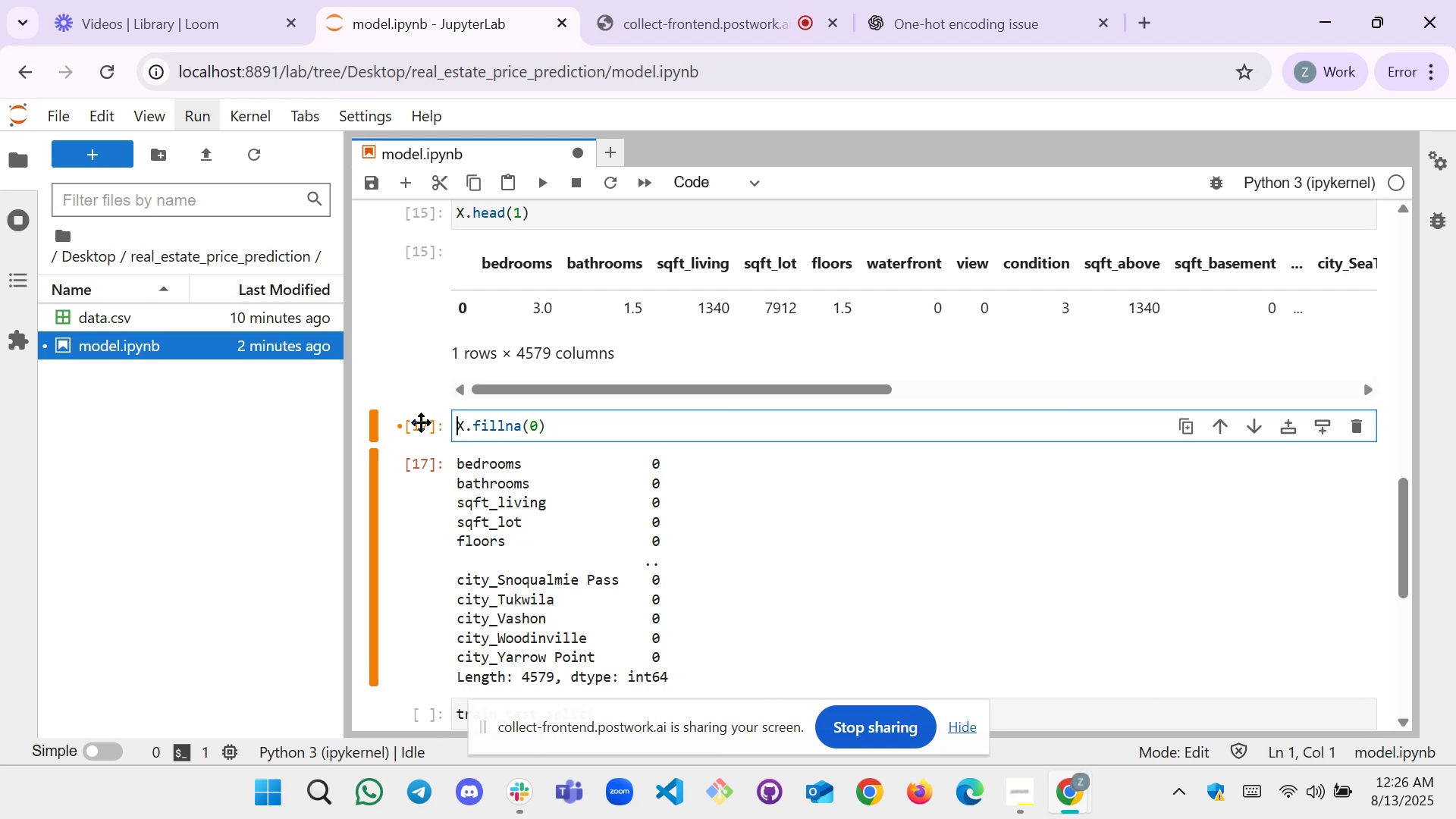 
key(Shift+ShiftRight)
 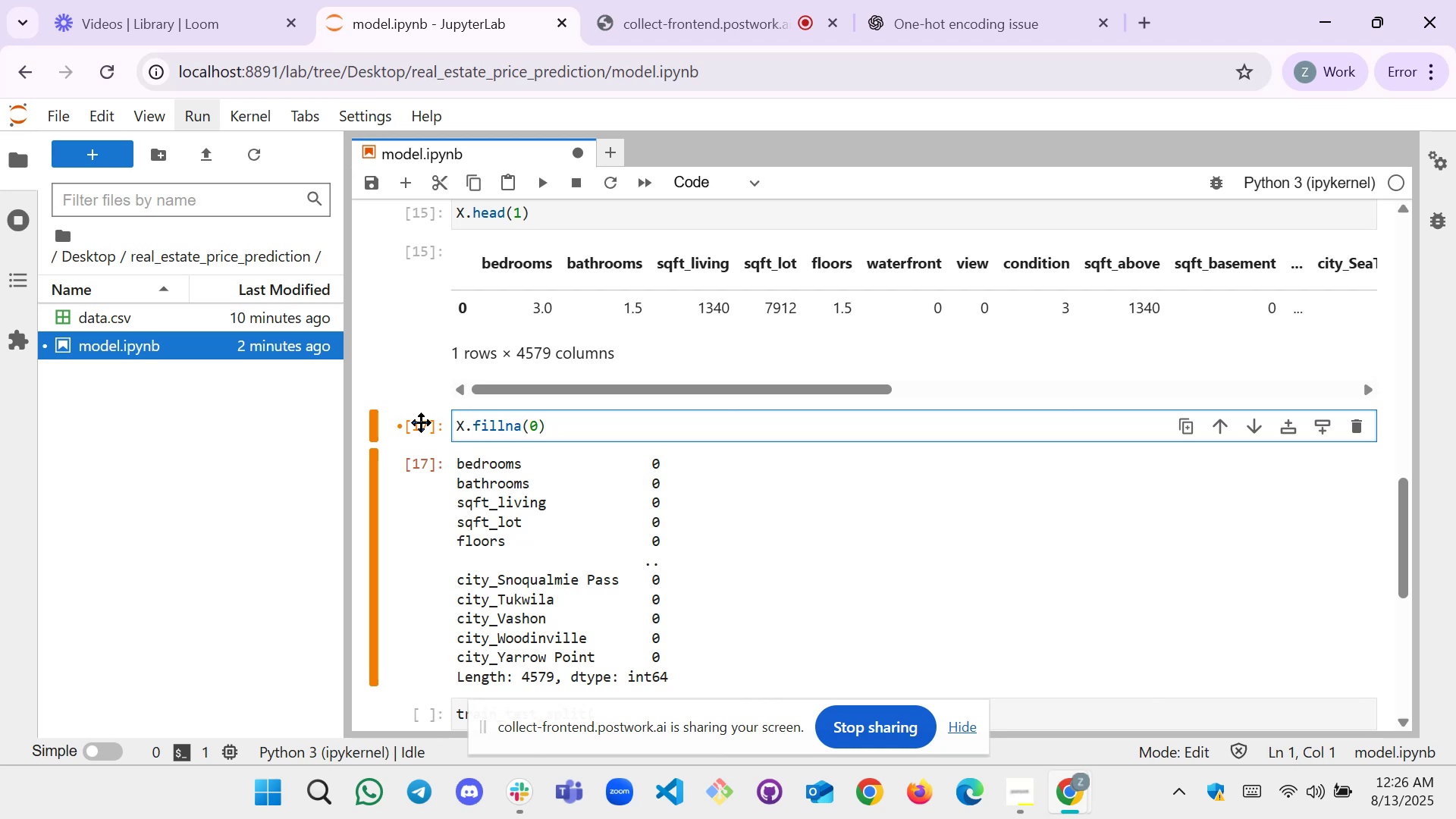 
key(Shift+X)
 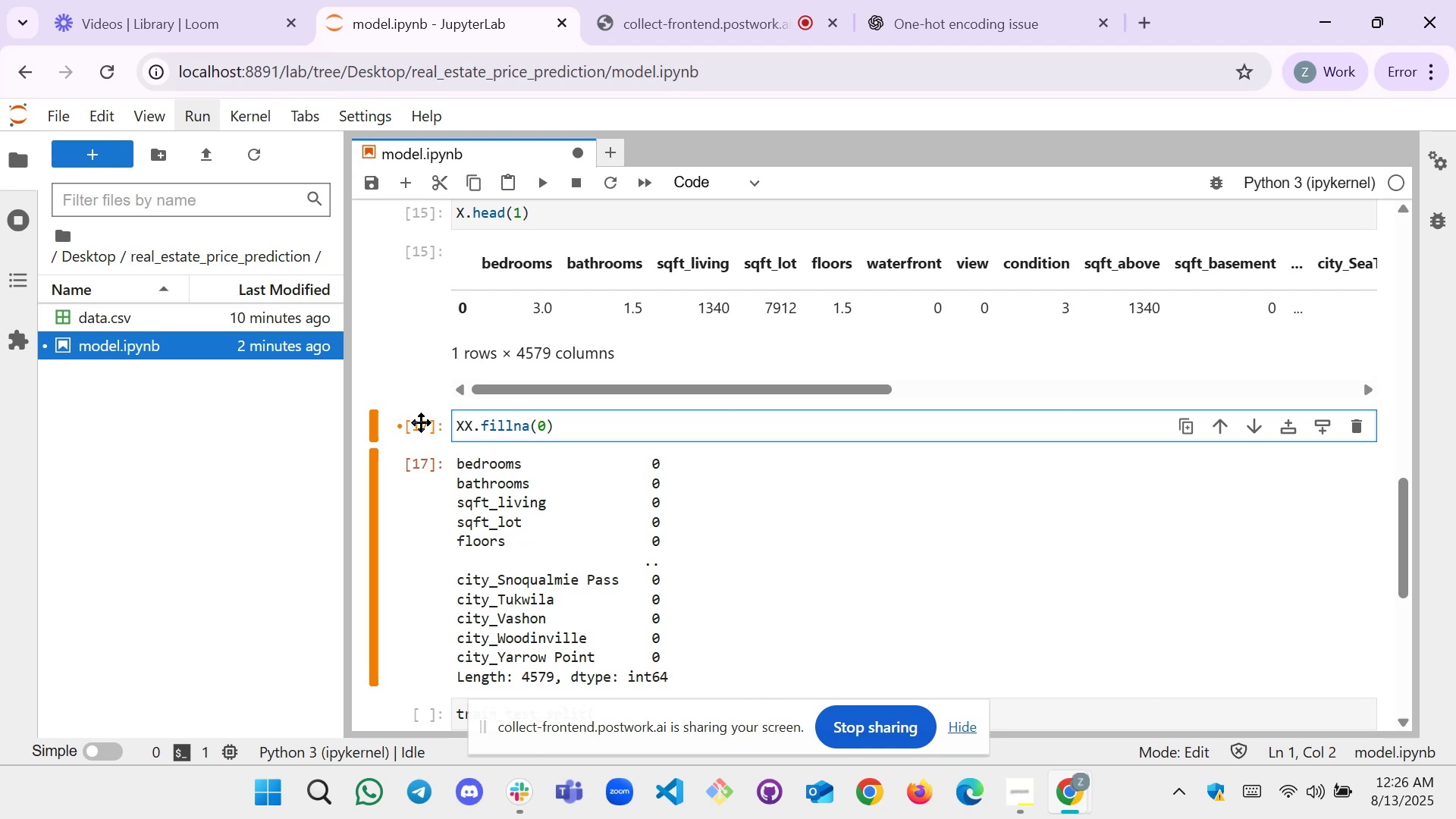 
key(Equal)
 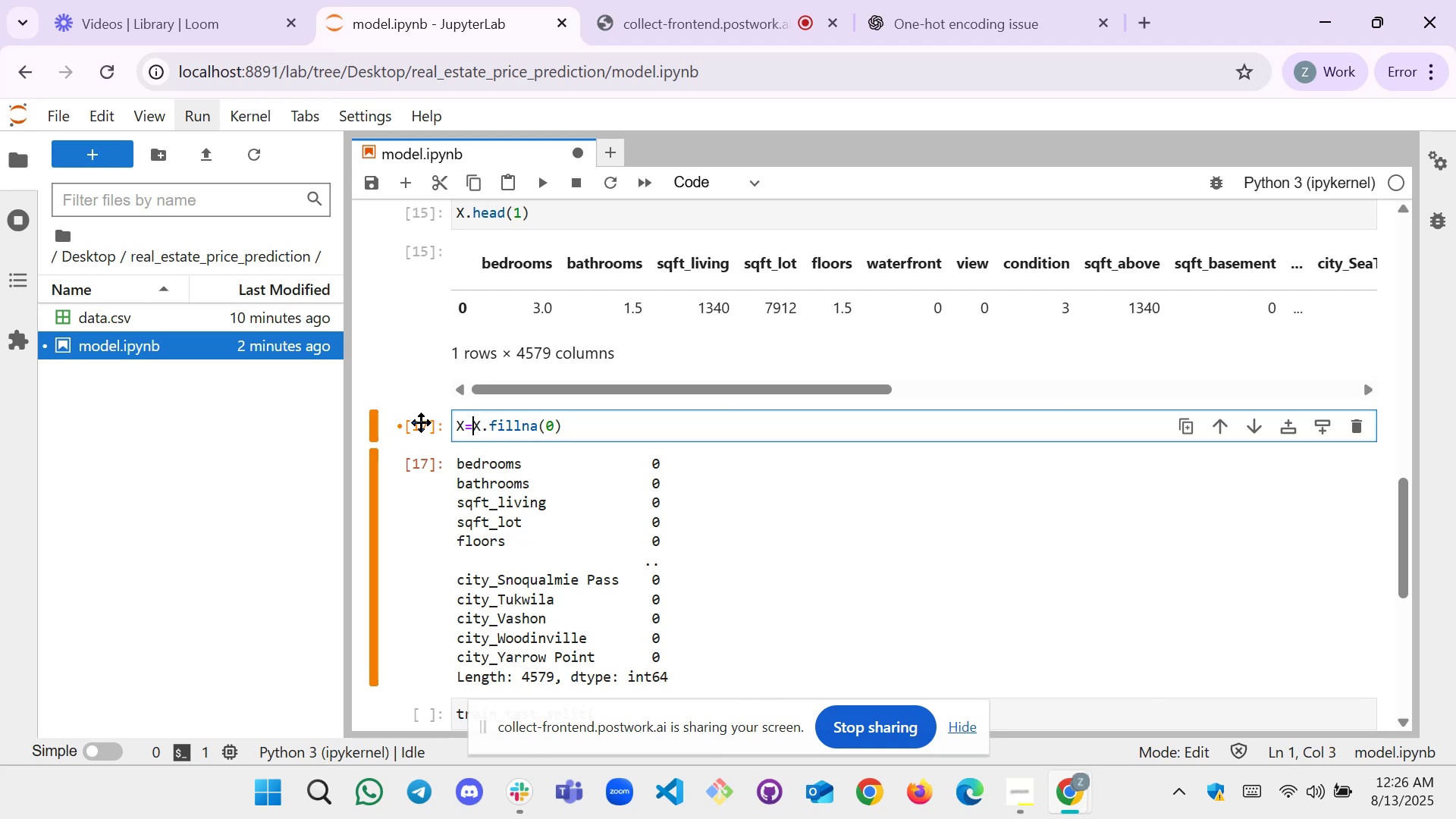 
key(Shift+ShiftRight)
 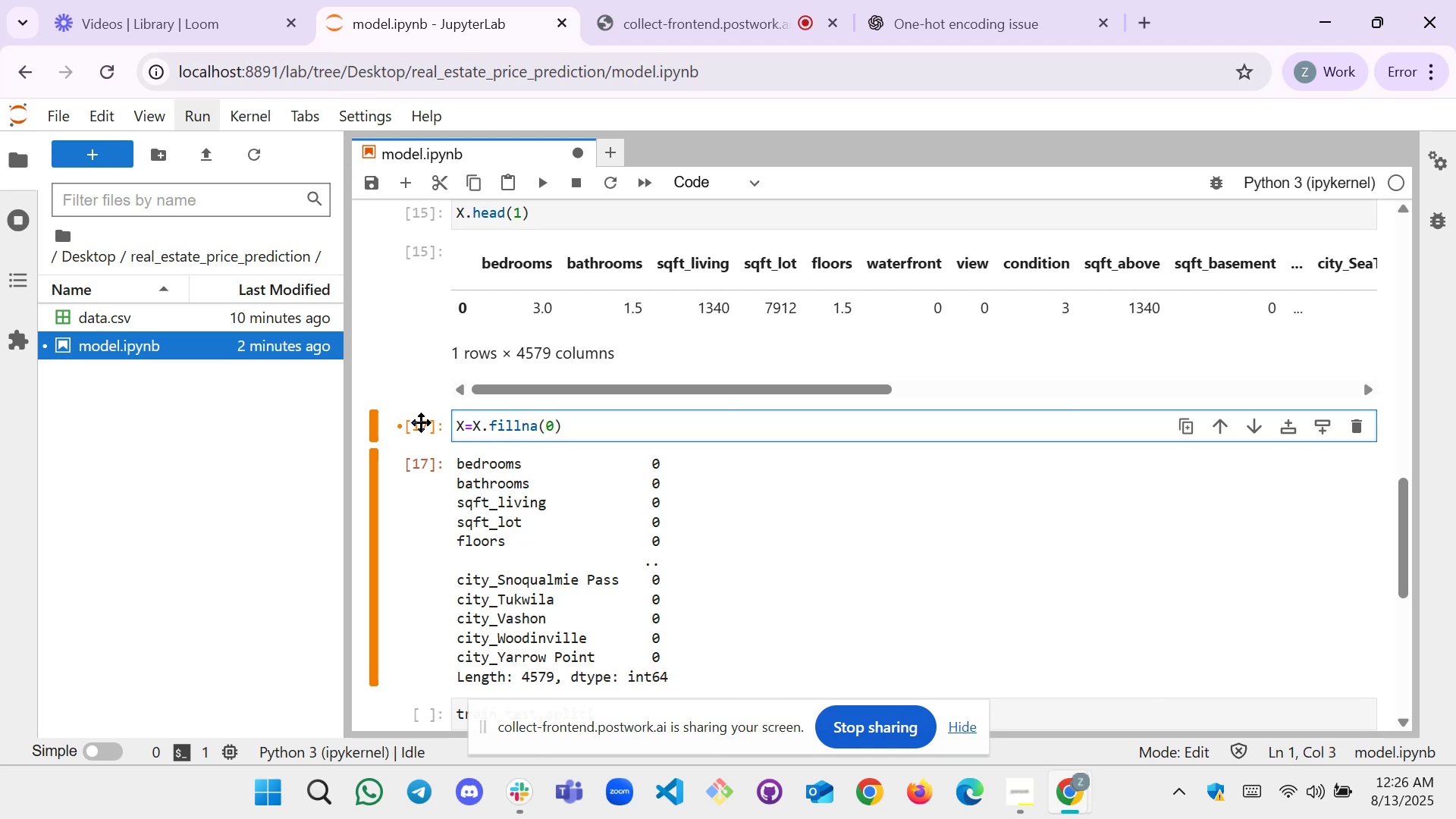 
key(Shift+Enter)
 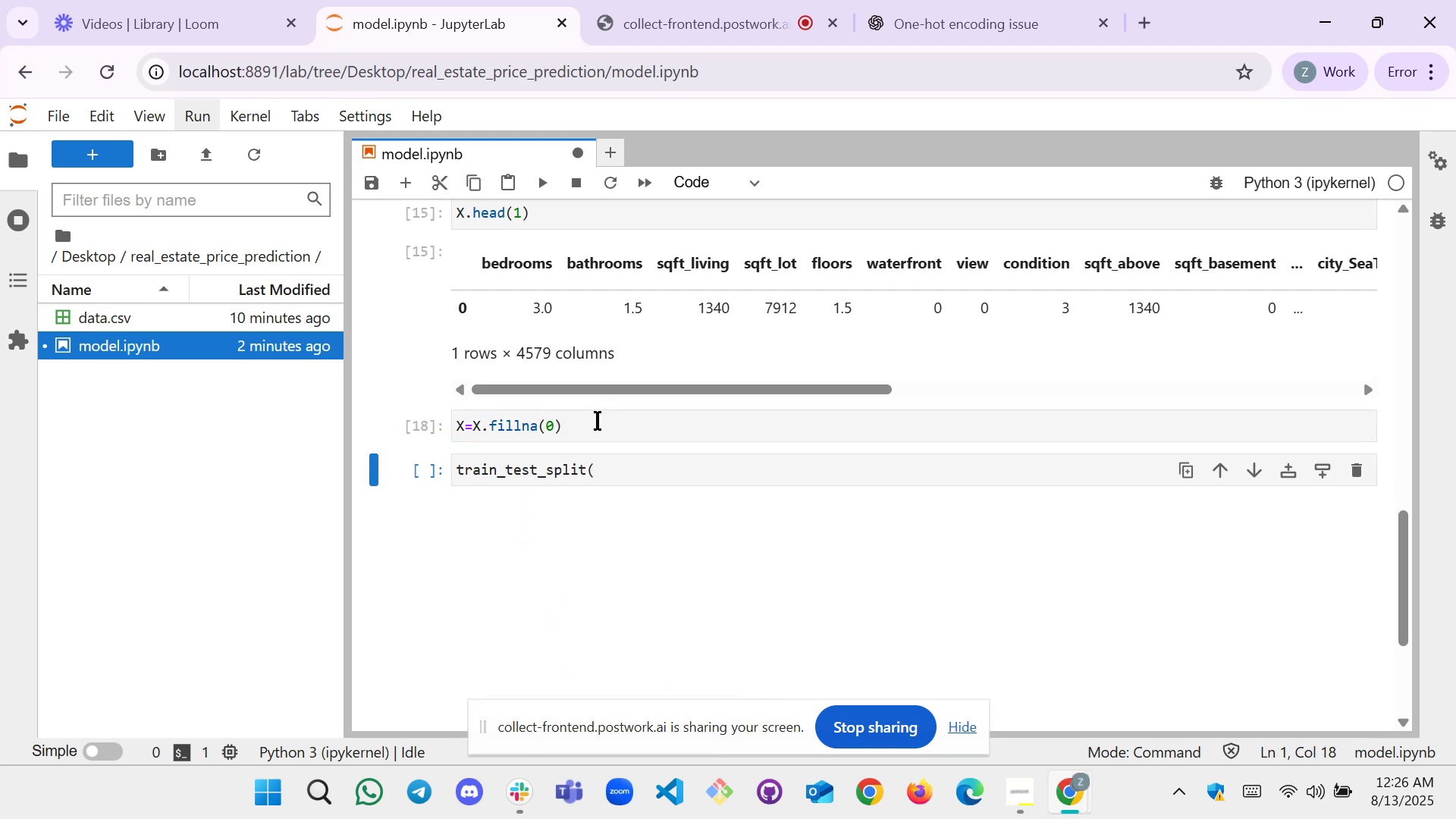 
left_click([594, 428])
 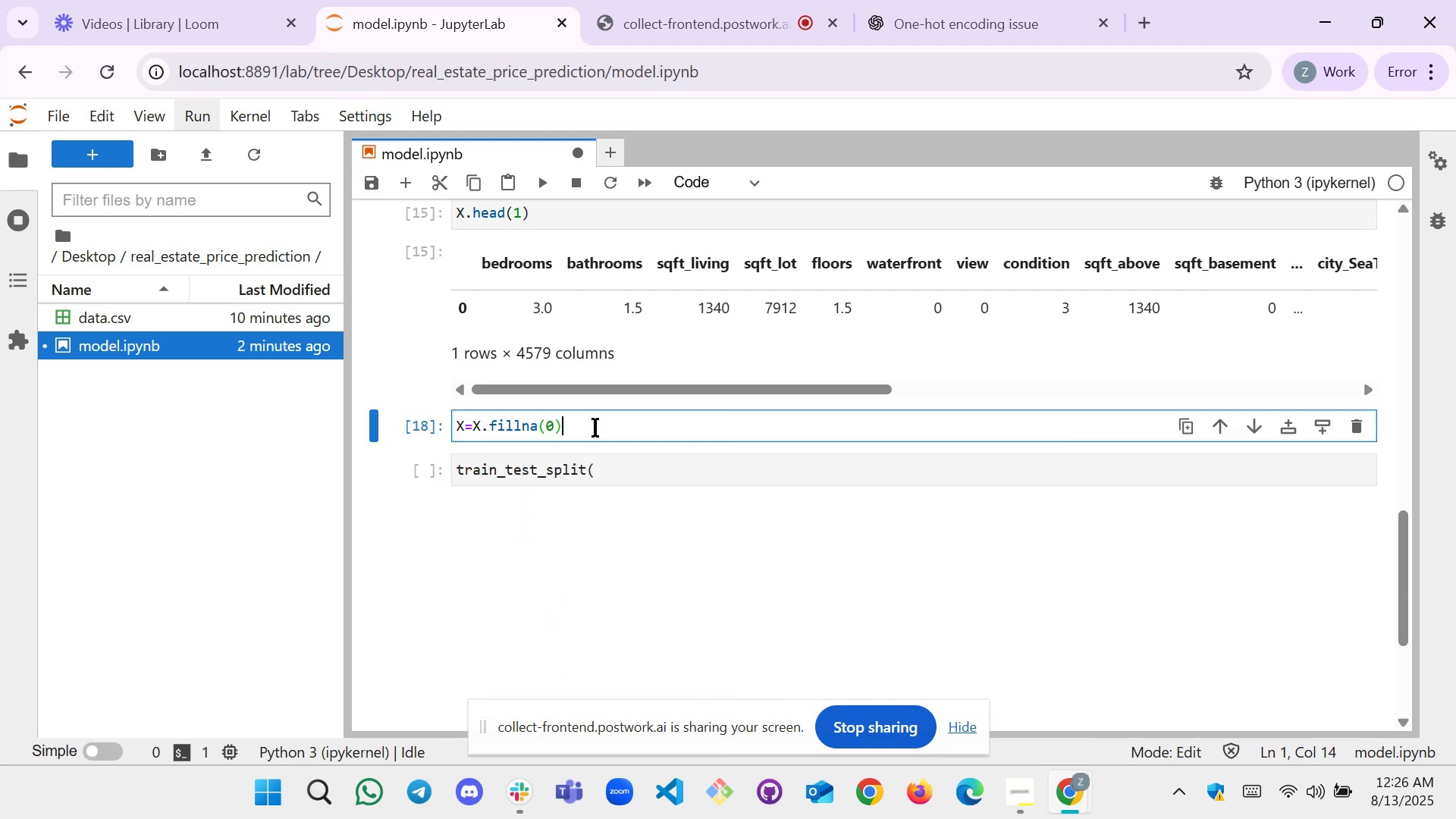 
key(Shift+ShiftRight)
 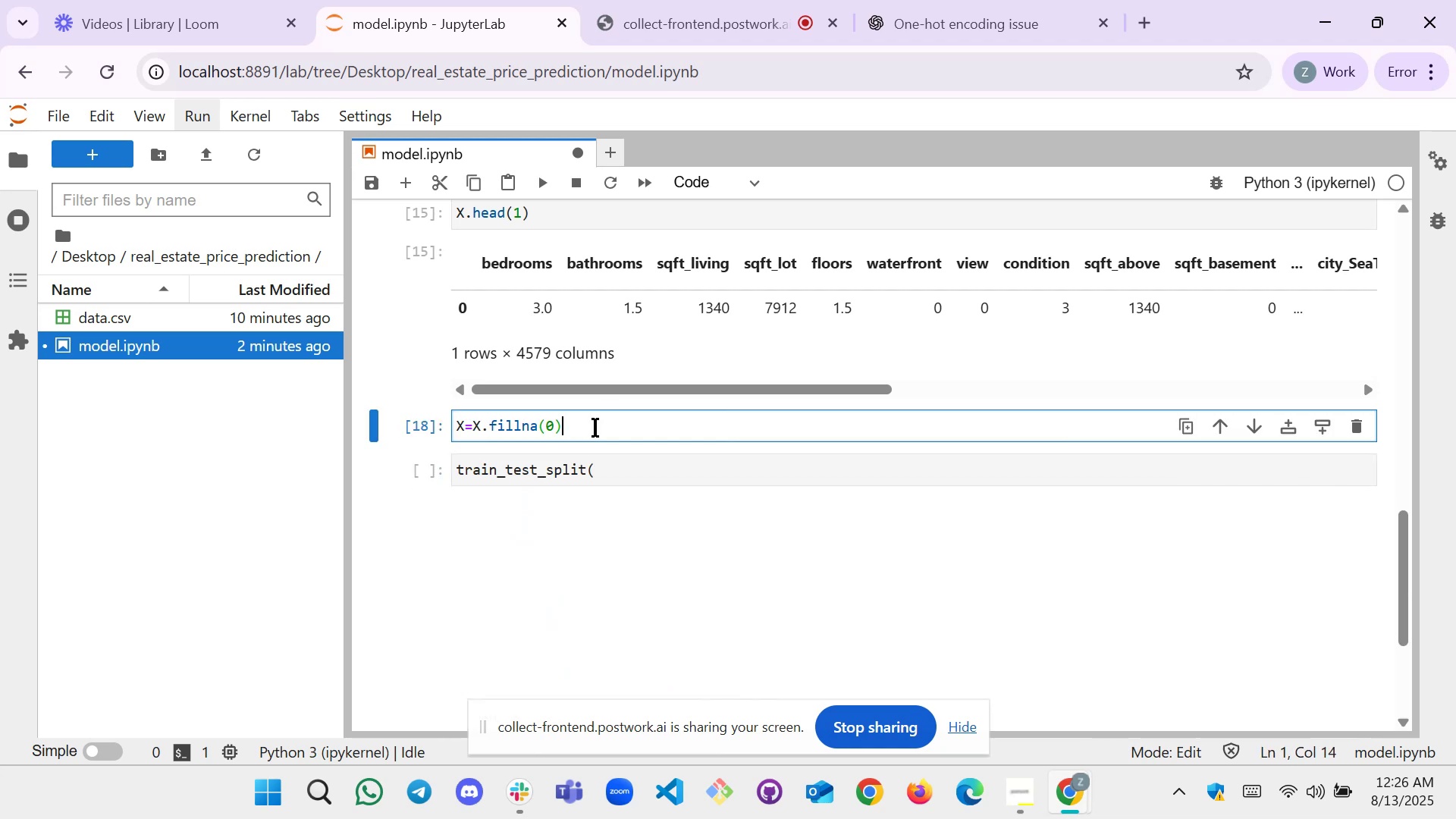 
key(Shift+Enter)
 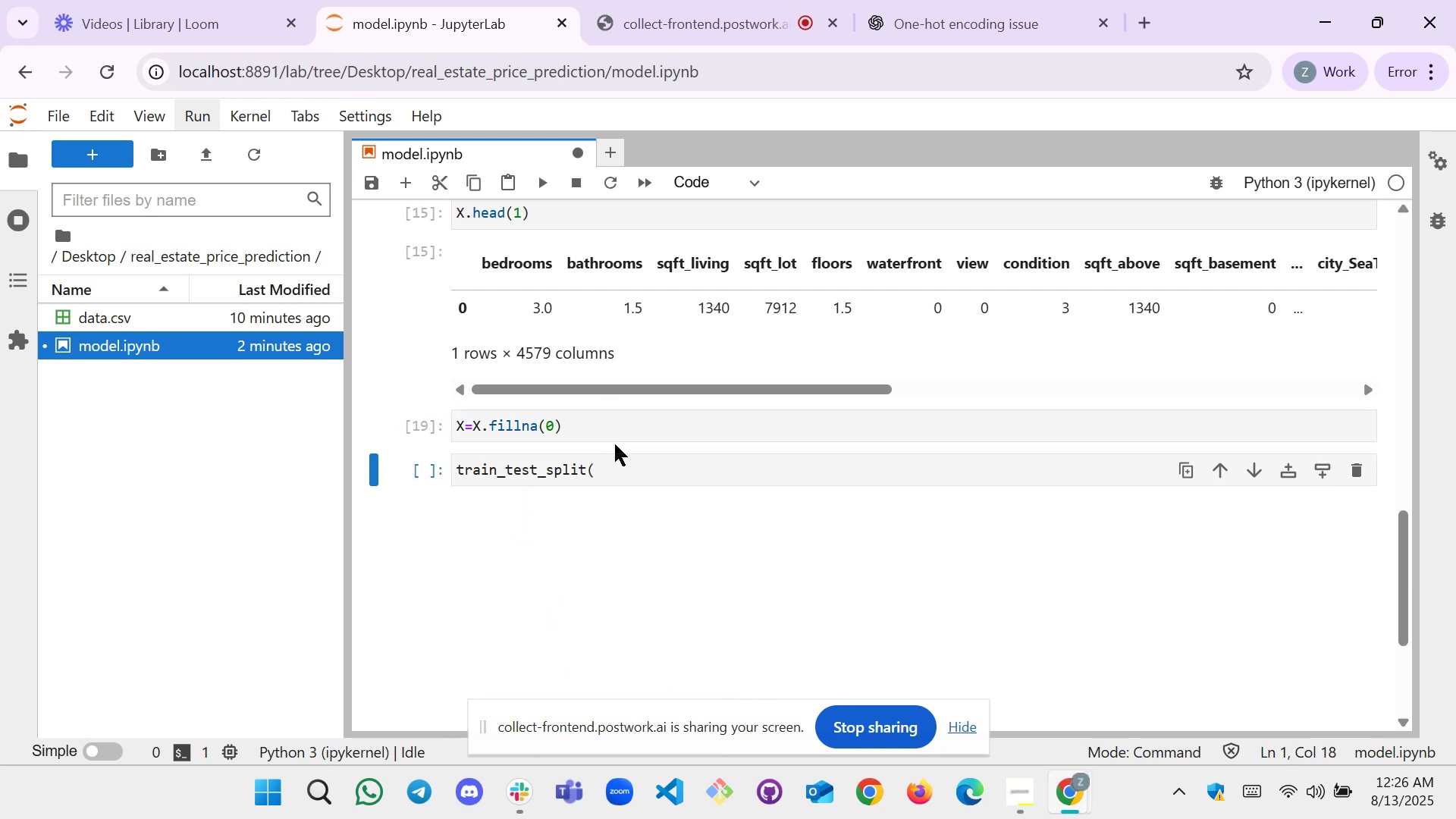 
left_click([617, 468])
 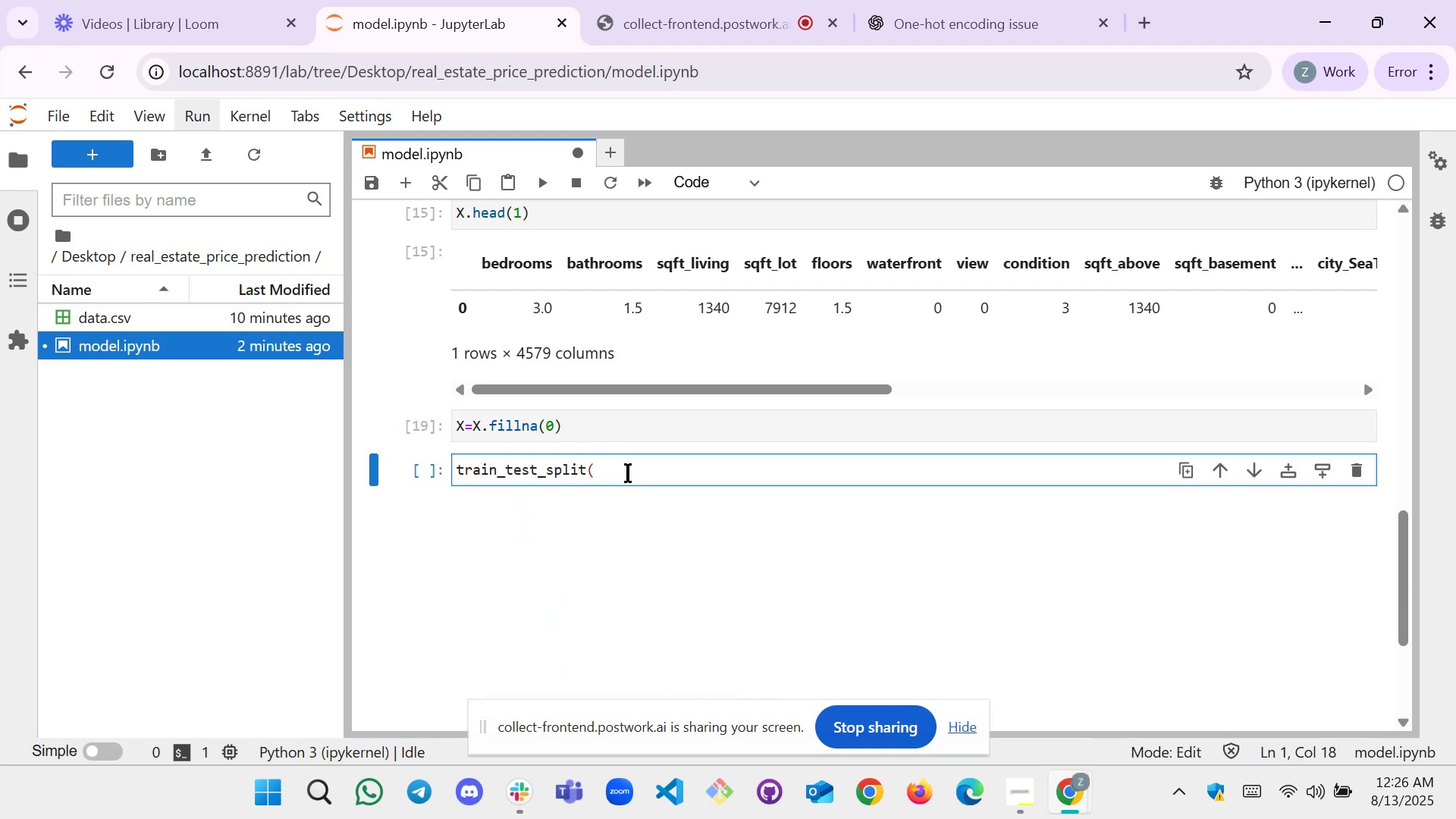 
key(Backspace)
 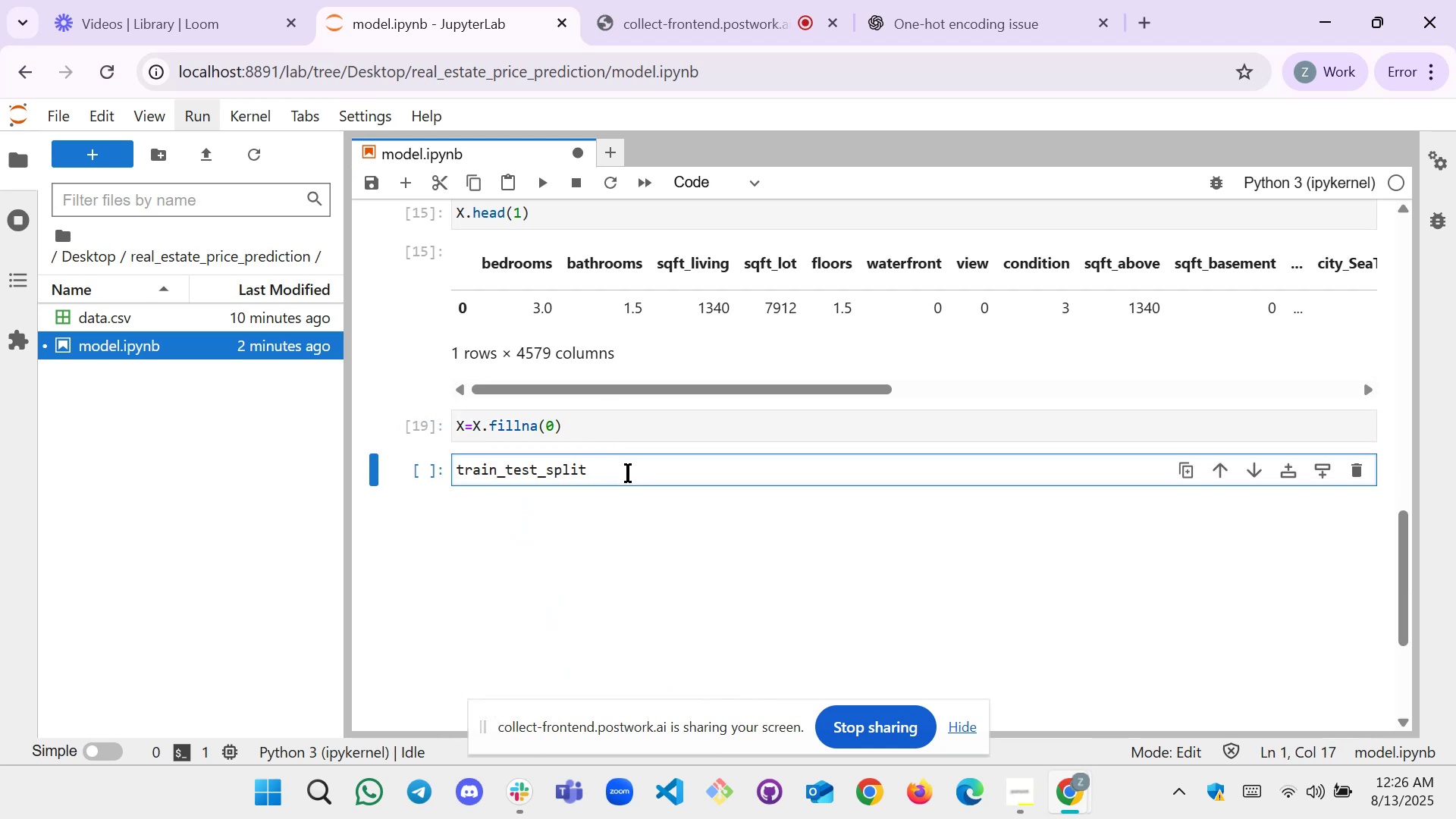 
key(Shift+9)
 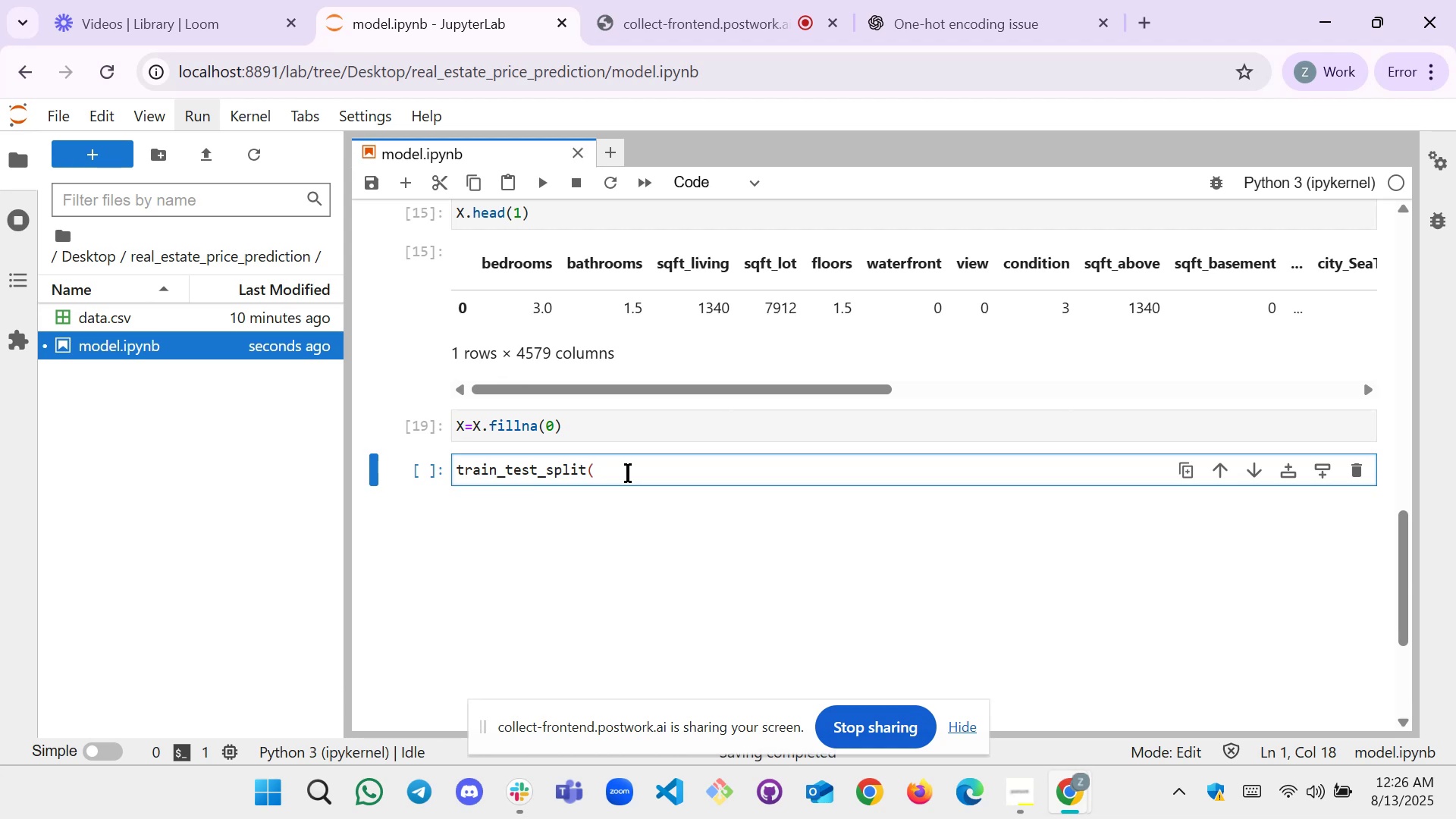 
wait(6.44)
 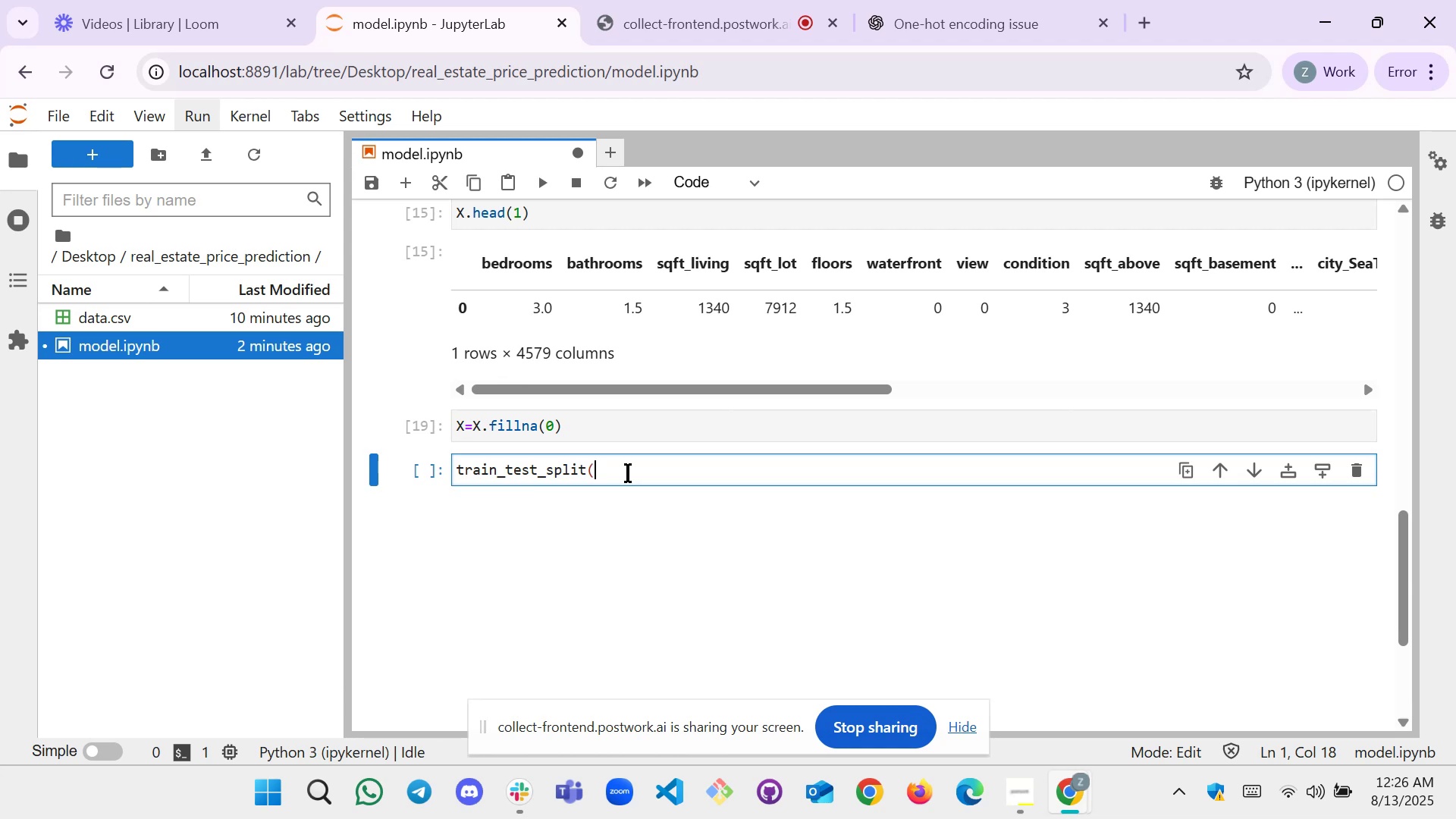 
scroll: coordinate [591, 450], scroll_direction: up, amount: 8.0
 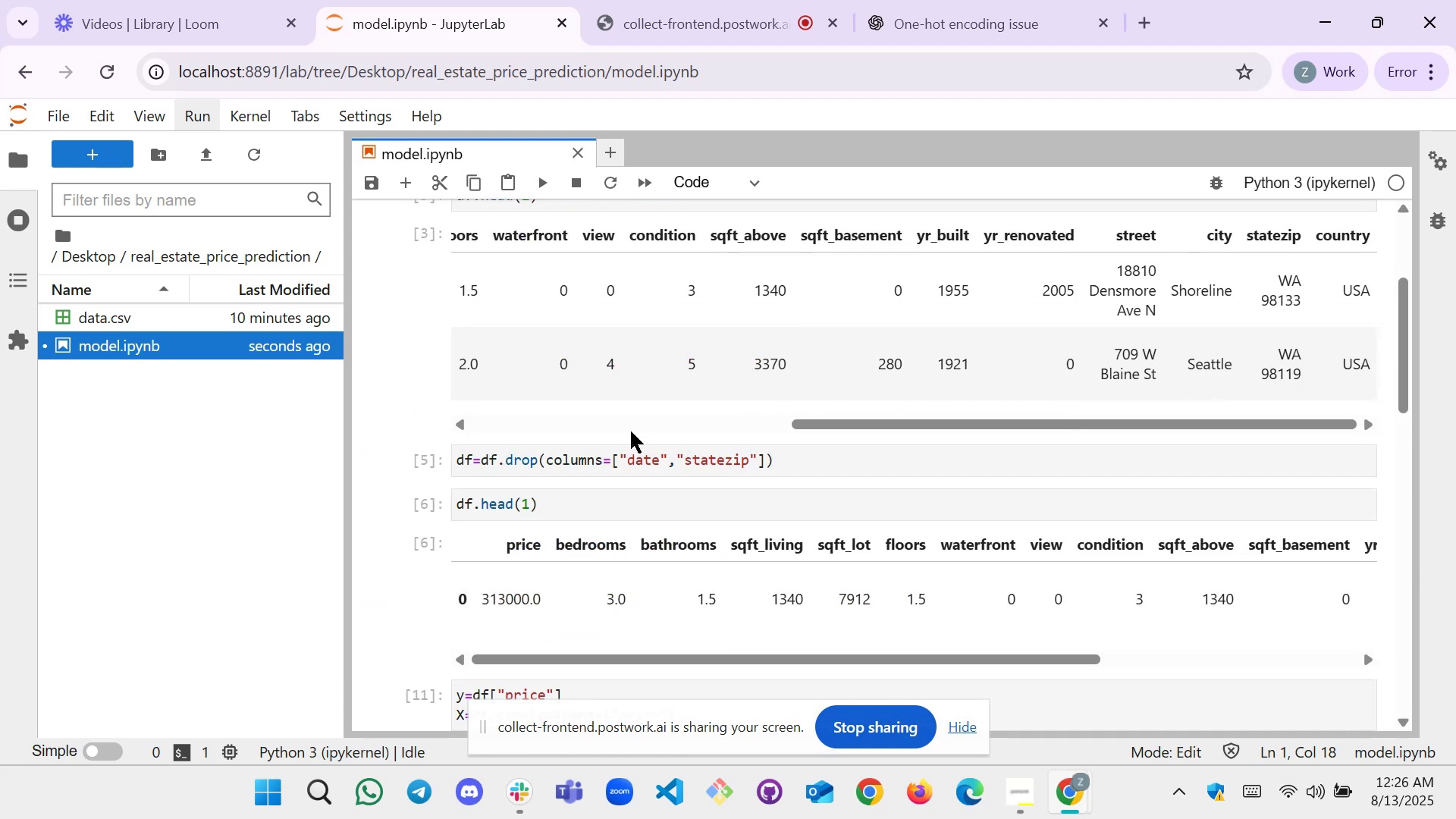 
scroll: coordinate [601, 443], scroll_direction: none, amount: 0.0
 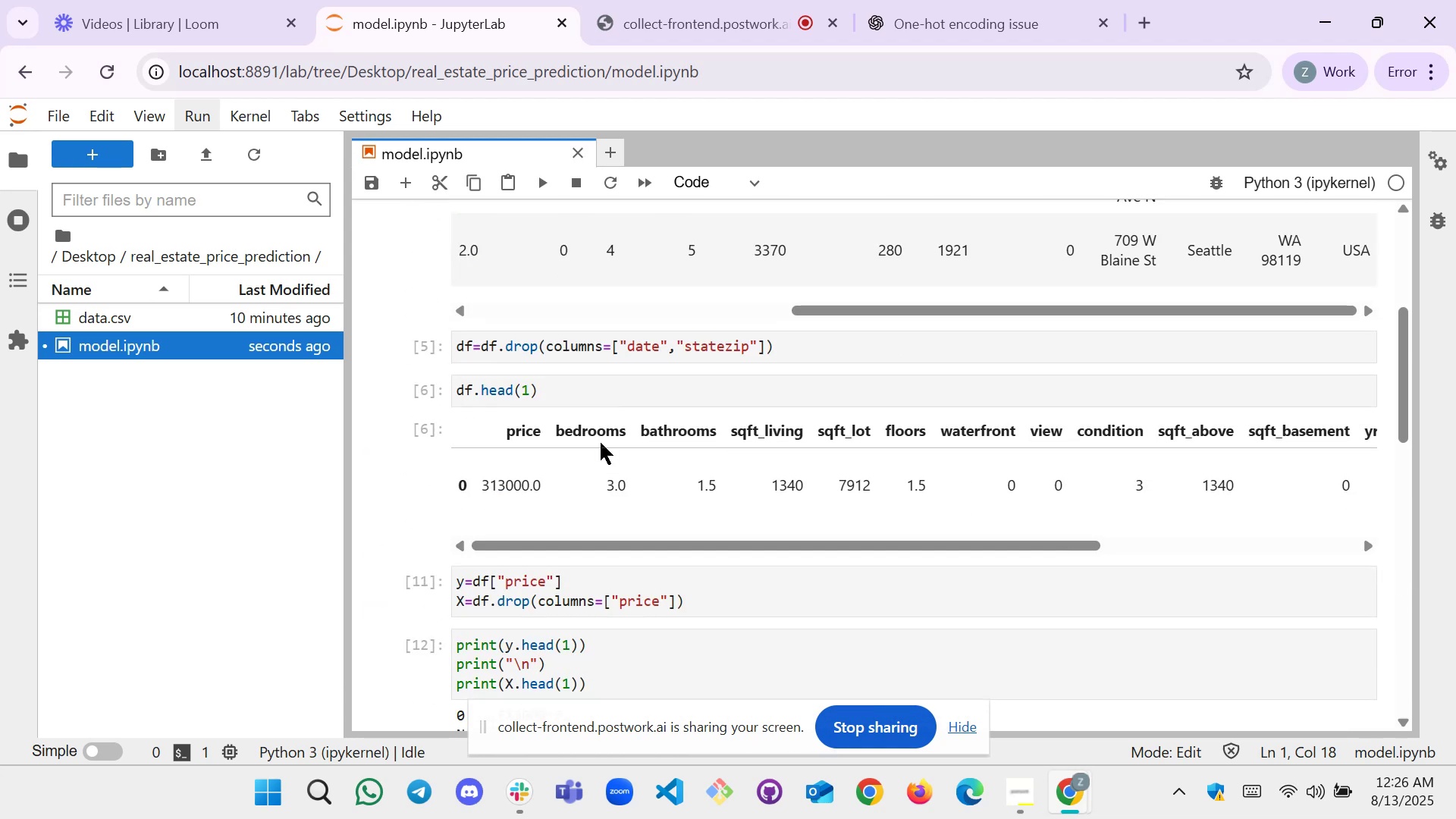 
scroll: coordinate [601, 443], scroll_direction: up, amount: 1.0
 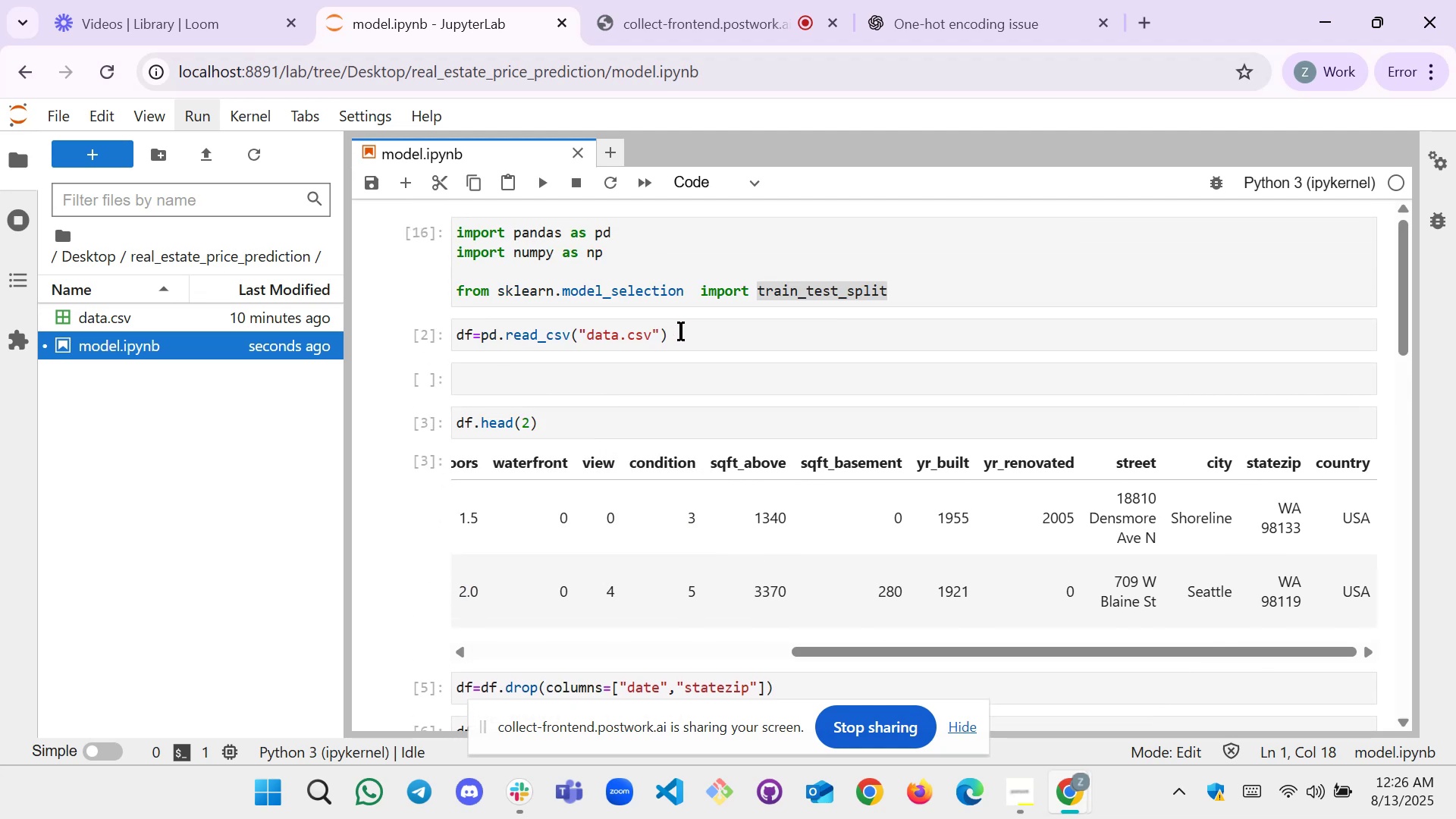 
left_click([698, 347])
 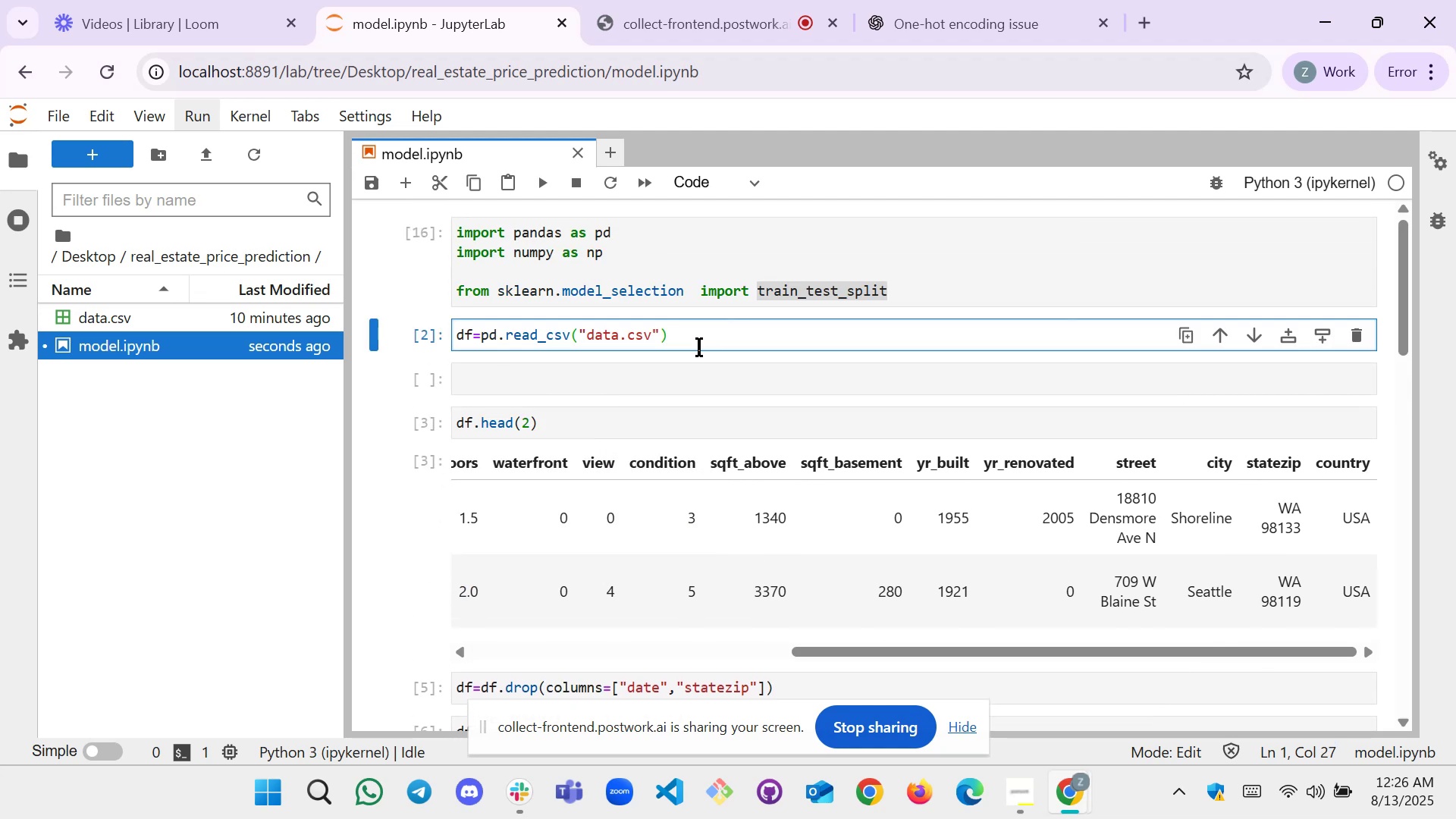 
key(Shift+Enter)
 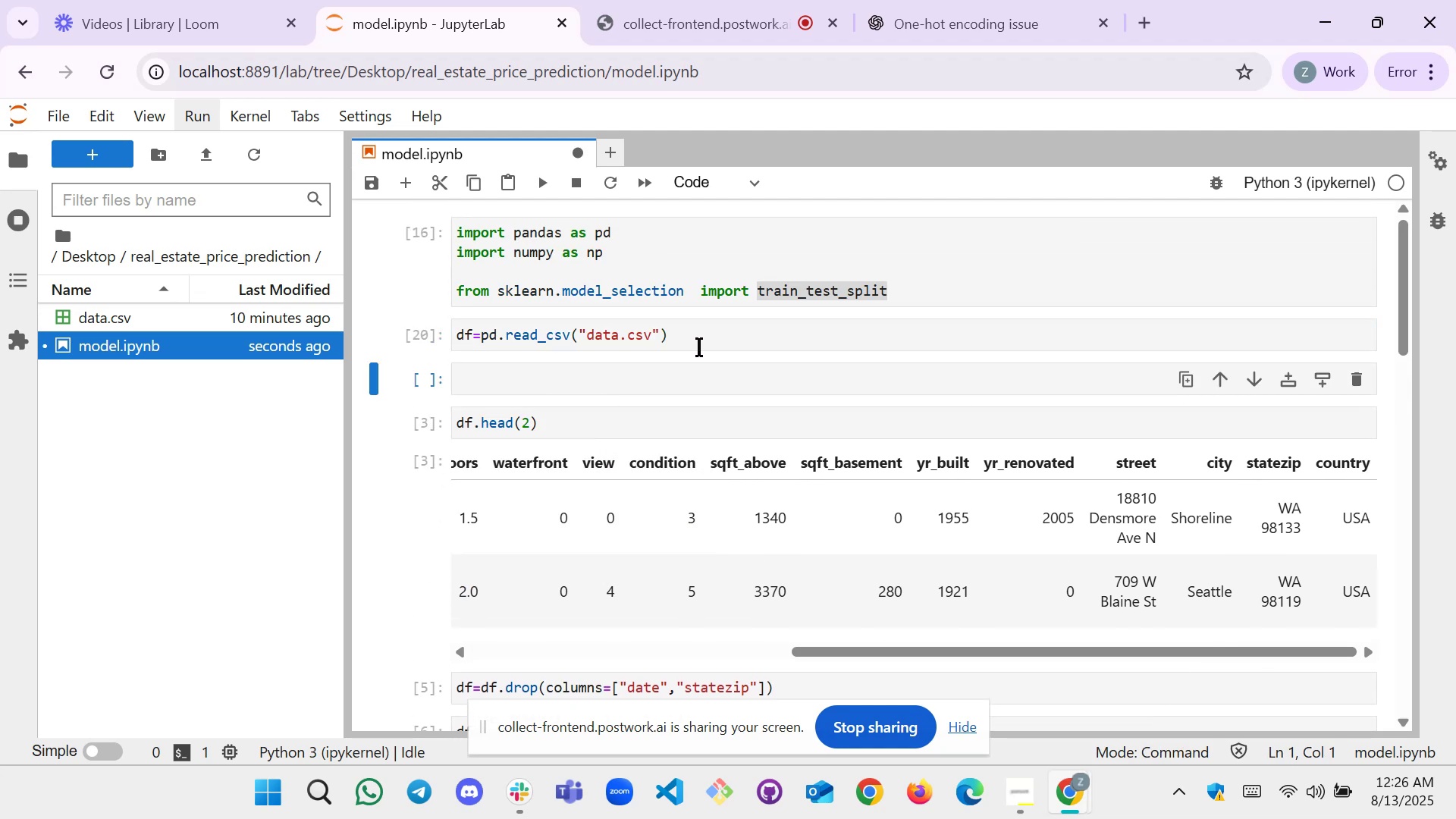 
key(Shift+Enter)
 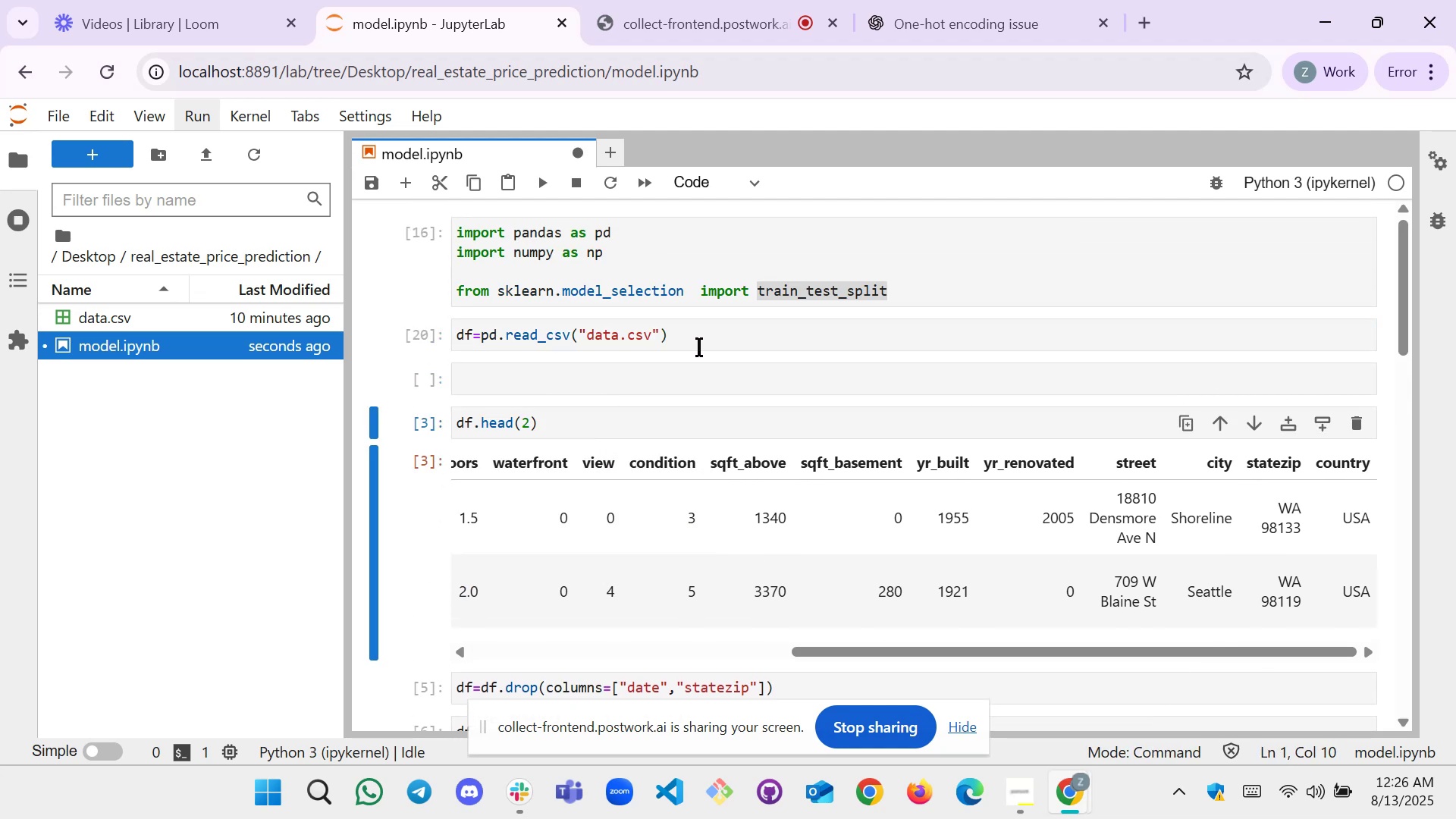 
key(Shift+Enter)
 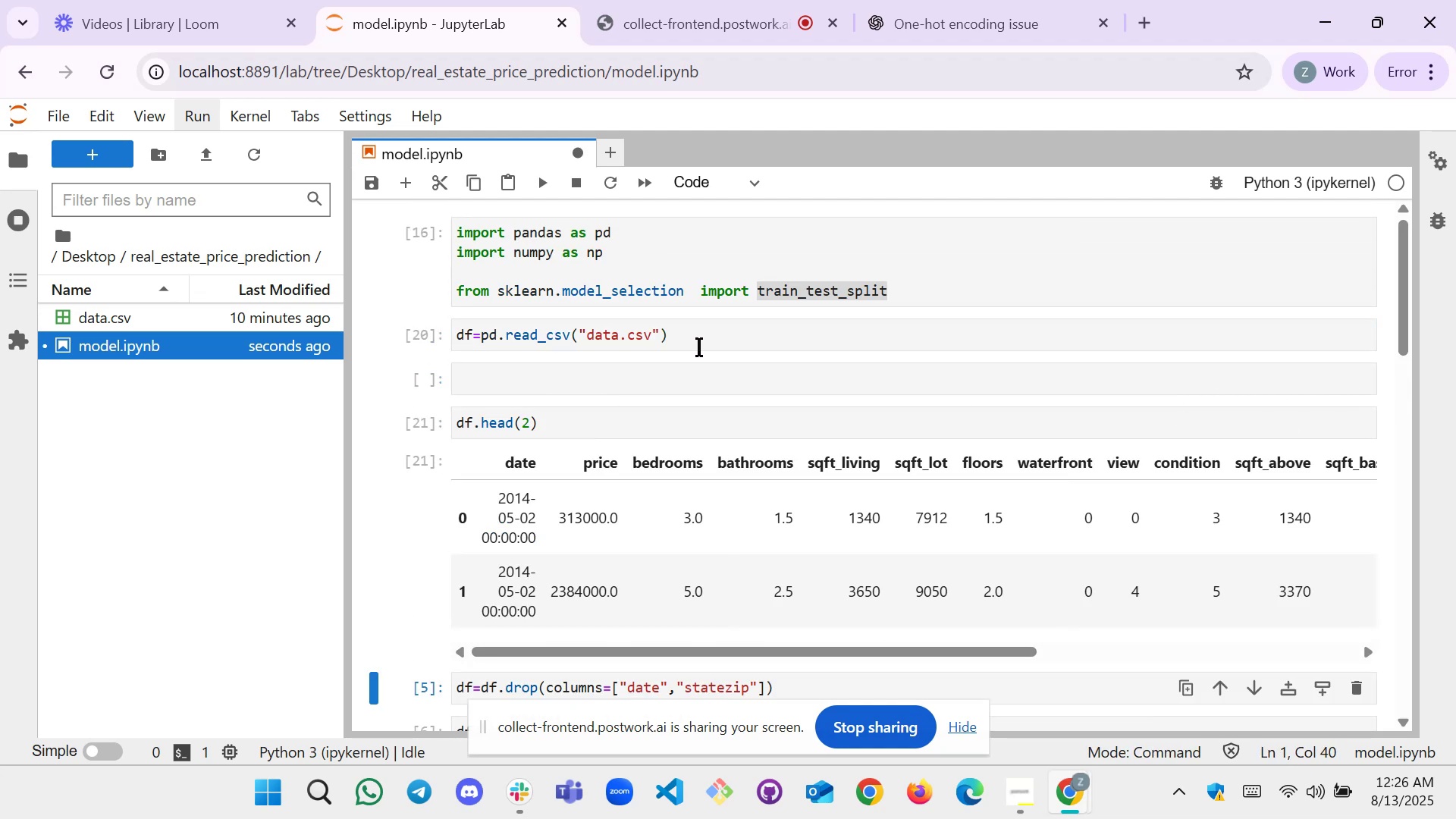 
key(Shift+Enter)
 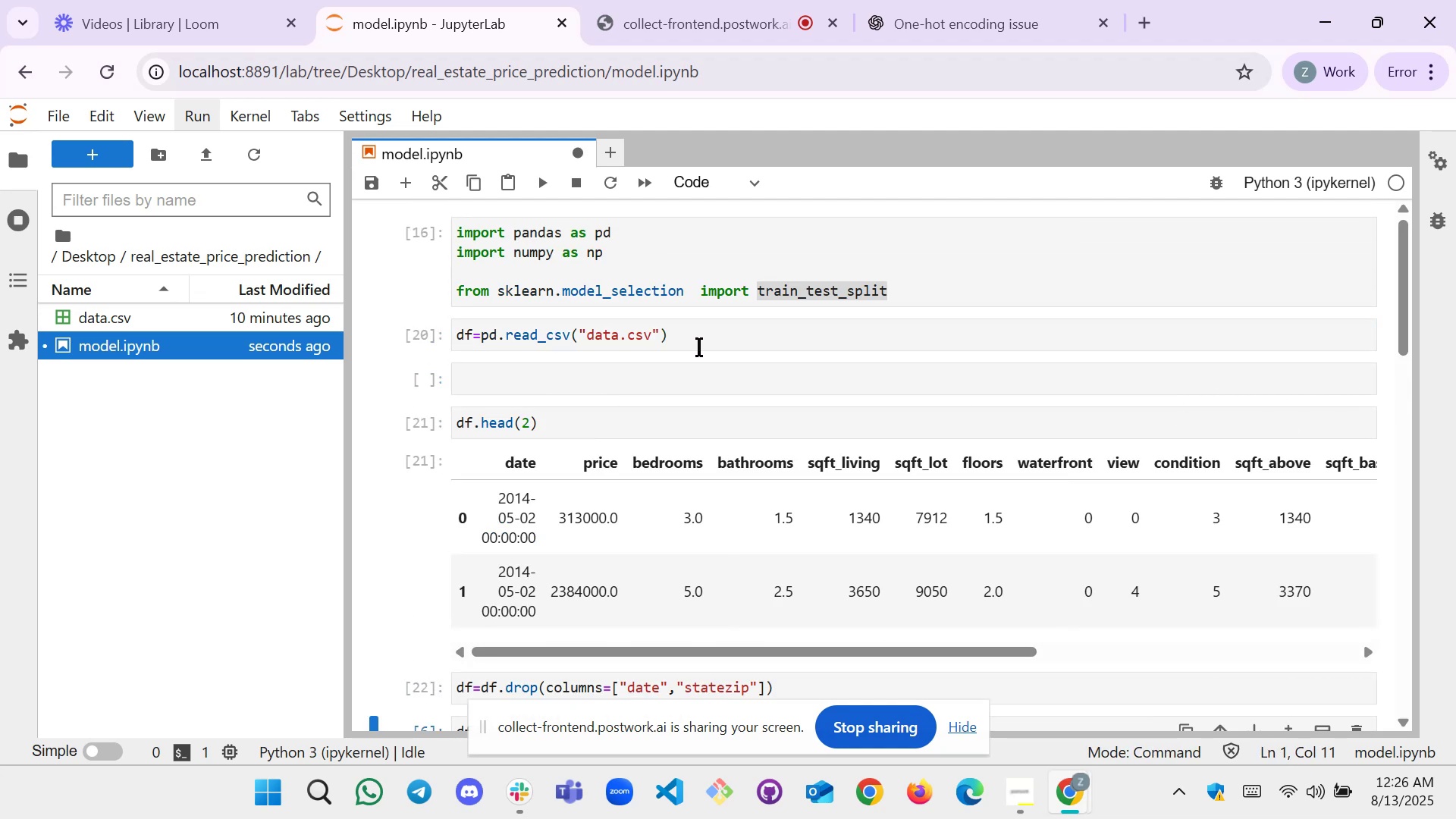 
scroll: coordinate [698, 347], scroll_direction: down, amount: 3.0
 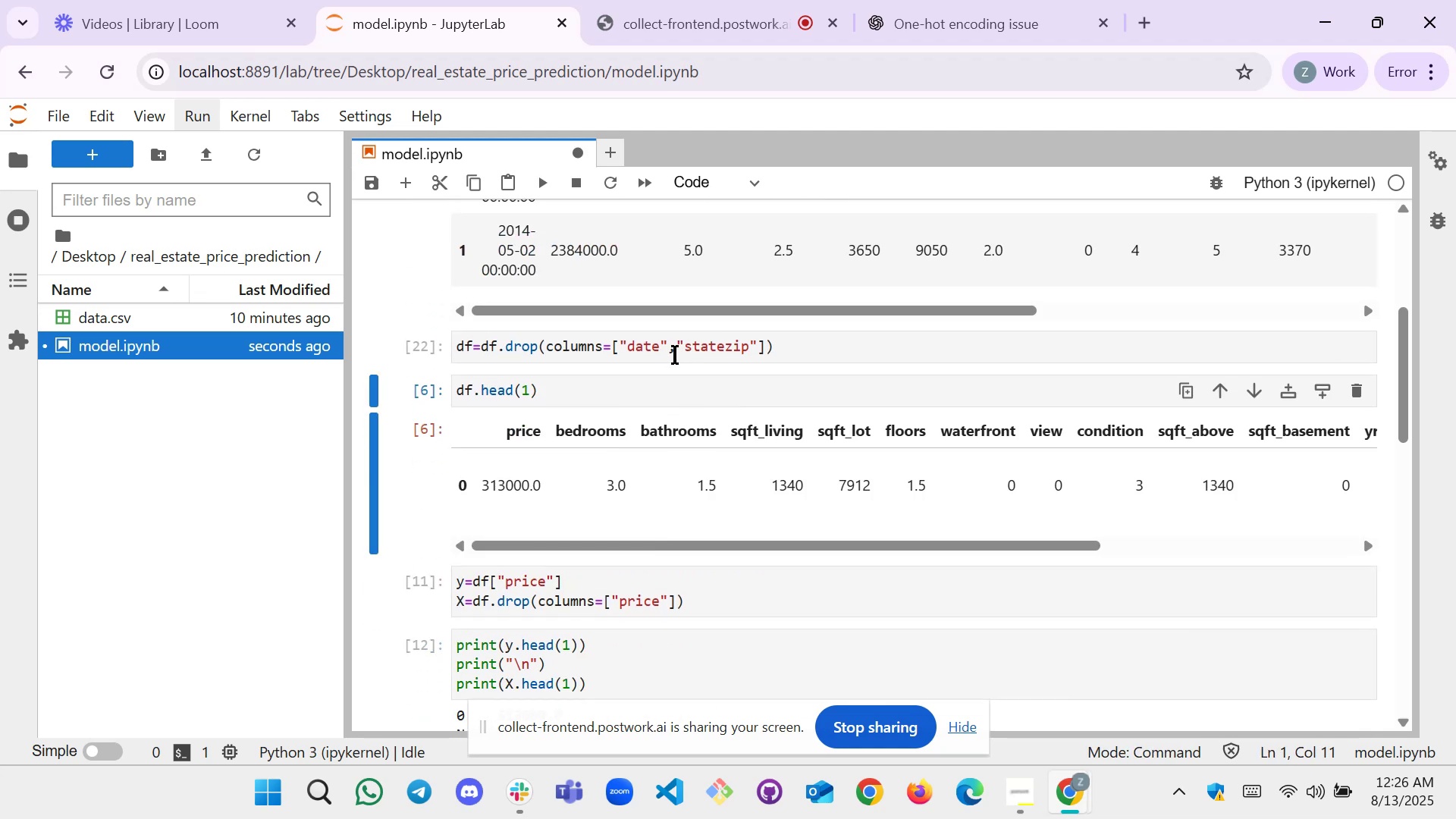 
key(Shift+Enter)
 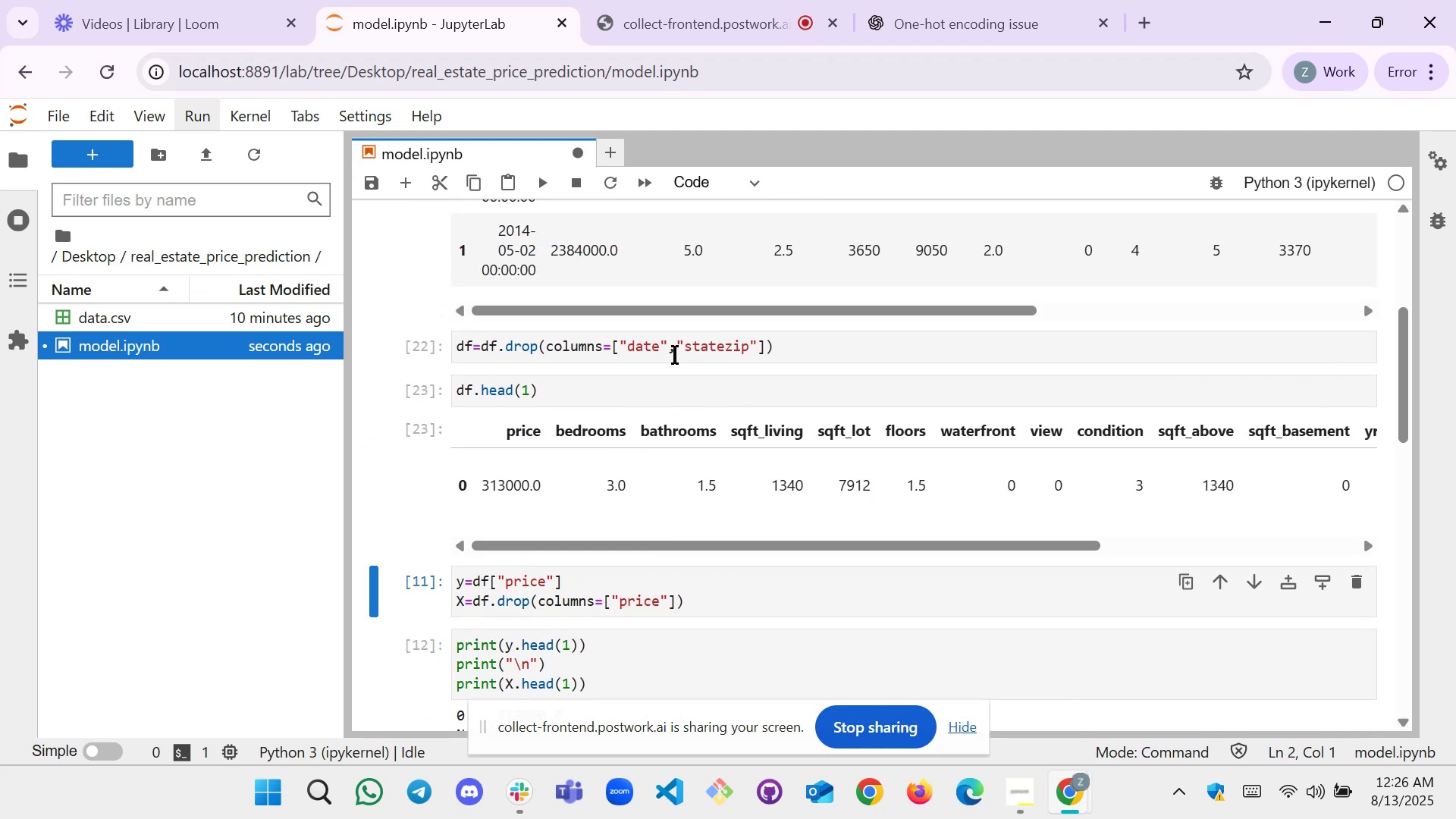 
key(Shift+Enter)
 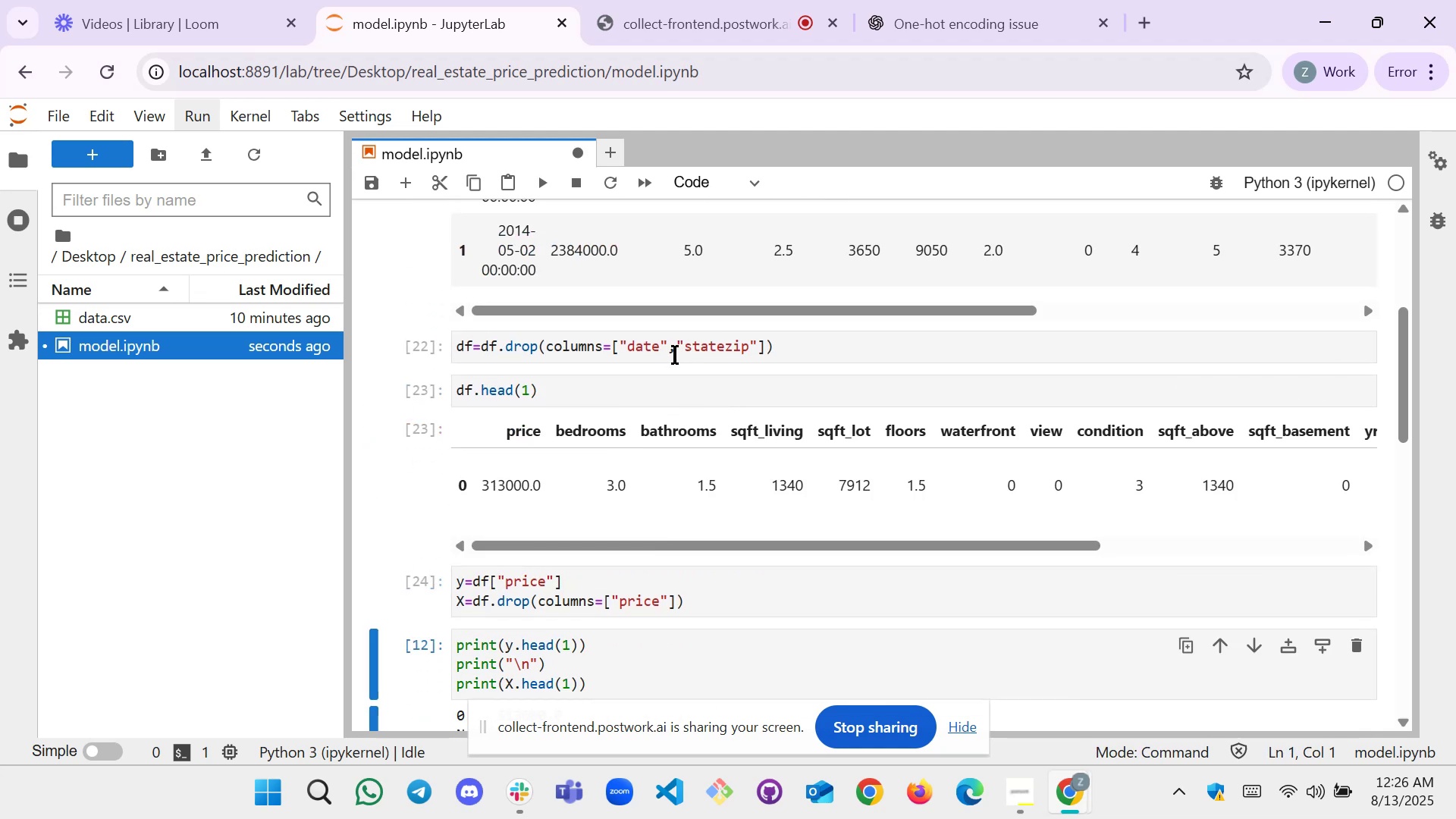 
scroll: coordinate [674, 355], scroll_direction: down, amount: 2.0
 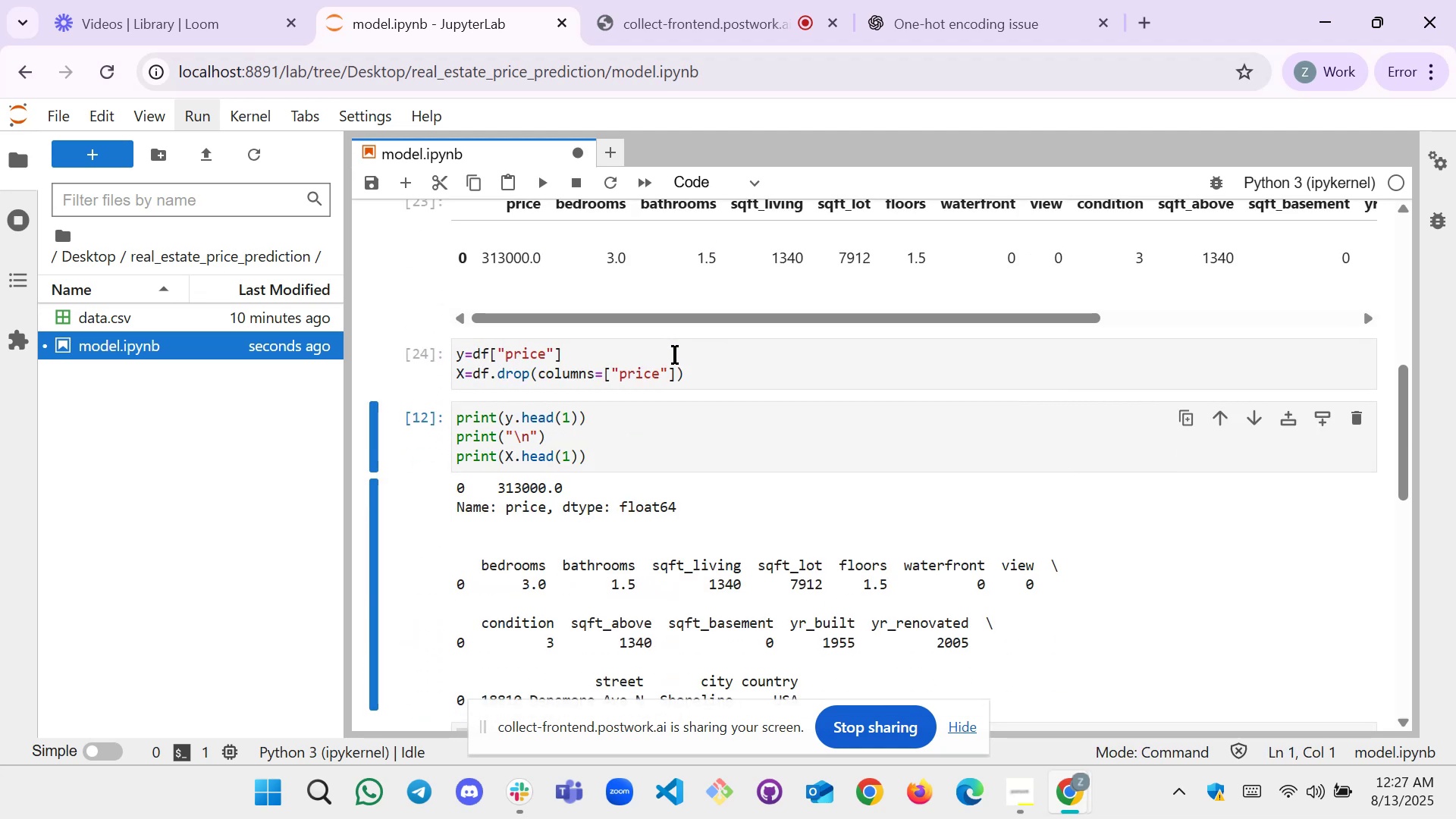 
key(Shift+ShiftRight)
 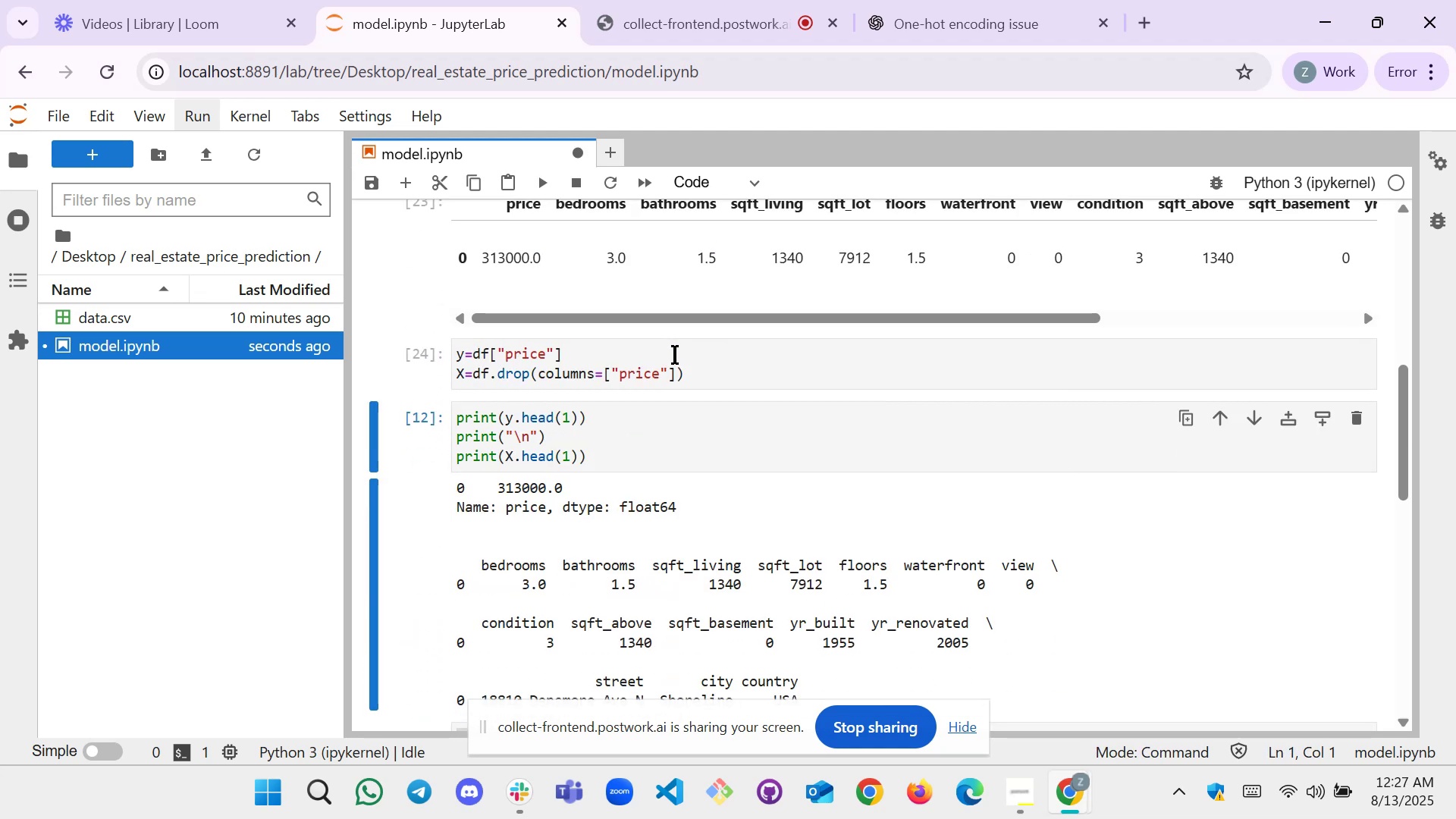 
key(Shift+Enter)
 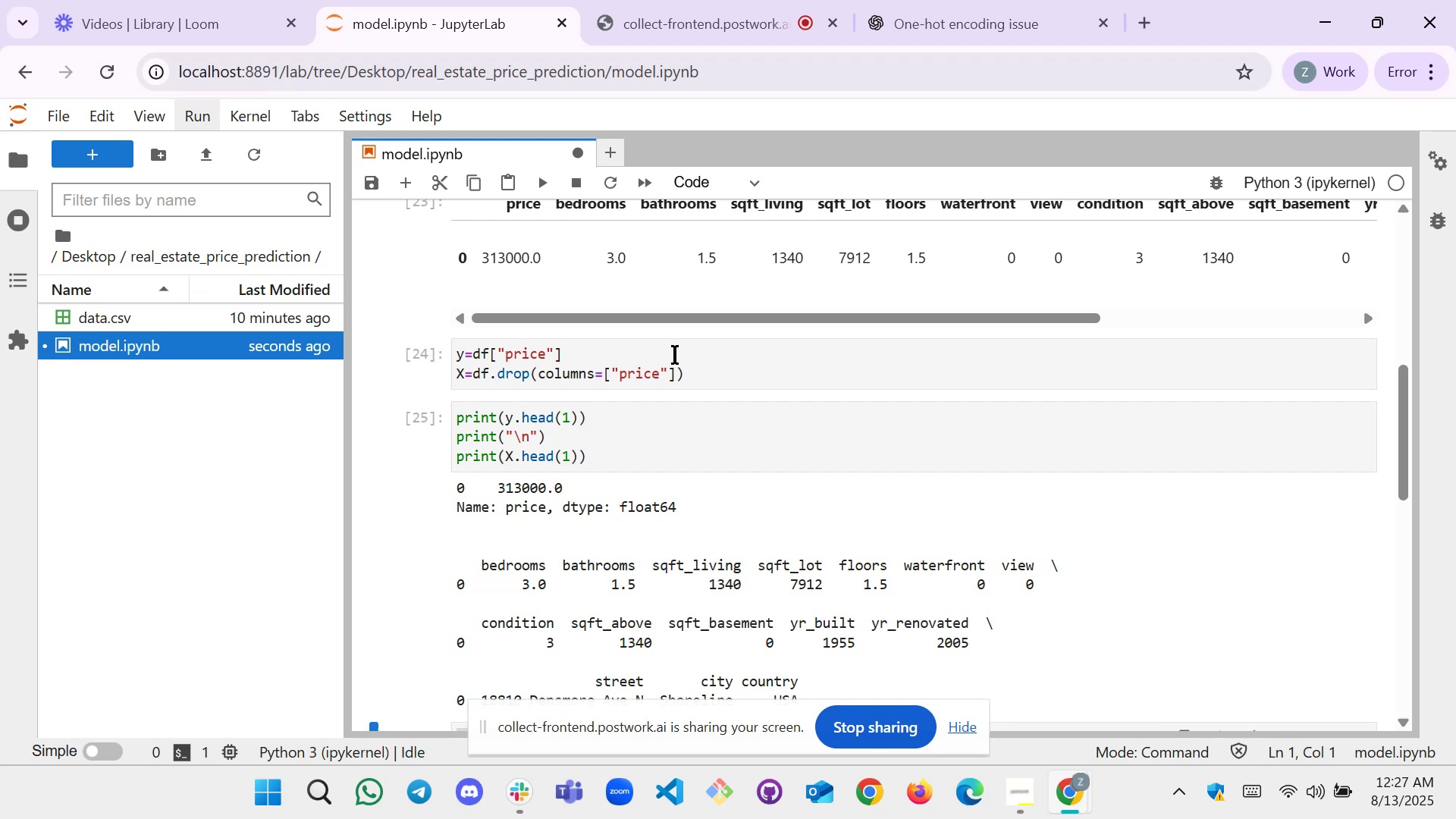 
scroll: coordinate [701, 379], scroll_direction: down, amount: 3.0
 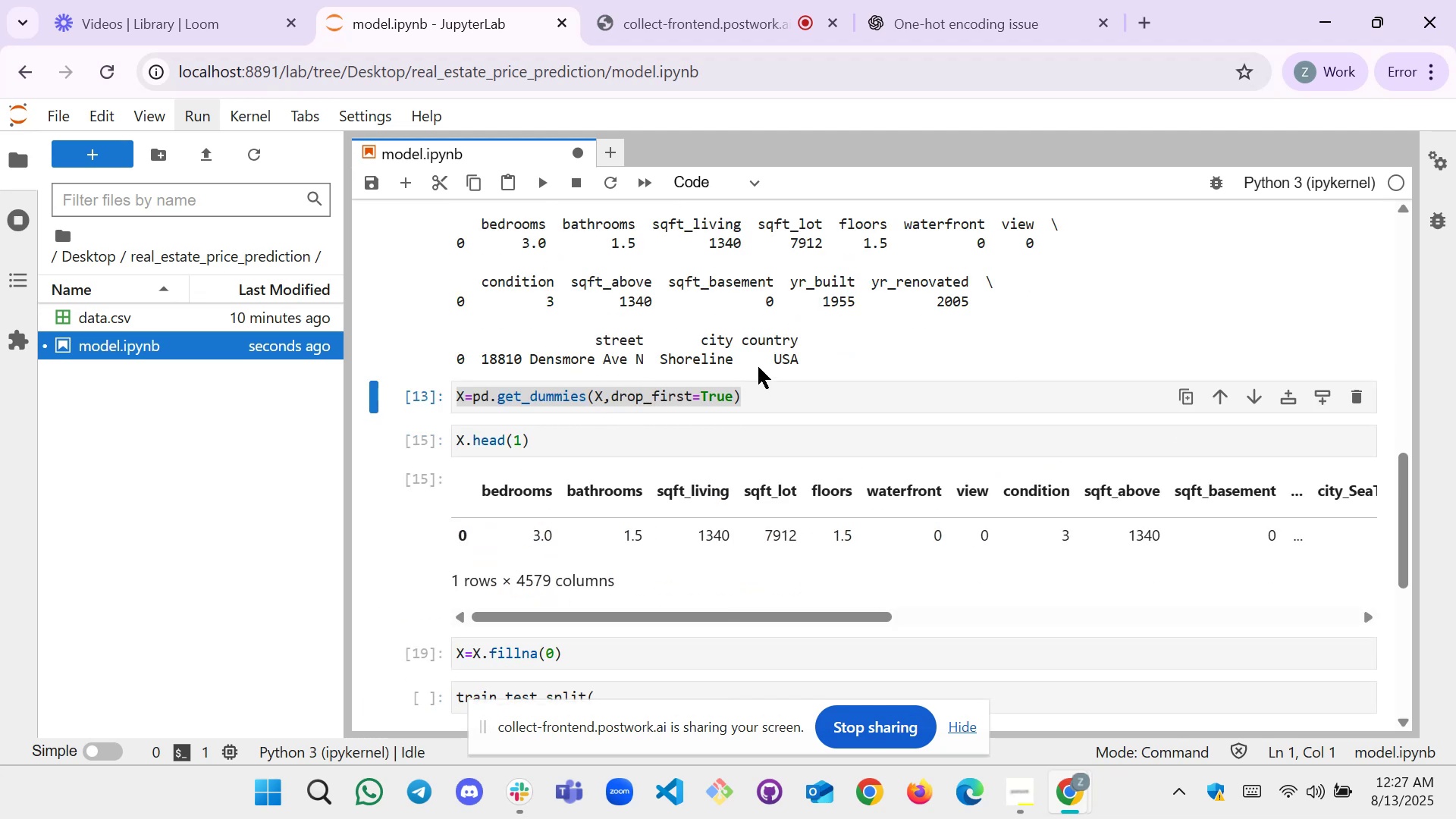 
left_click([770, 266])
 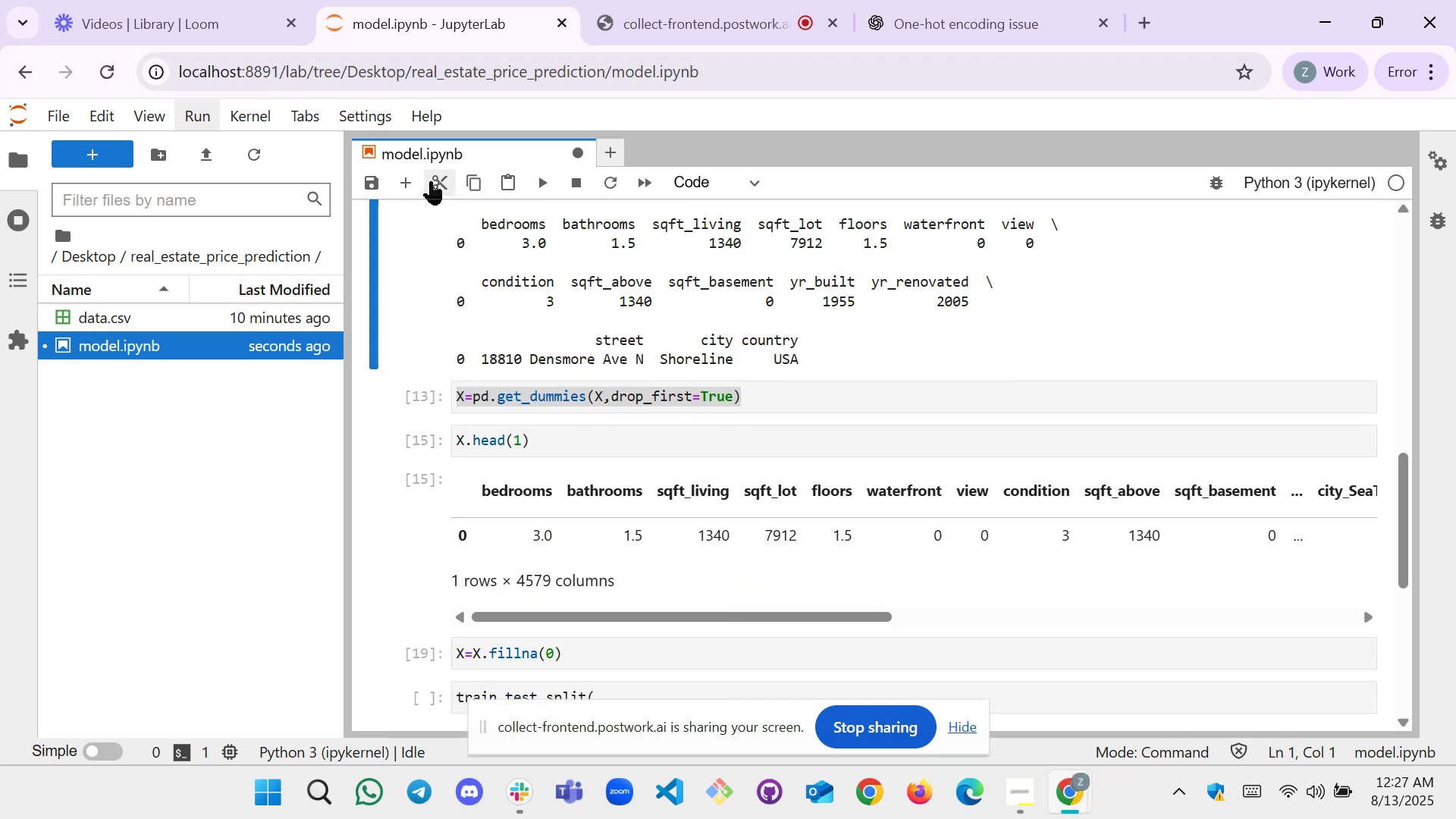 
left_click([409, 175])
 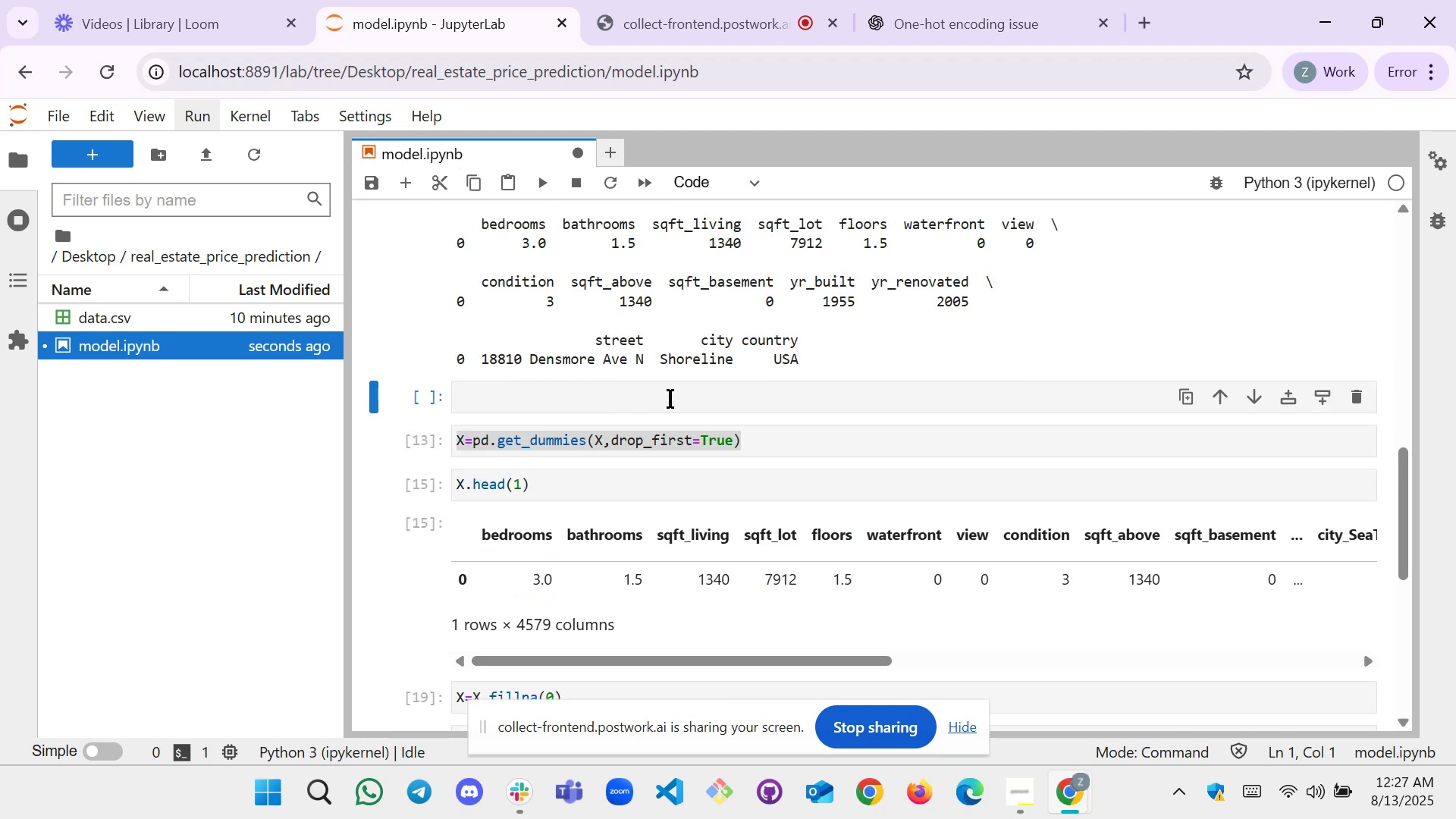 
left_click([662, 391])
 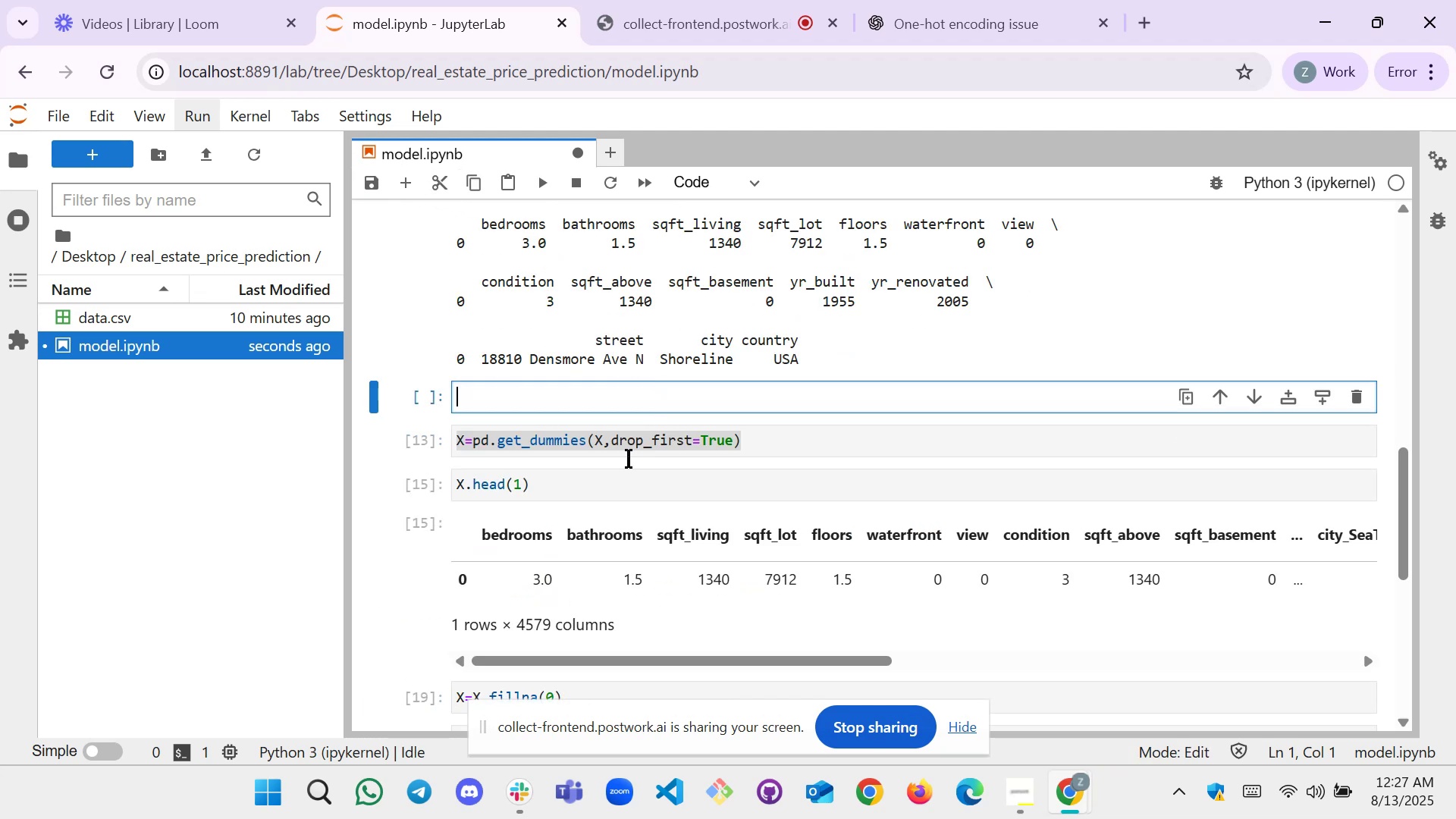 
scroll: coordinate [592, 454], scroll_direction: down, amount: 2.0
 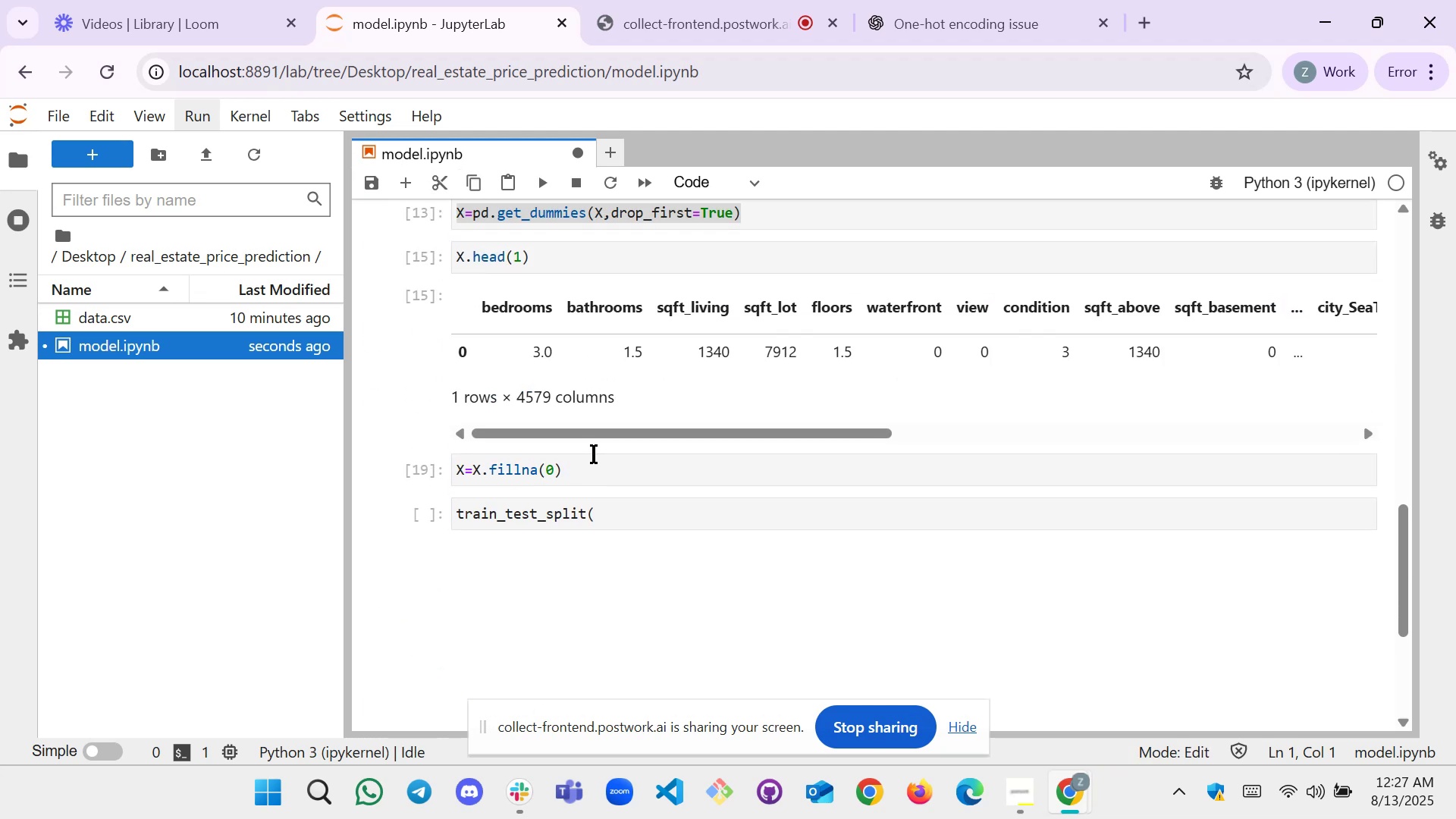 
left_click_drag(start_coordinate=[593, 463], to_coordinate=[355, 463])
 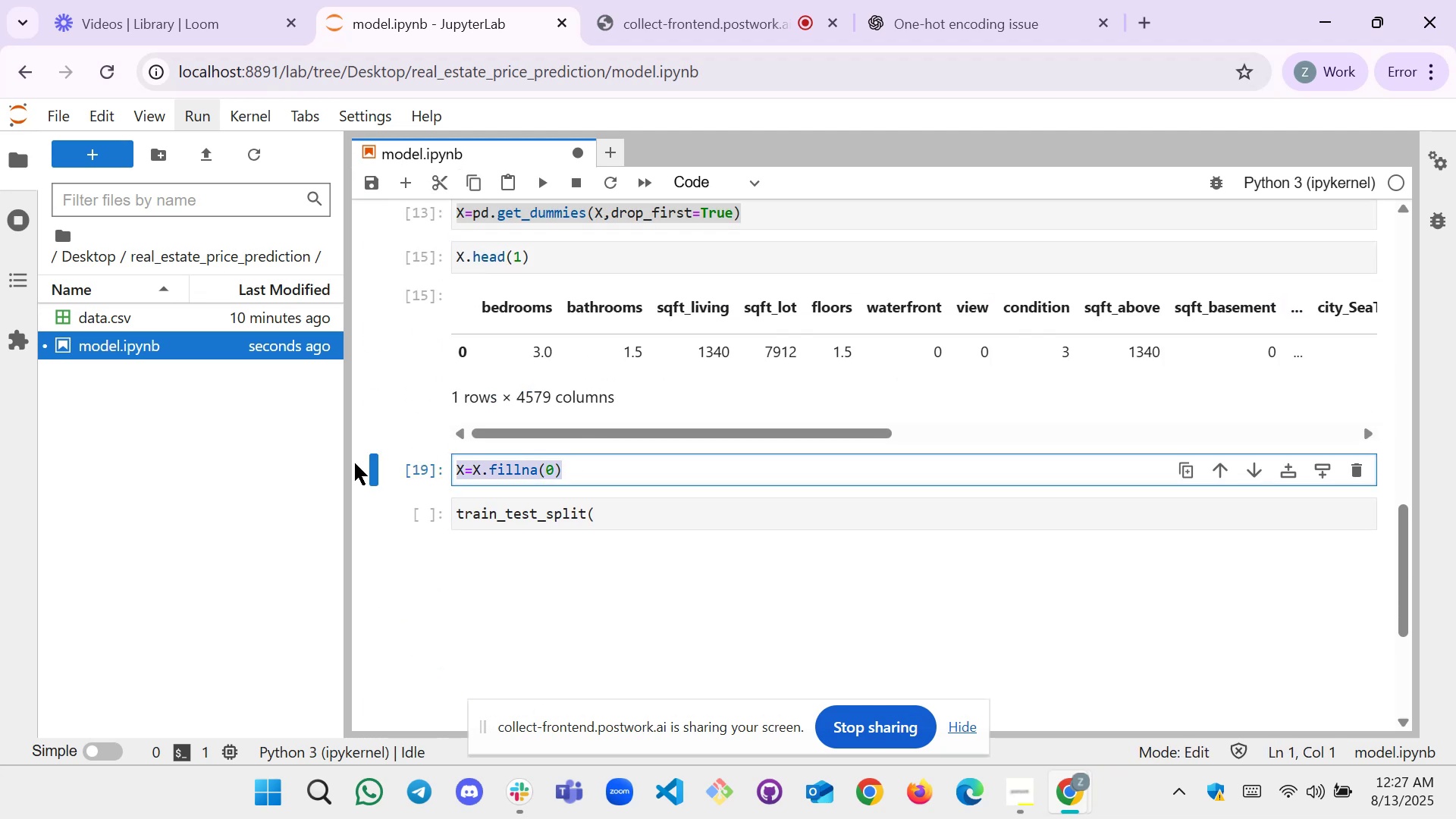 
key(Control+X)
 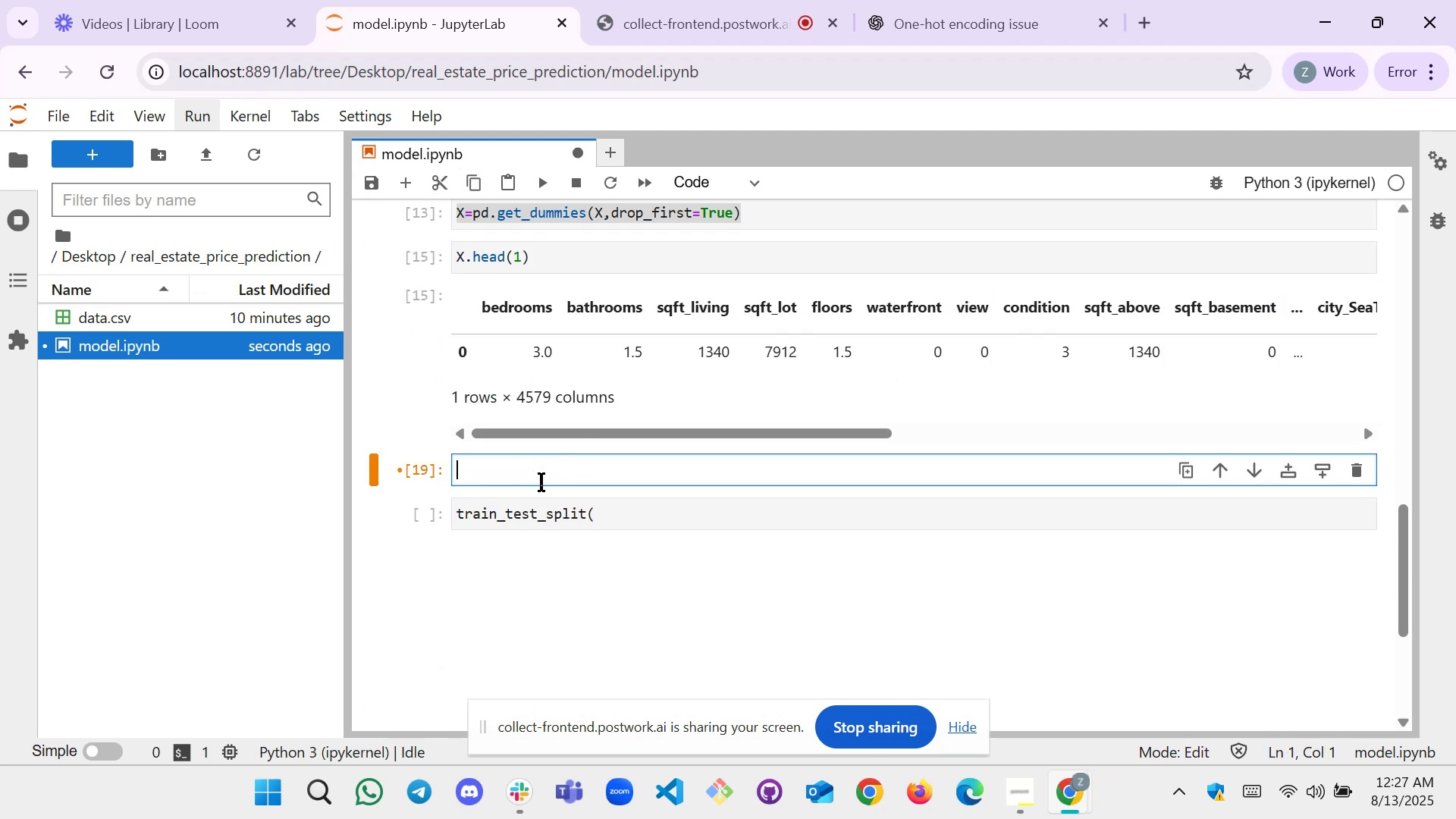 
scroll: coordinate [541, 482], scroll_direction: up, amount: 3.0
 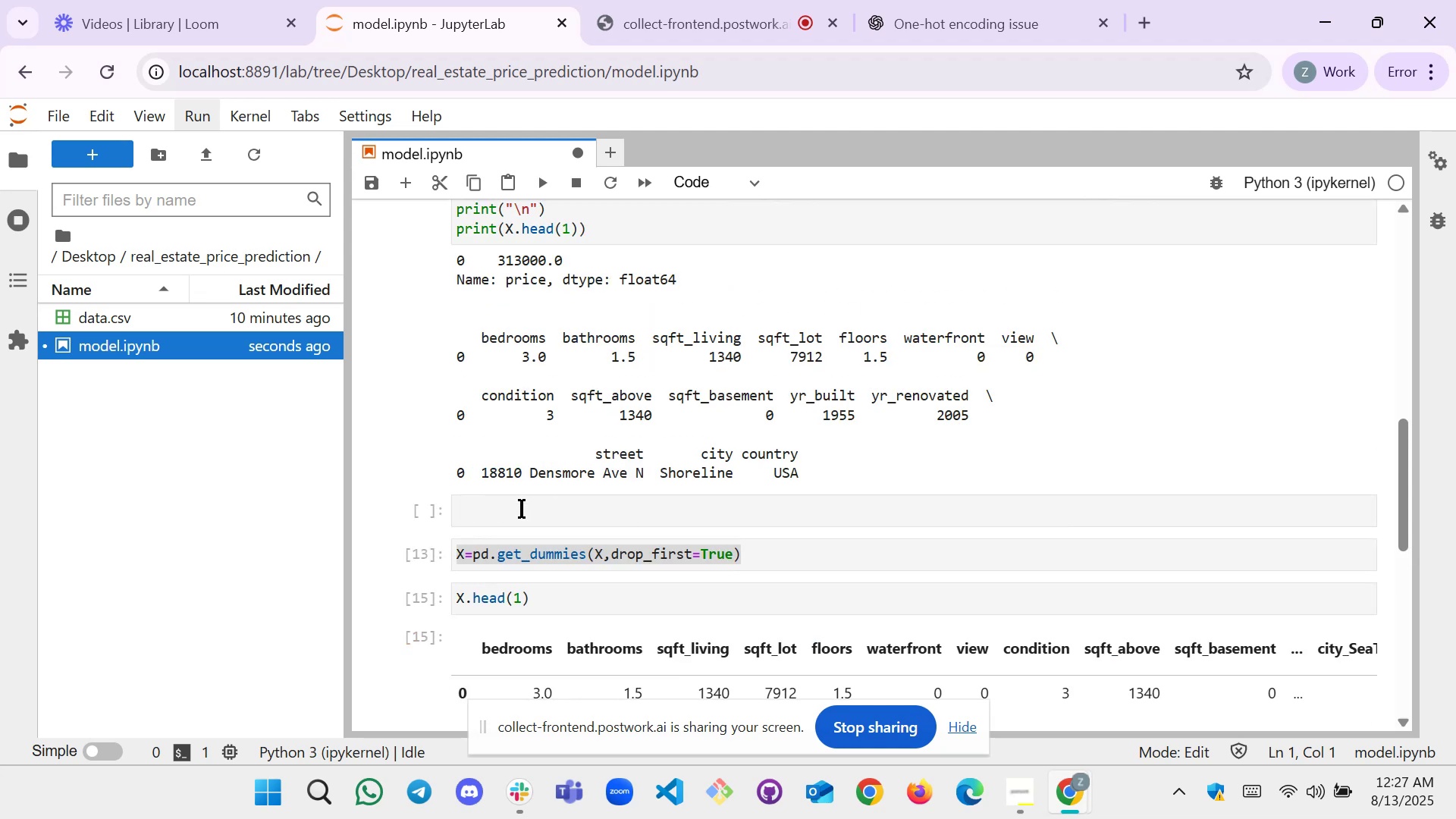 
left_click([516, 518])
 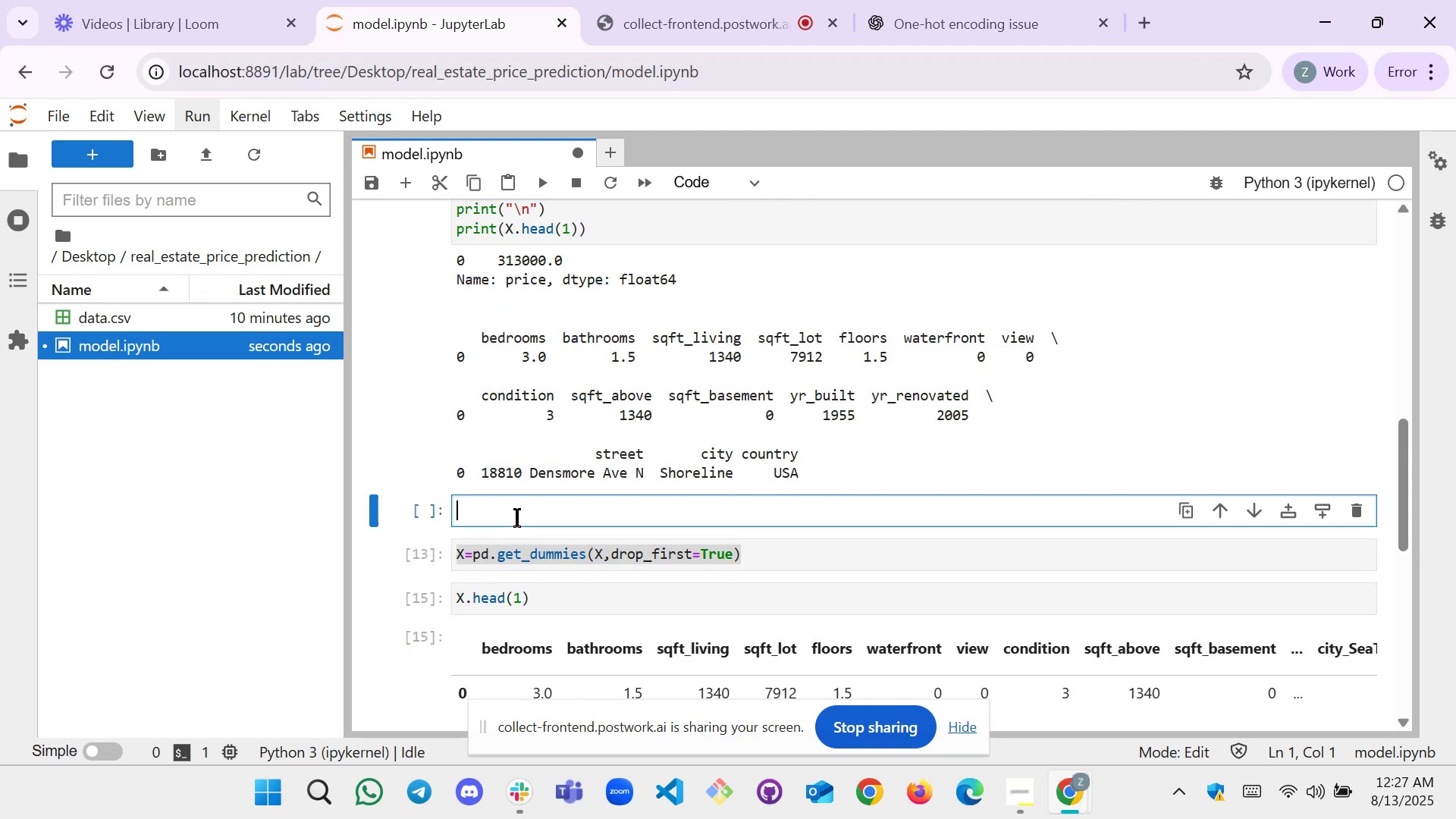 
key(Control+V)
 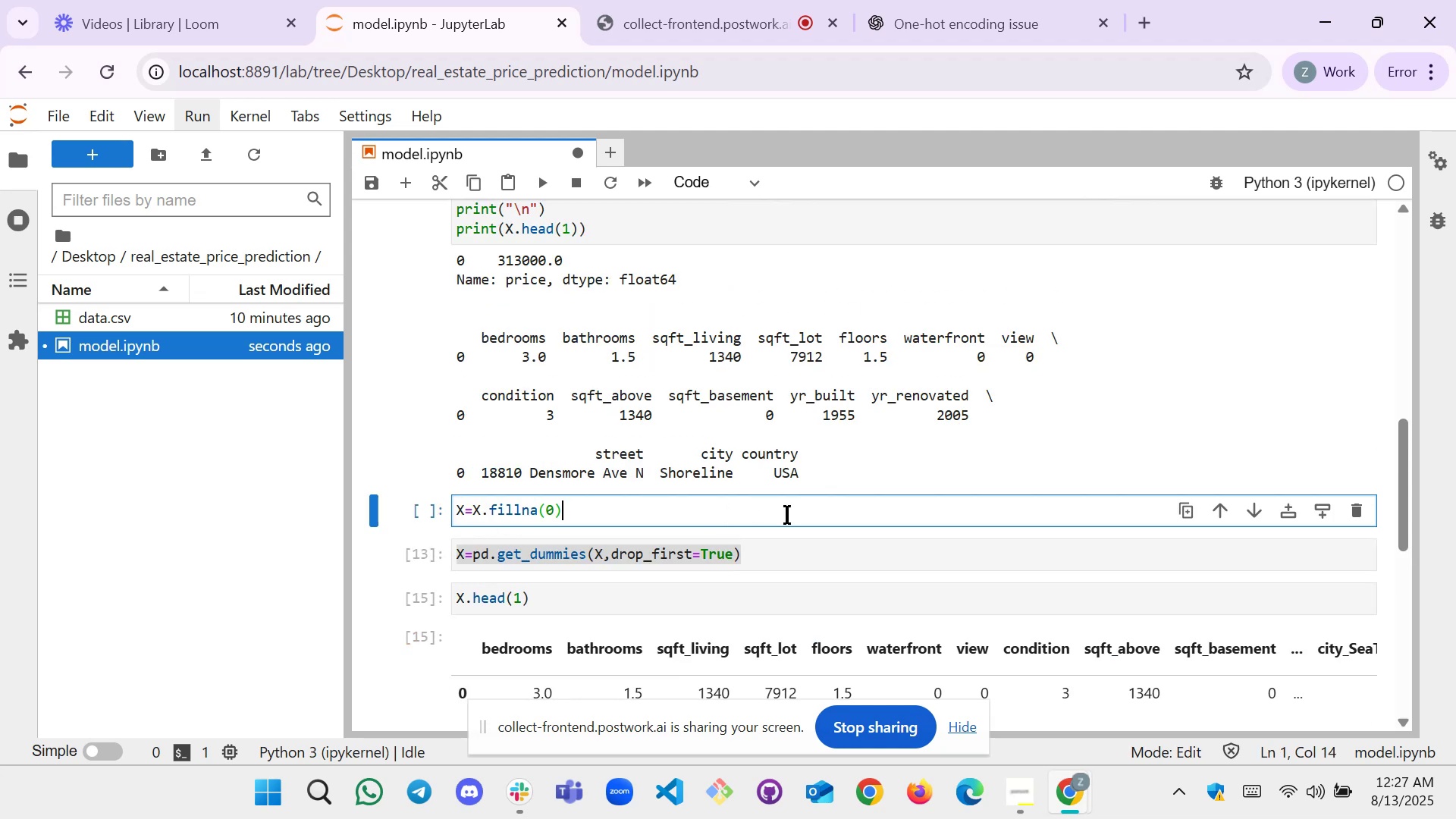 
left_click([843, 515])
 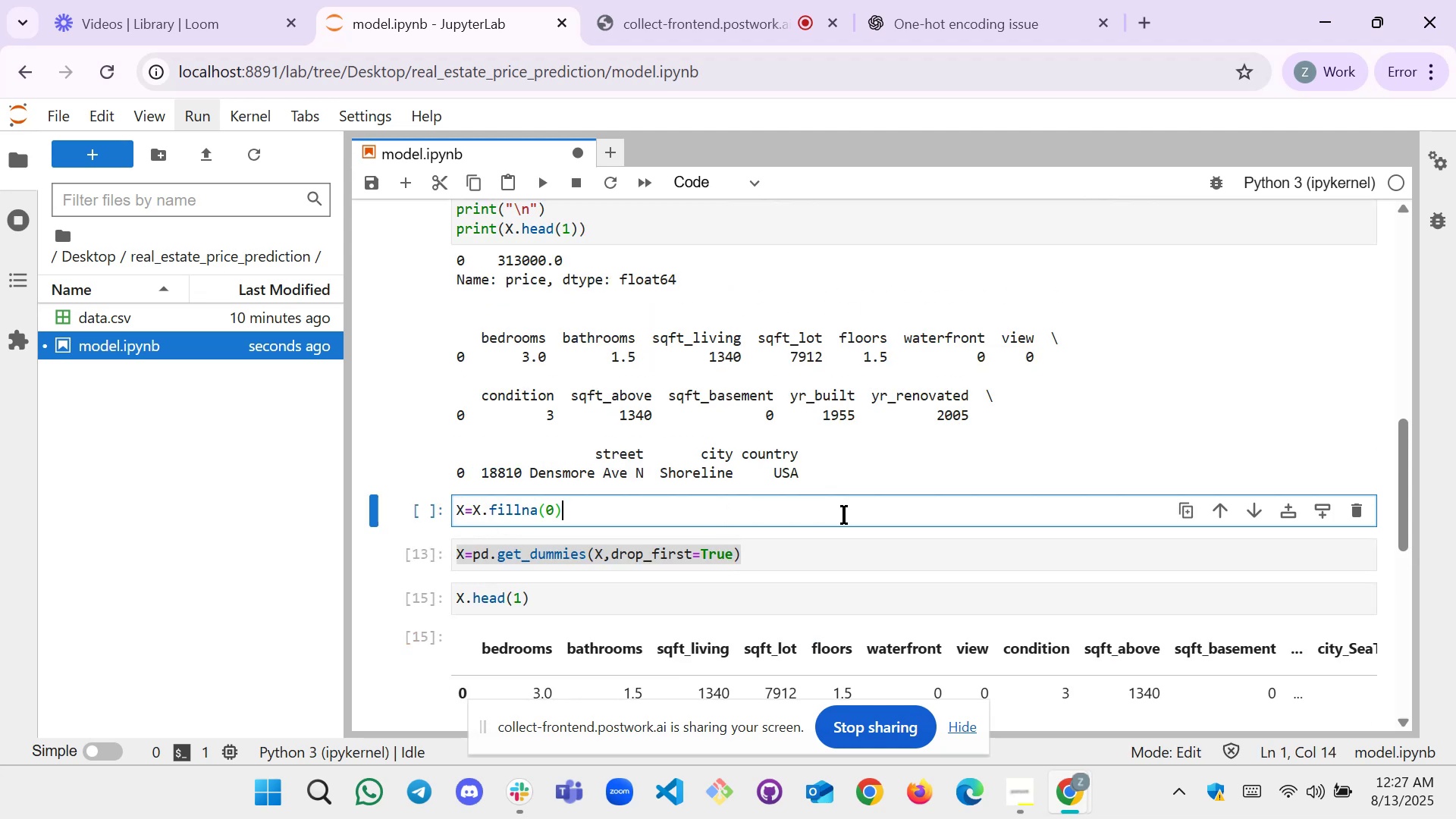 
key(Shift+ShiftRight)
 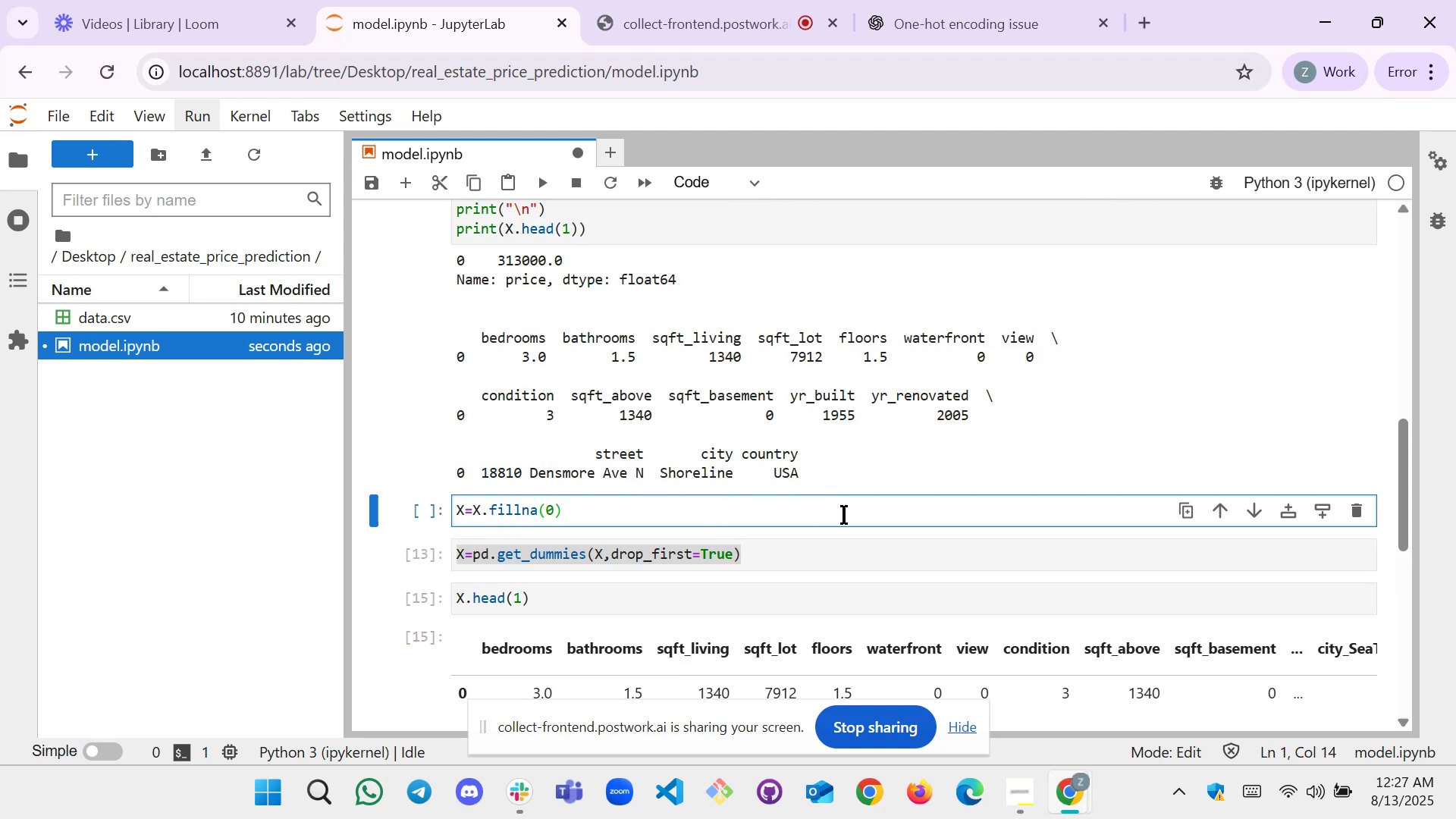 
key(Shift+Enter)
 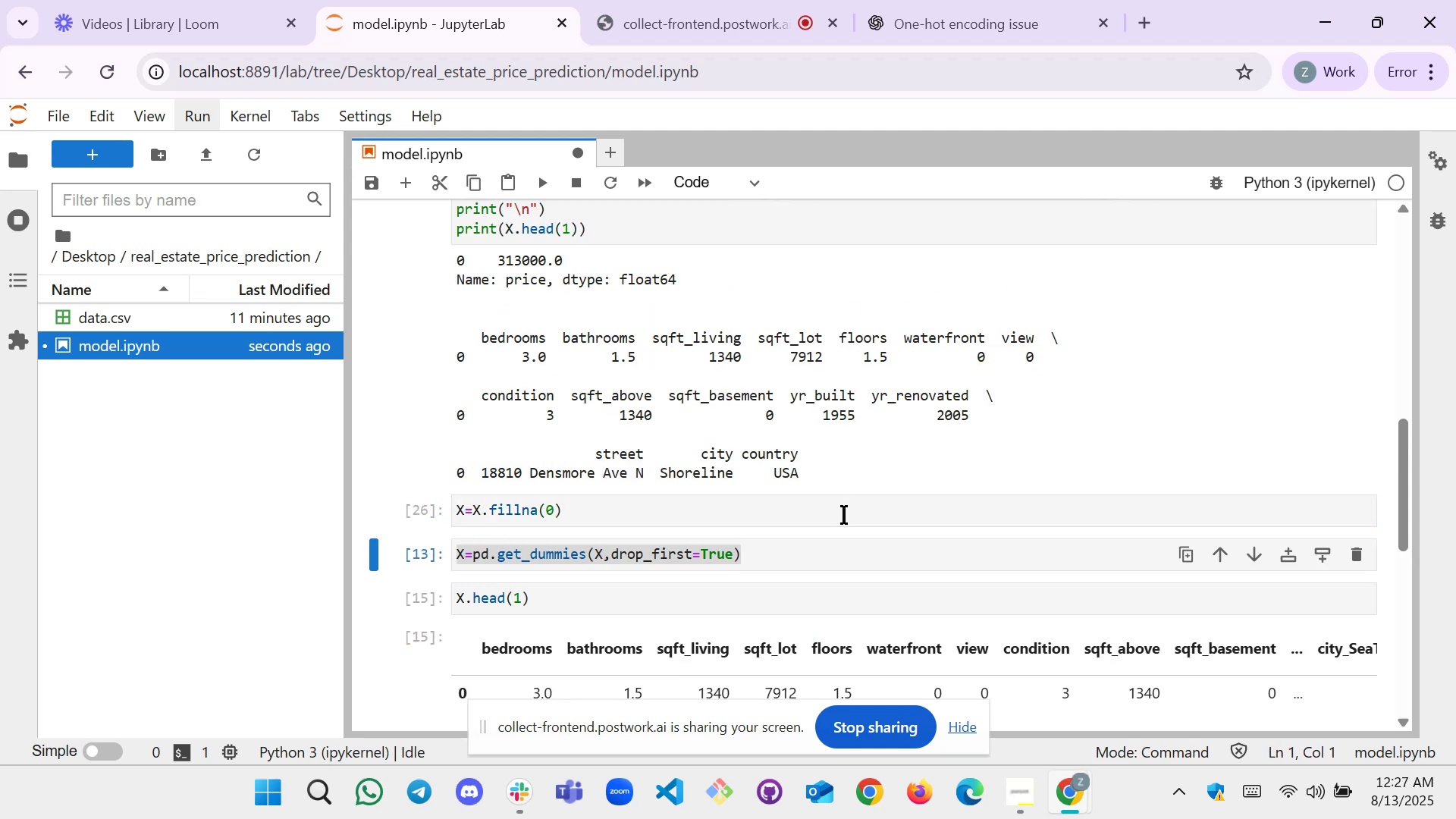 
scroll: coordinate [814, 522], scroll_direction: down, amount: 1.0
 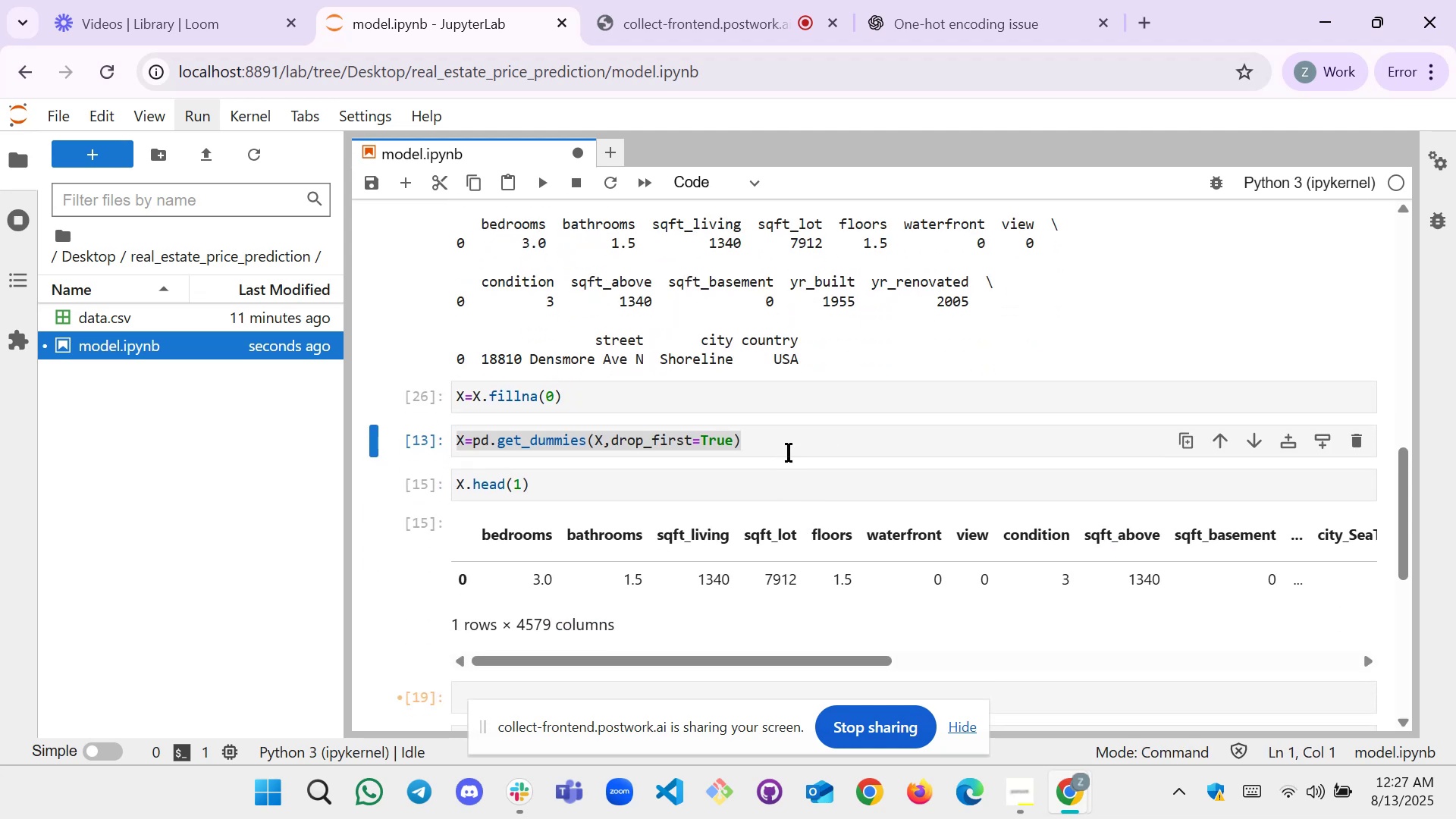 
left_click([802, 439])
 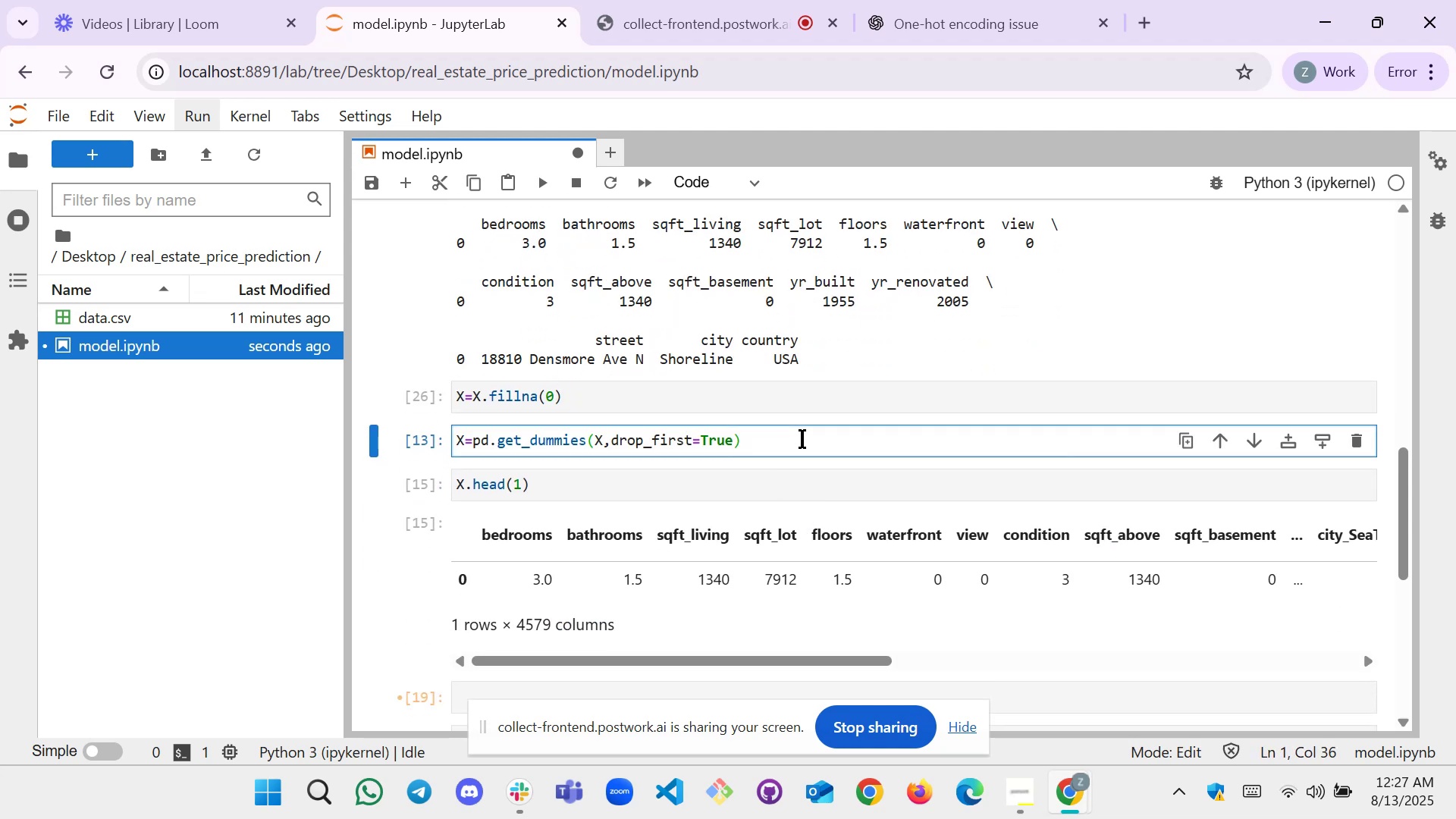 
key(Shift+Enter)
 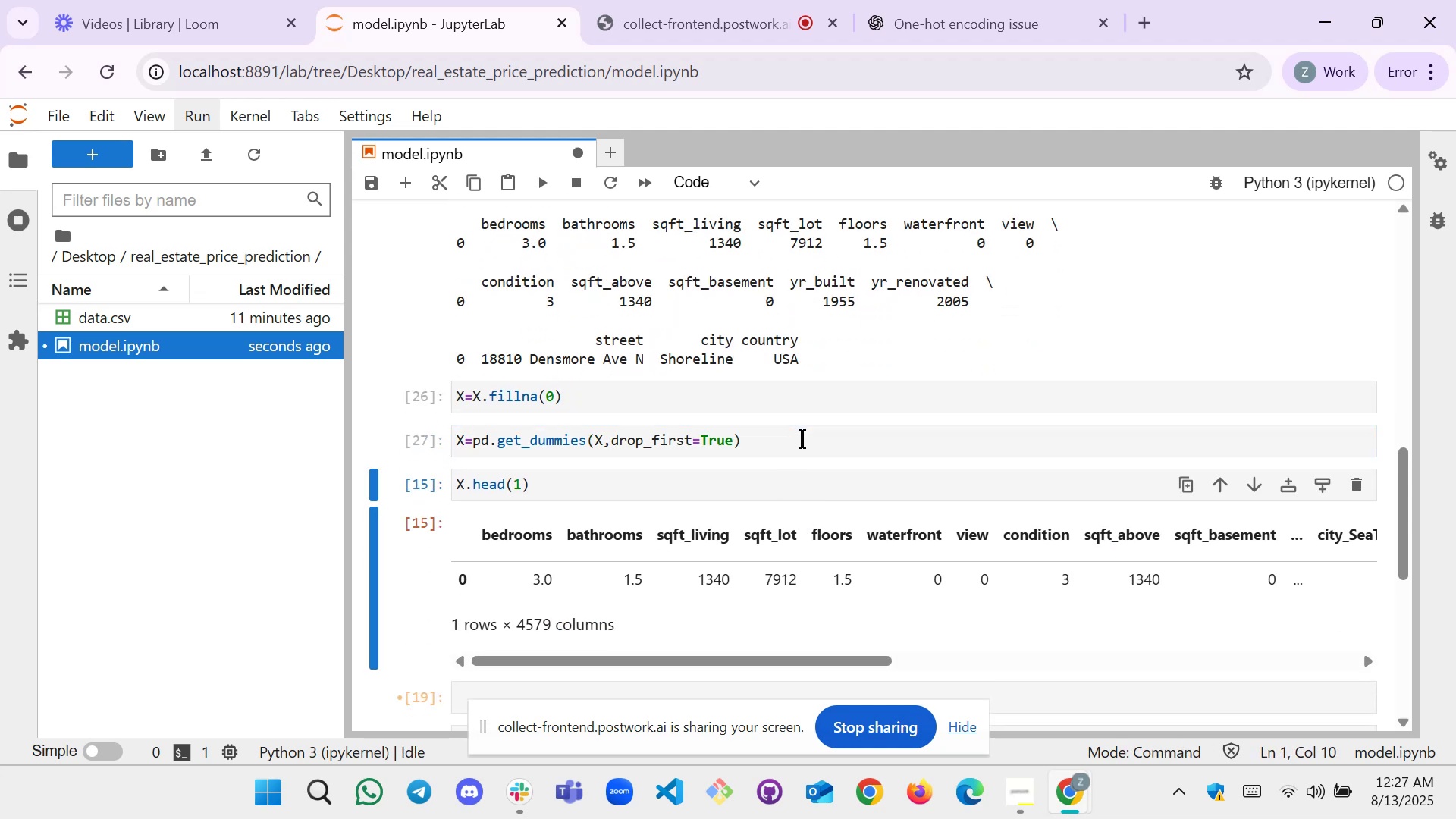 
key(Shift+Enter)
 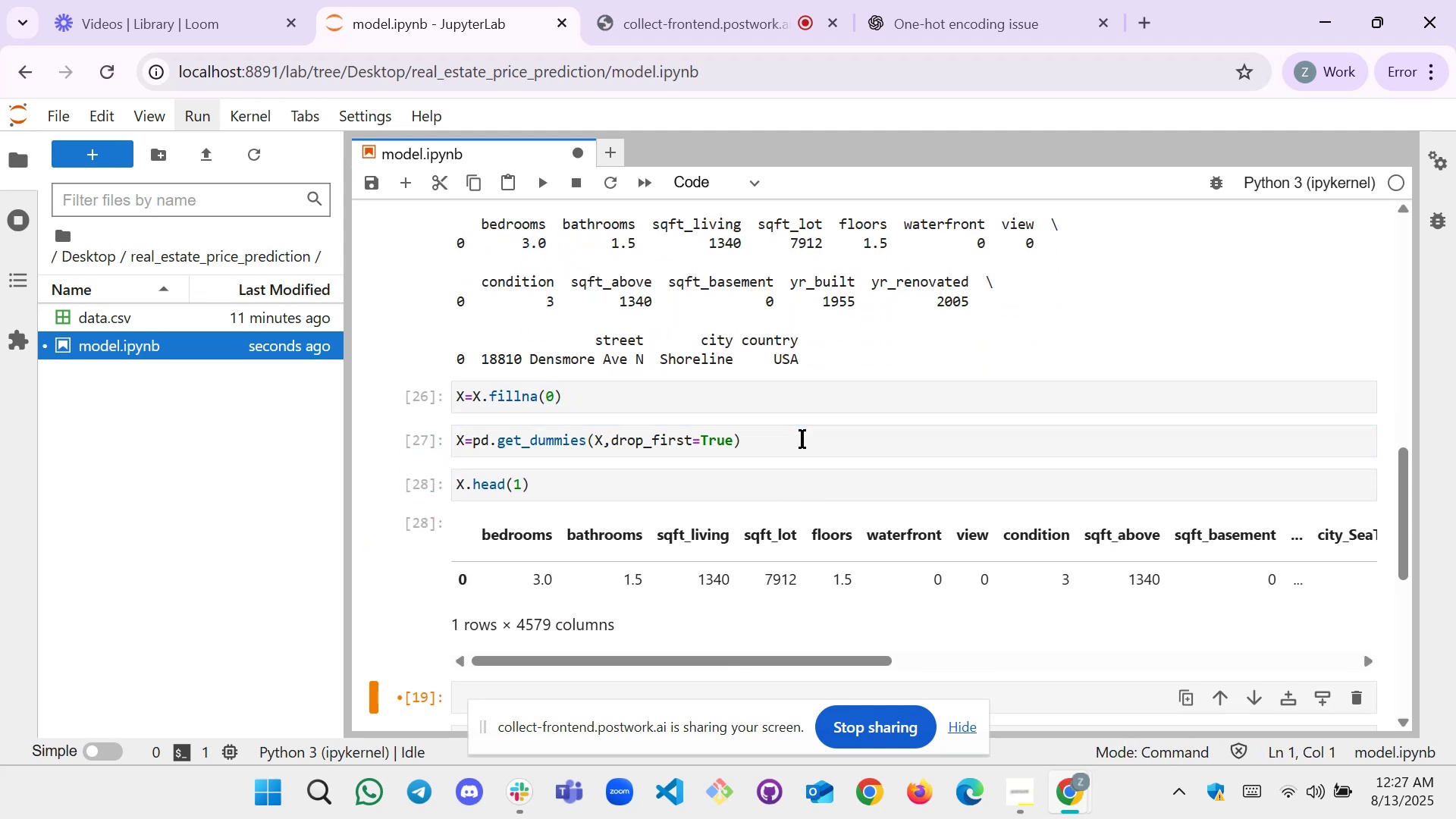 
scroll: coordinate [802, 438], scroll_direction: down, amount: 2.0
 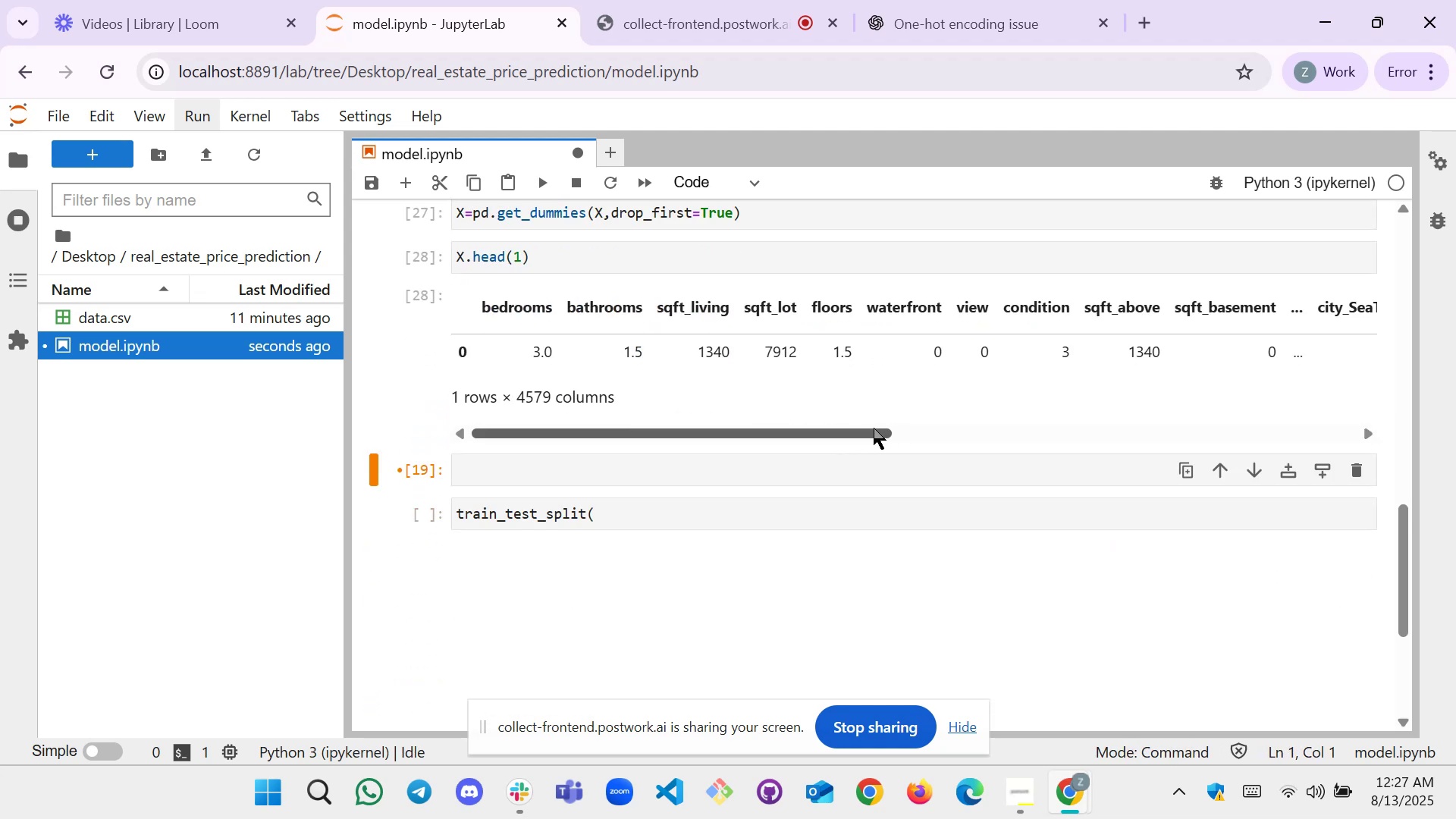 
left_click_drag(start_coordinate=[866, 427], to_coordinate=[570, 401])
 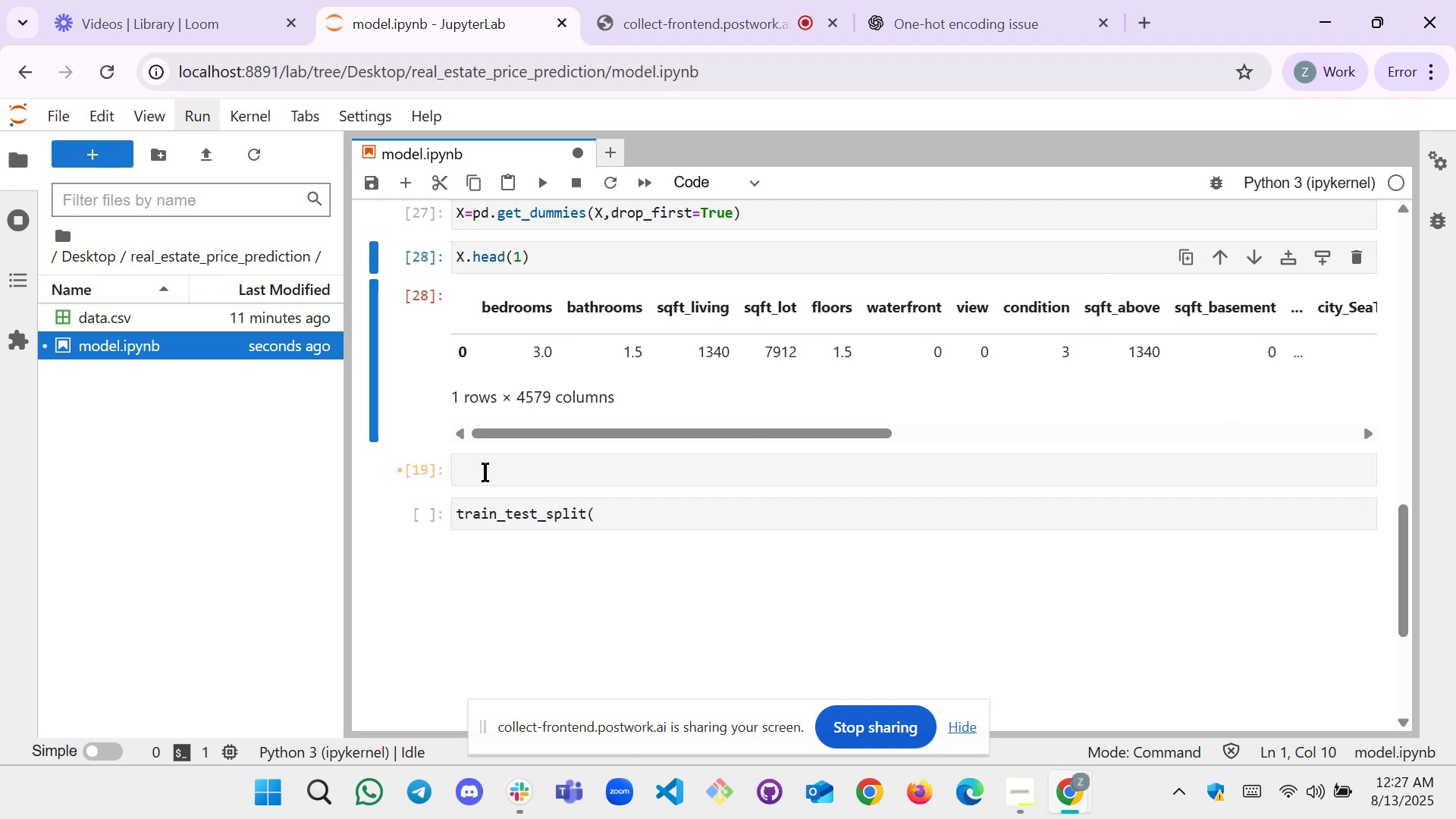 
left_click([485, 472])
 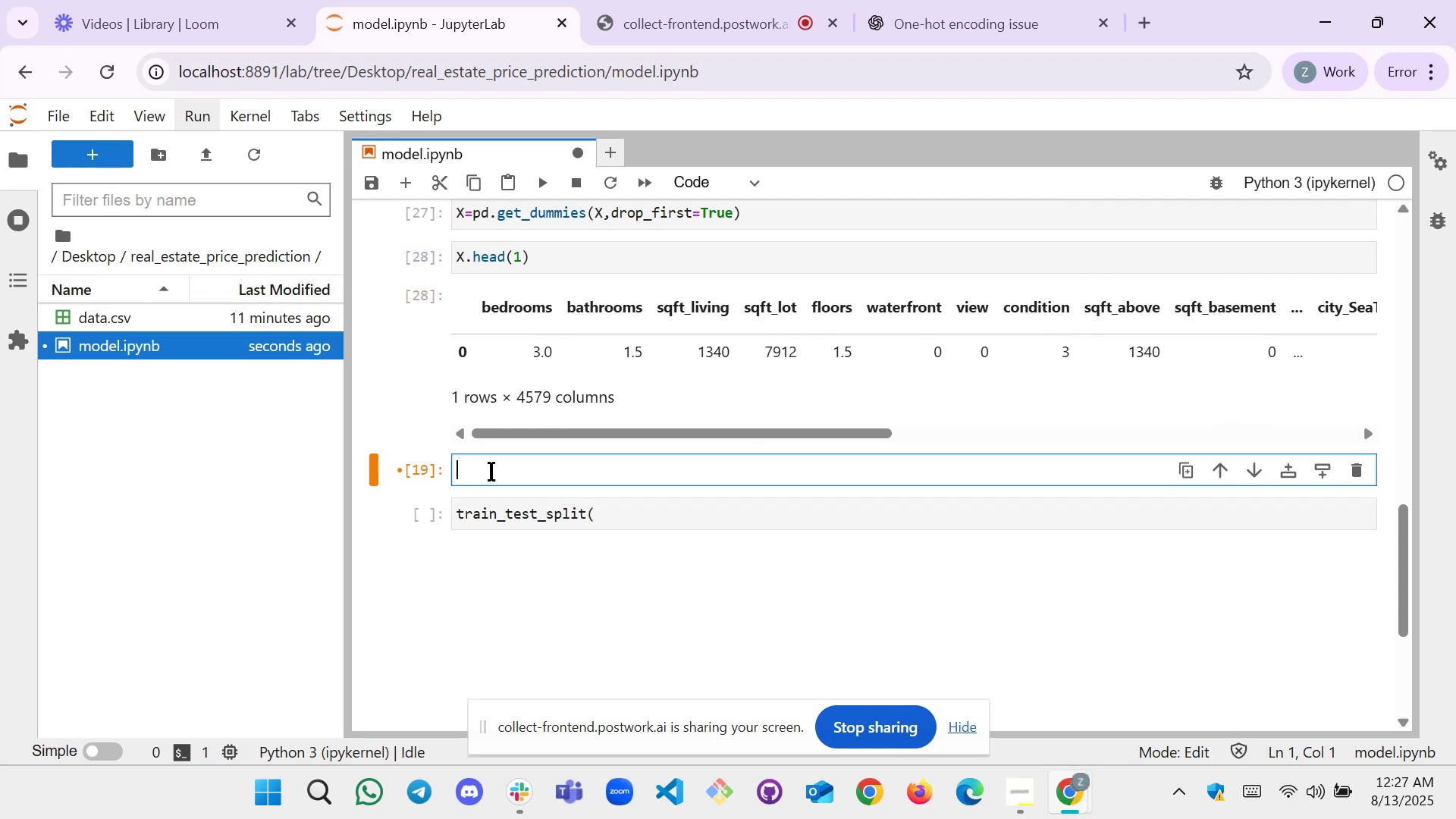 
scroll: coordinate [523, 435], scroll_direction: up, amount: 1.0
 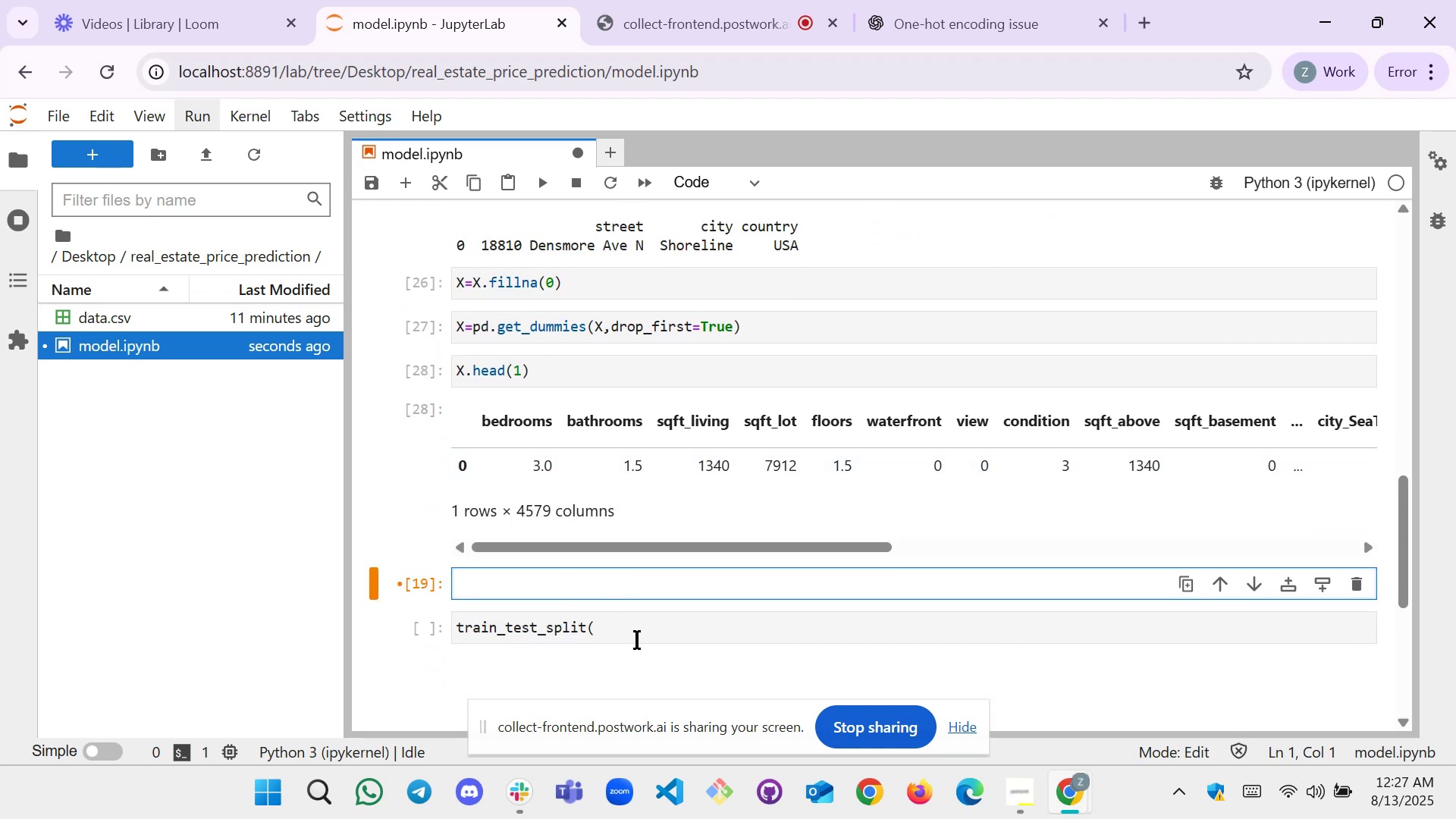 
left_click_drag(start_coordinate=[624, 630], to_coordinate=[435, 619])
 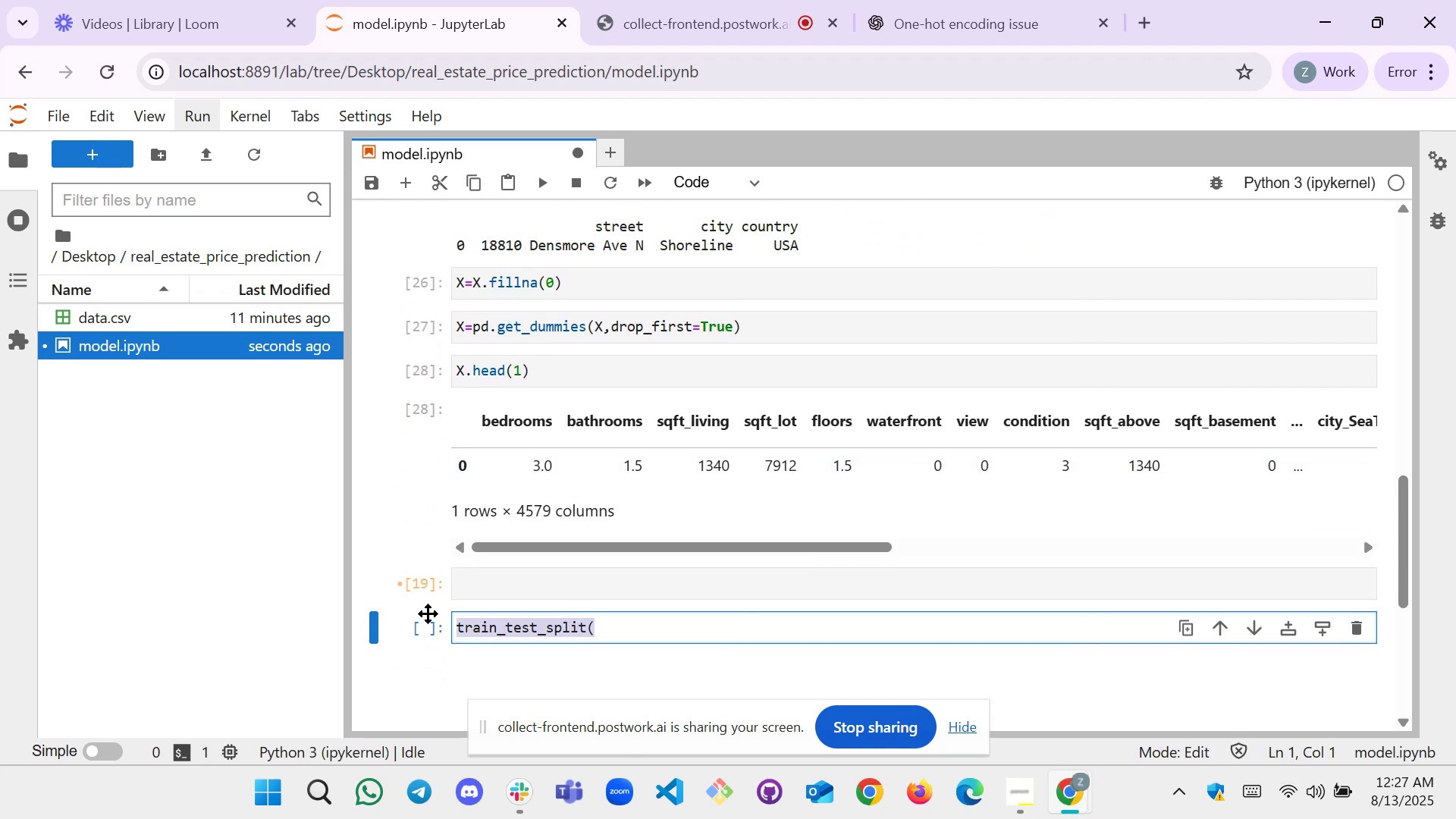 
key(Control+X)
 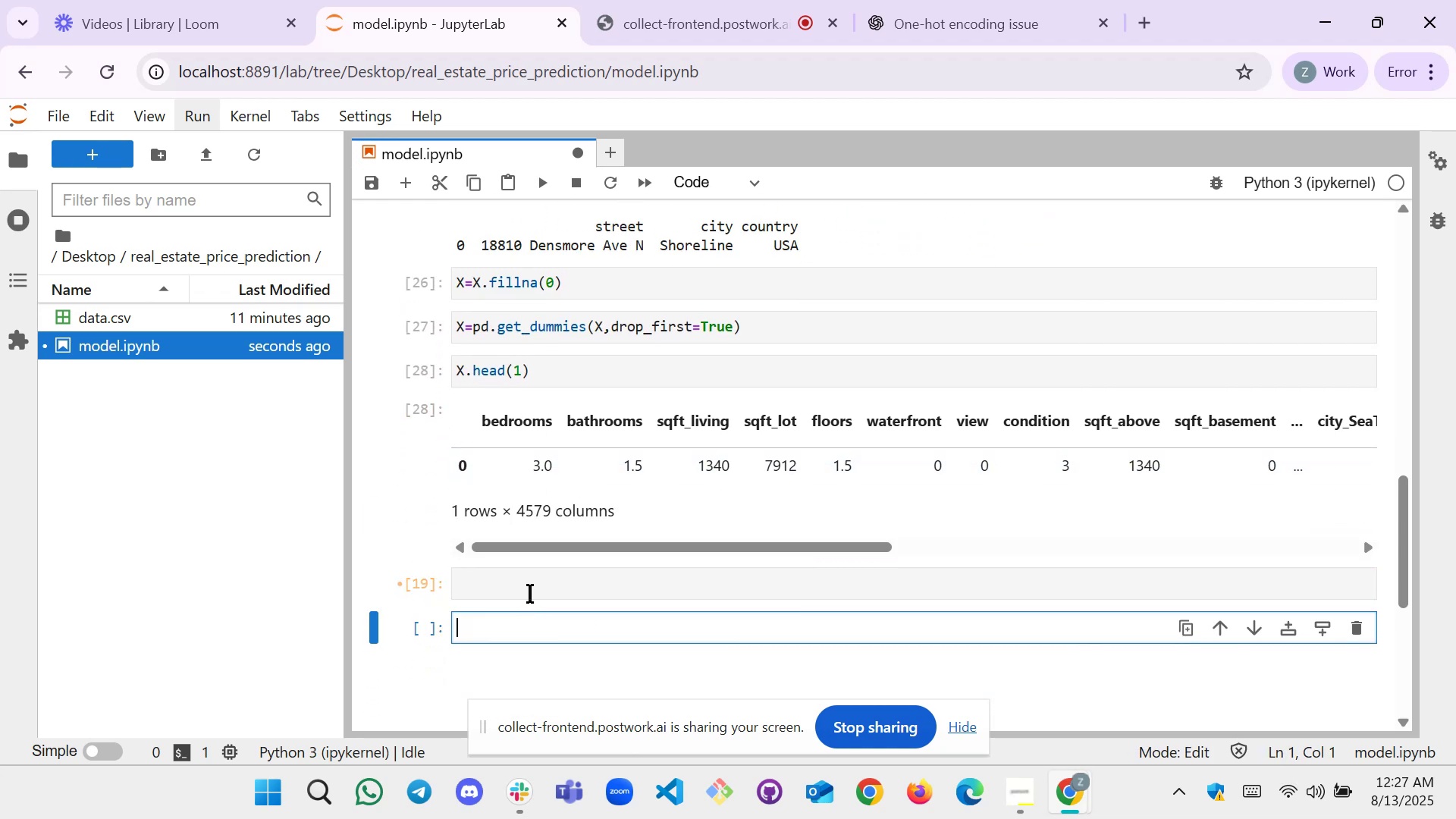 
left_click([529, 591])
 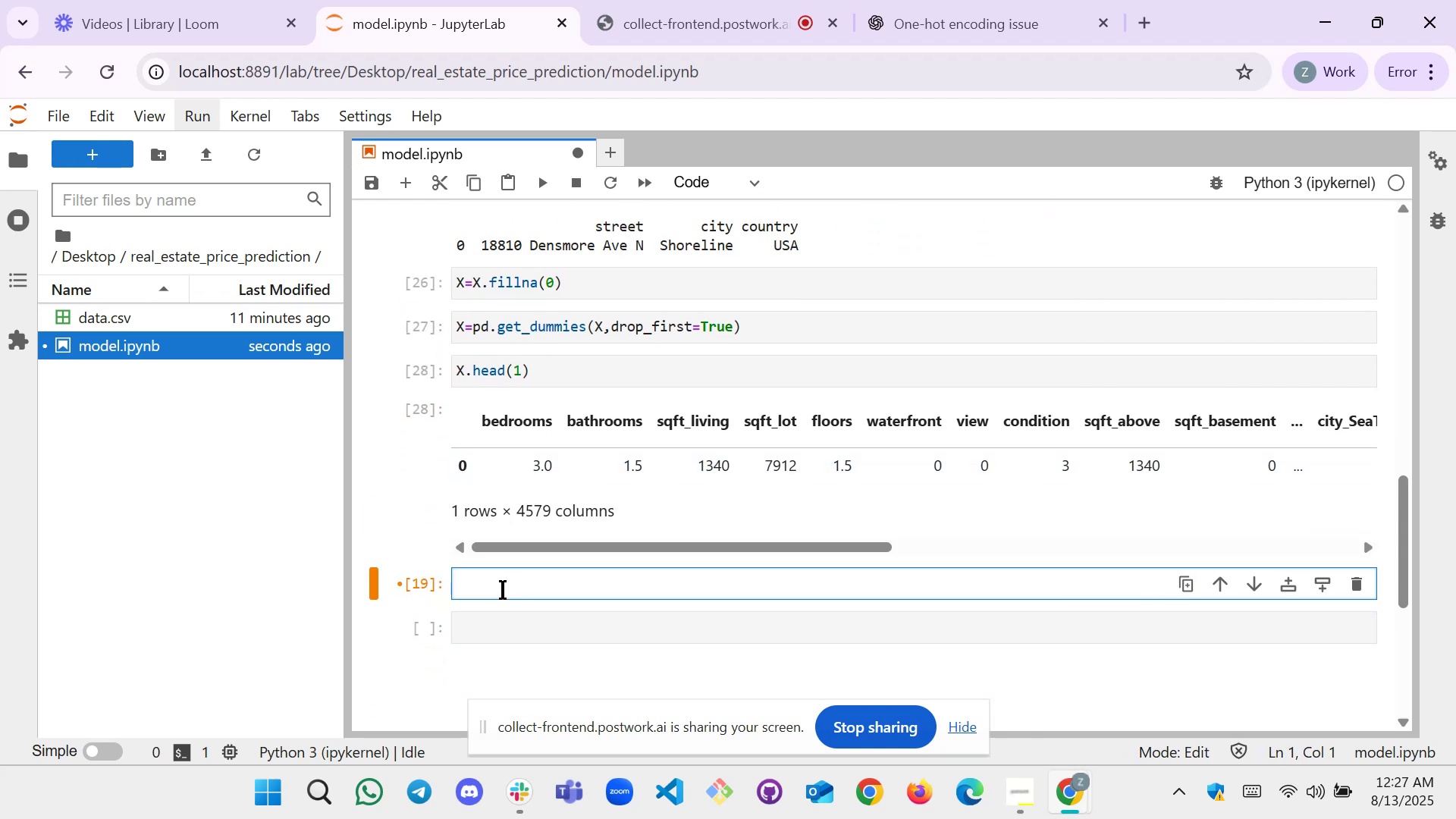 
key(Control+V)
 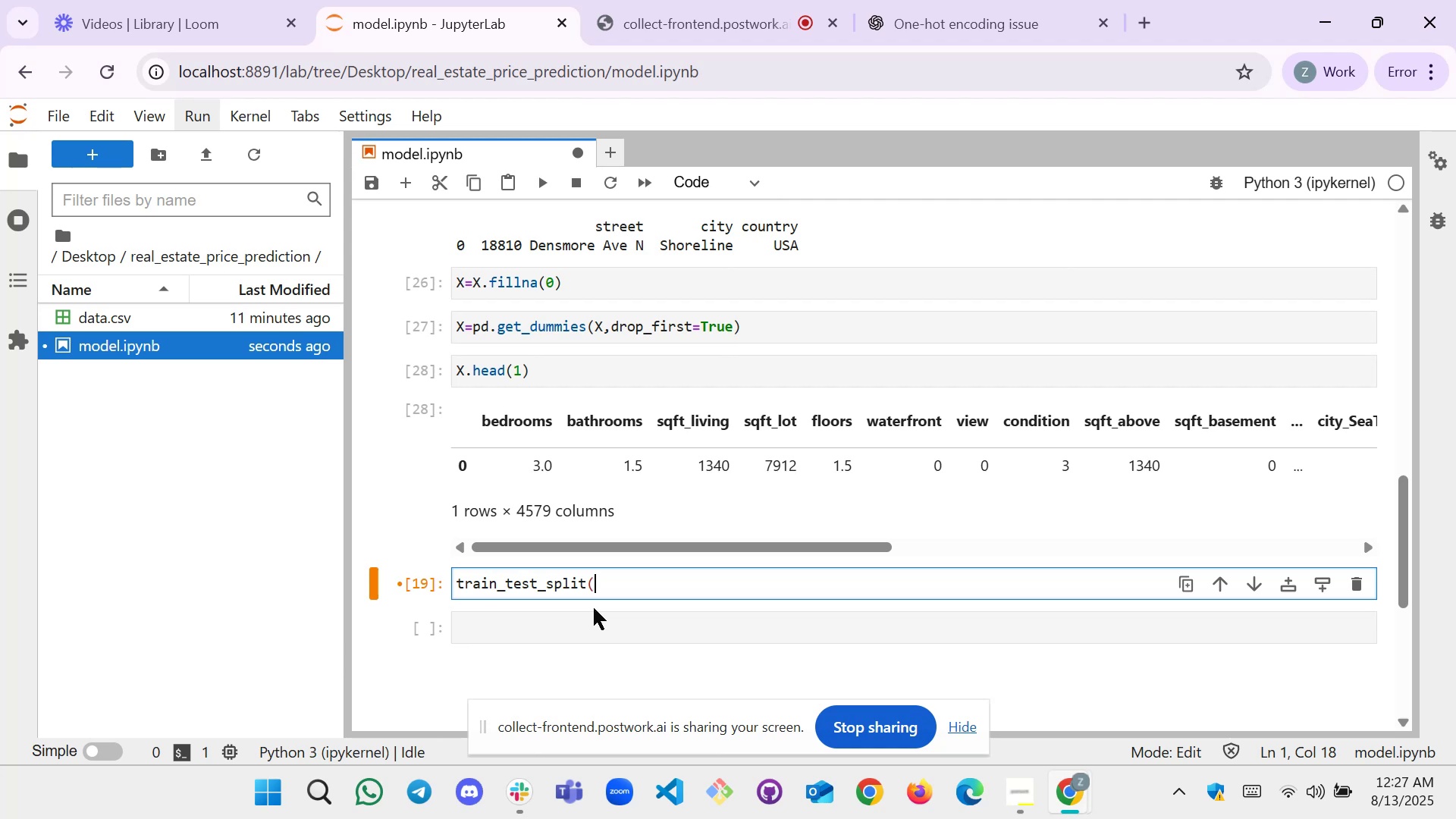 
wait(7.2)
 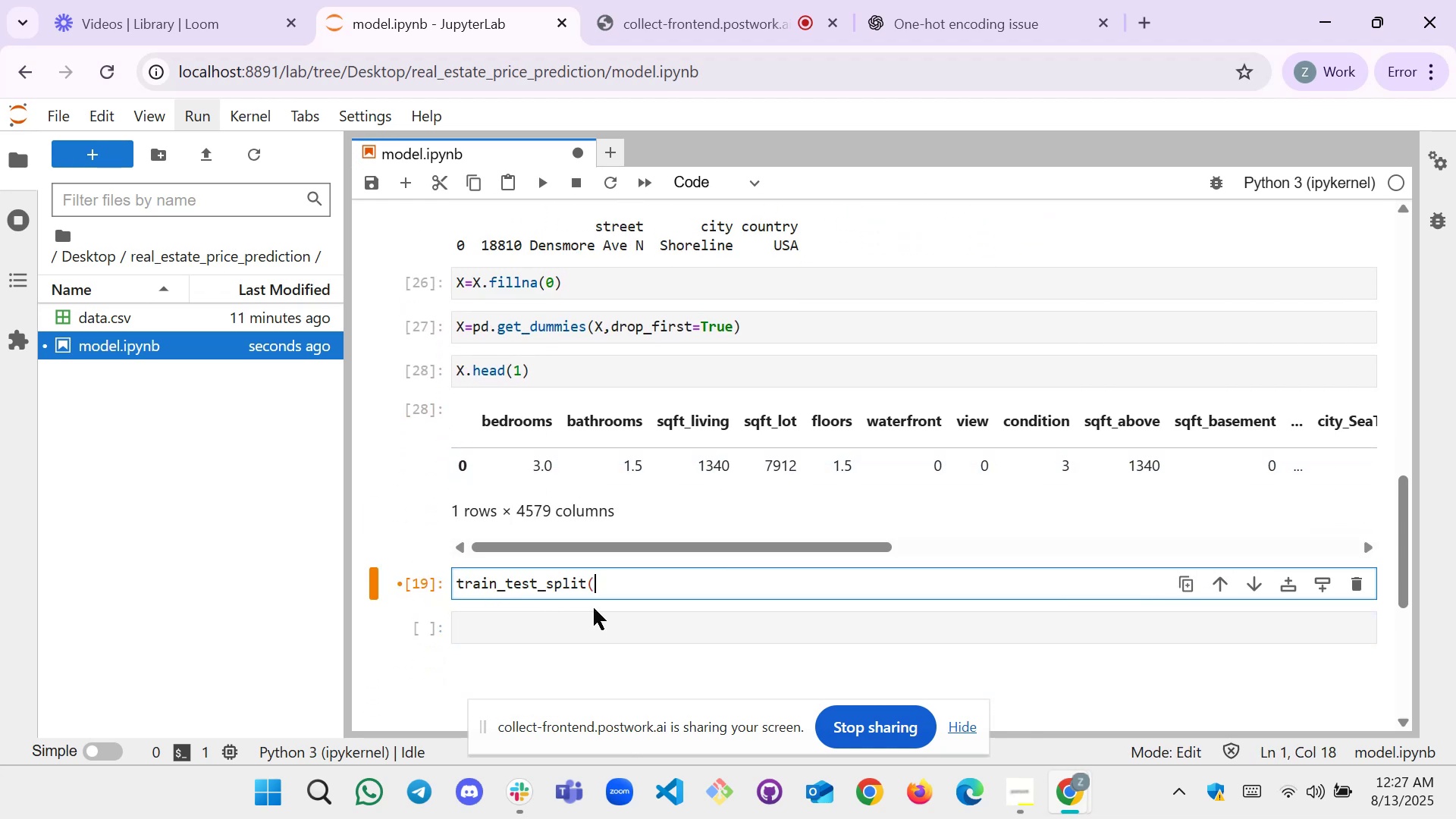 
type(X,y,text)
key(Backspace)
key(Backspace)
type(st_iz)
key(Backspace)
key(Backspace)
type(size=0.2,random_state=42)[Home]X_train,X_test,Yt)
key(Backspace)
key(Backspace)
type(y_train_)
key(Backspace)
type(,y_train)
key(Backspace)
key(Backspace)
key(Backspace)
type(est)
key(Backspace)
key(Backspace)
key(Backspace)
key(Backspace)
type(est=)
 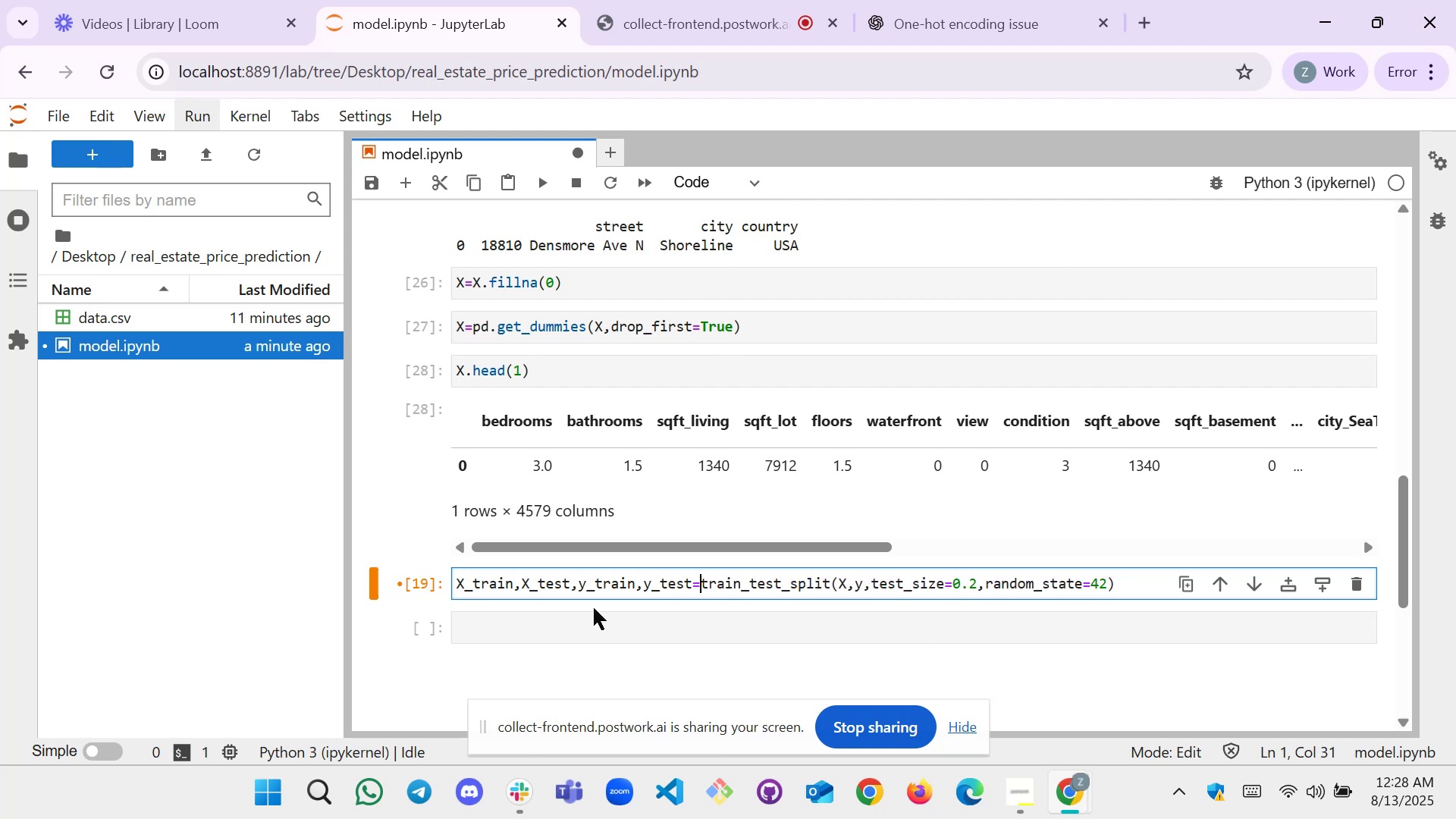 
wait(9.09)
 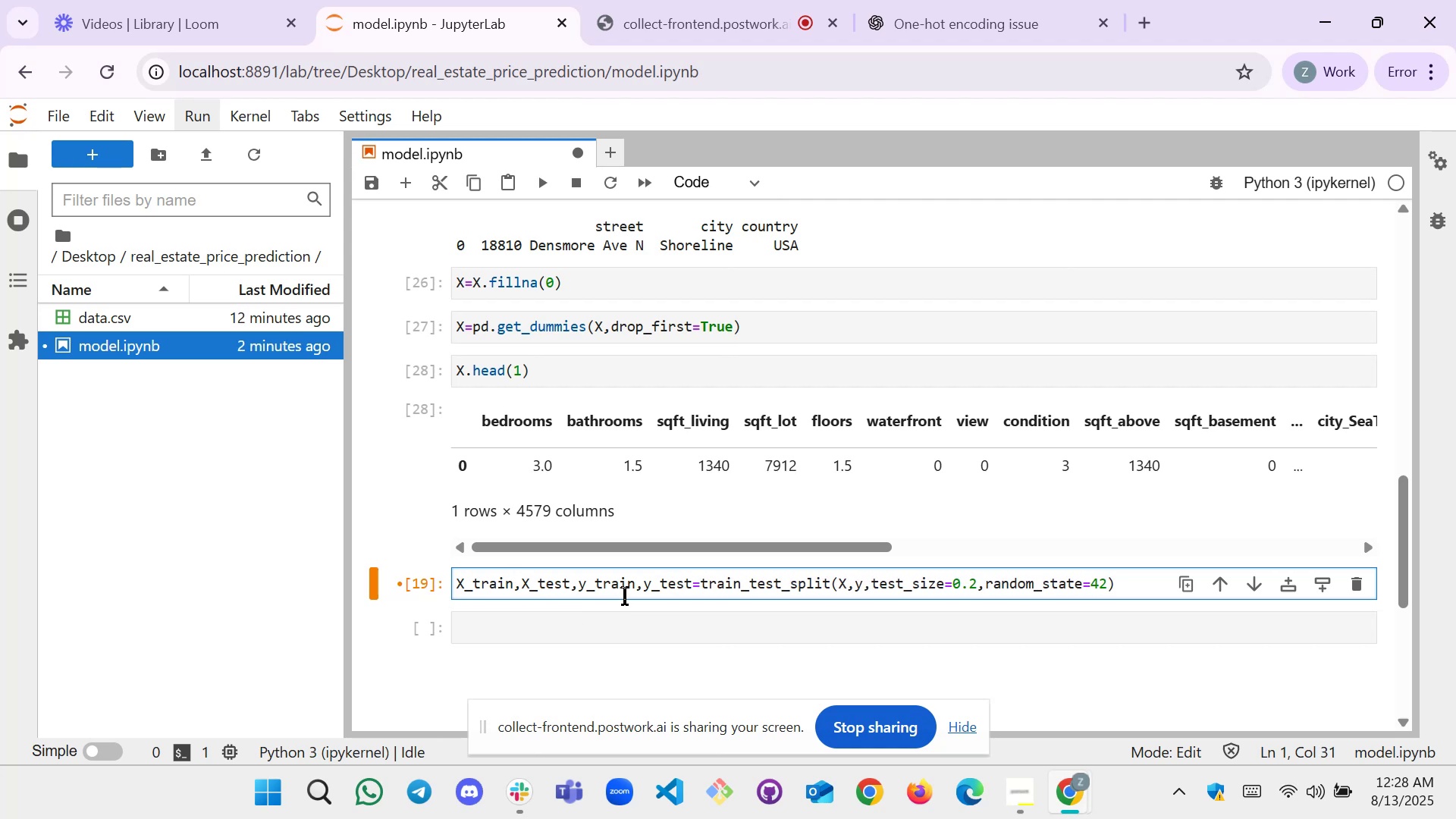 
key(Shift+Enter)
 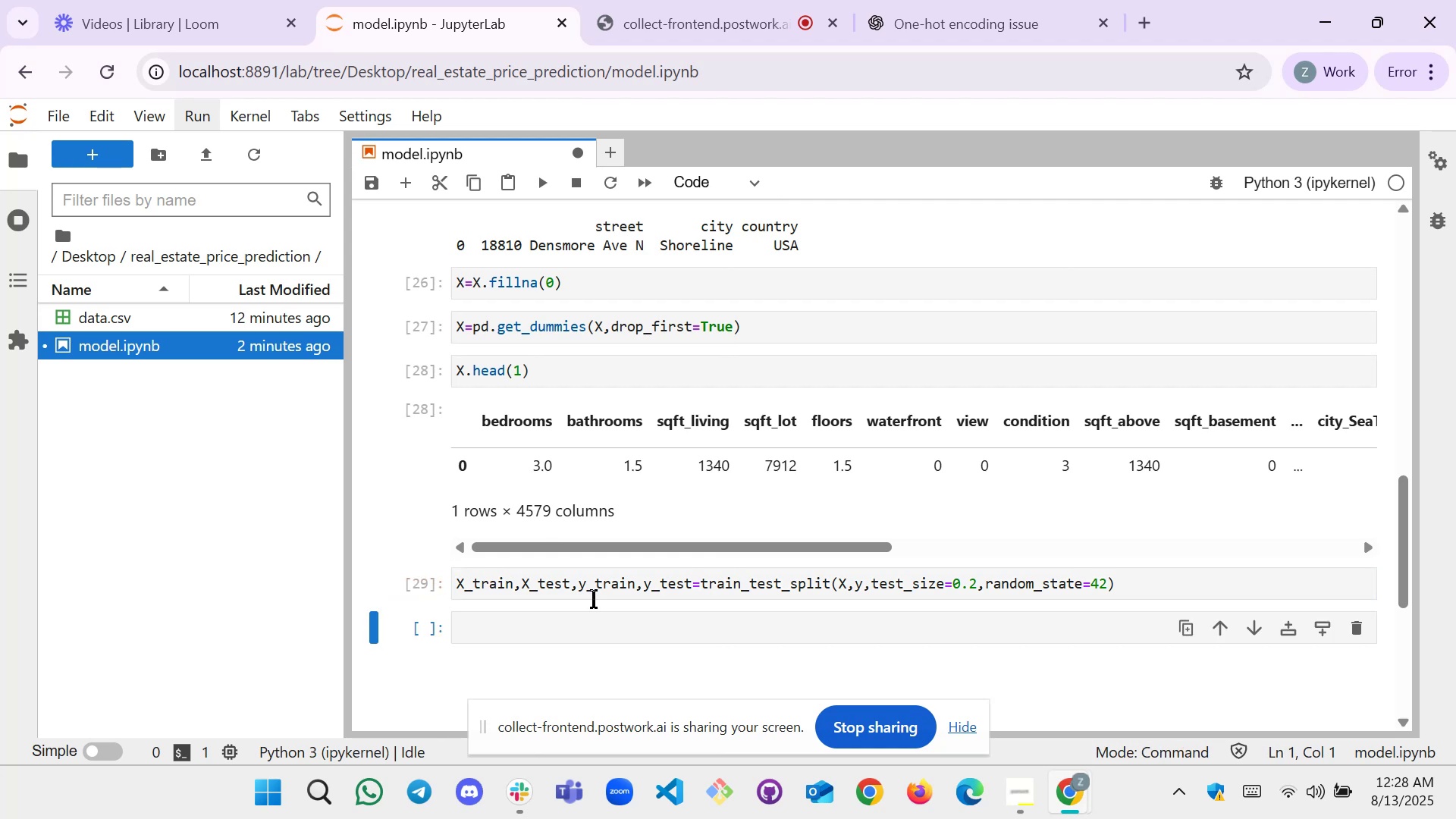 
scroll: coordinate [593, 599], scroll_direction: down, amount: 1.0
 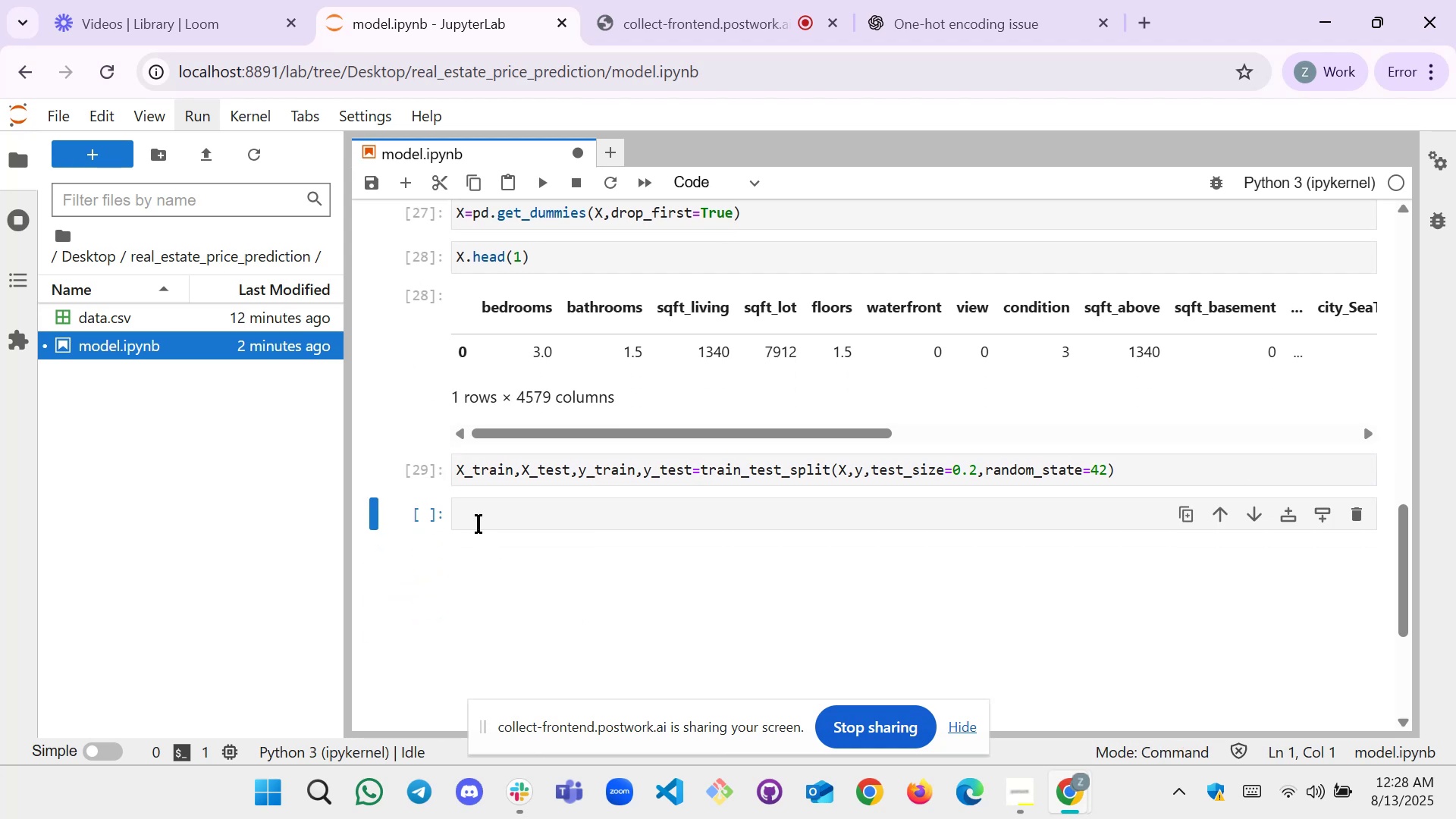 
left_click([487, 510])
 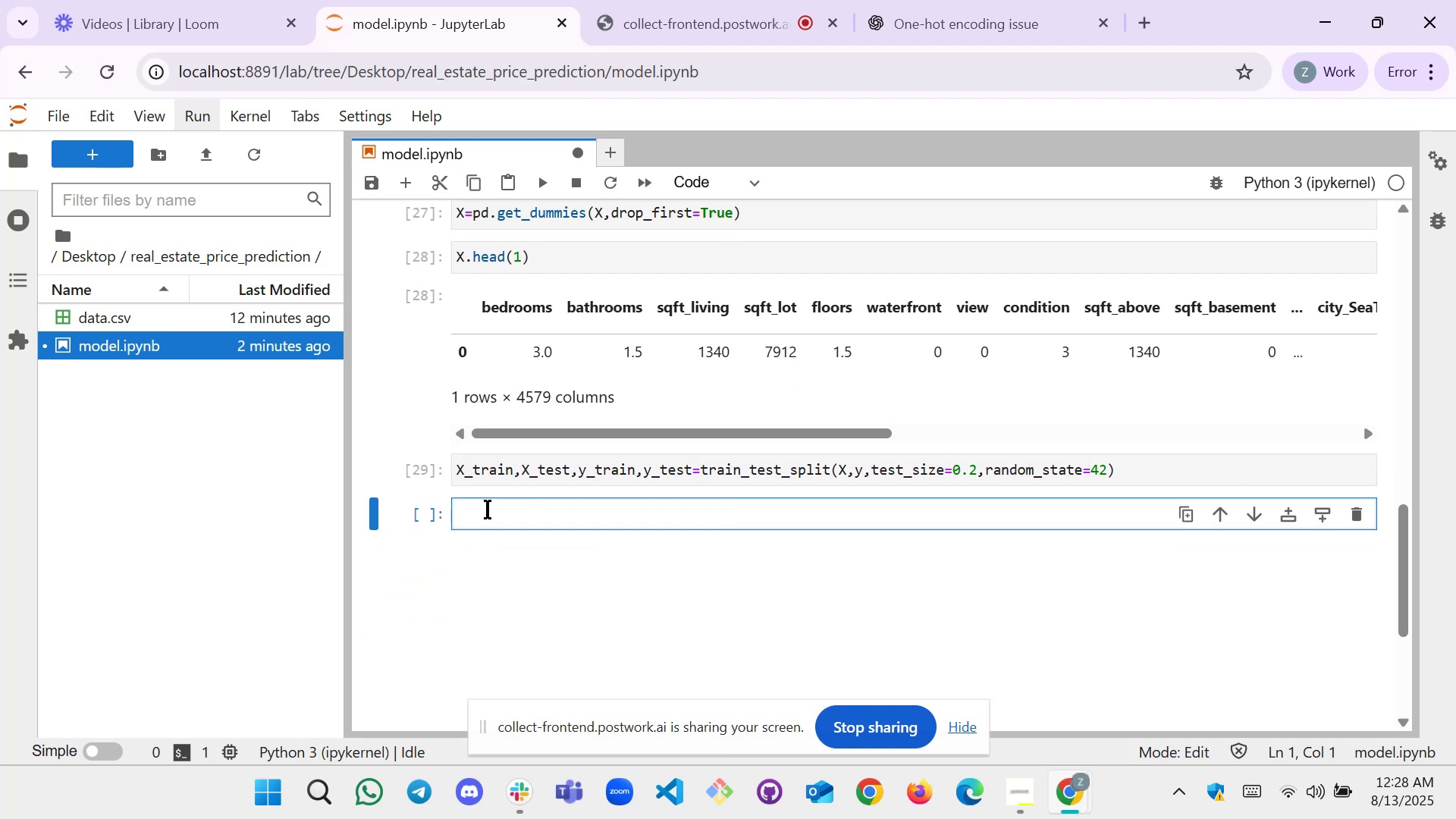 
type(x)
key(Backspace)
type(X_tai)
key(Backspace)
key(Backspace)
type(tain)
key(Backspace)
key(Backspace)
key(Backspace)
key(Backspace)
type(rain)
 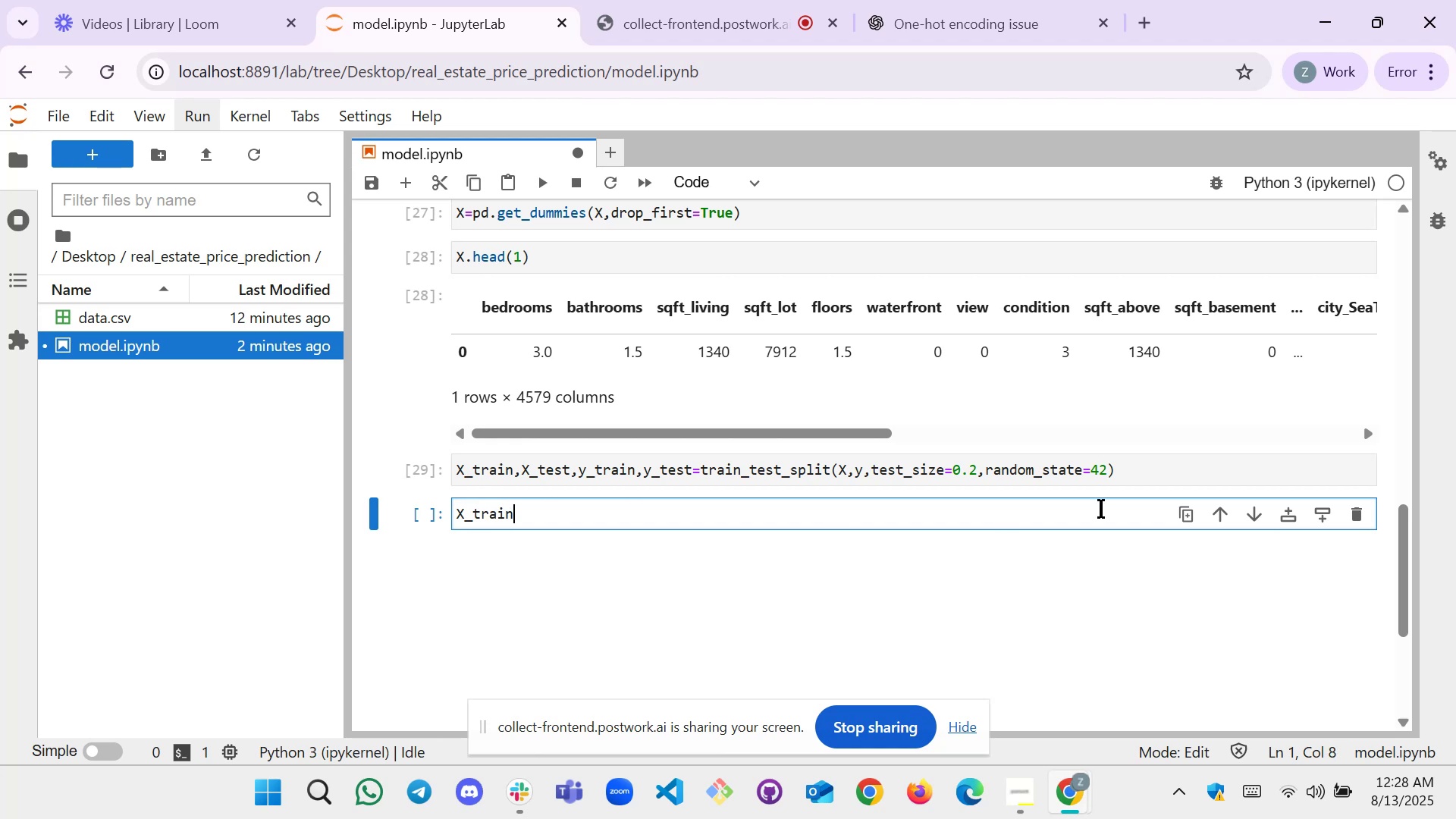 
hold_key(key=ShiftLeft, duration=0.87)
 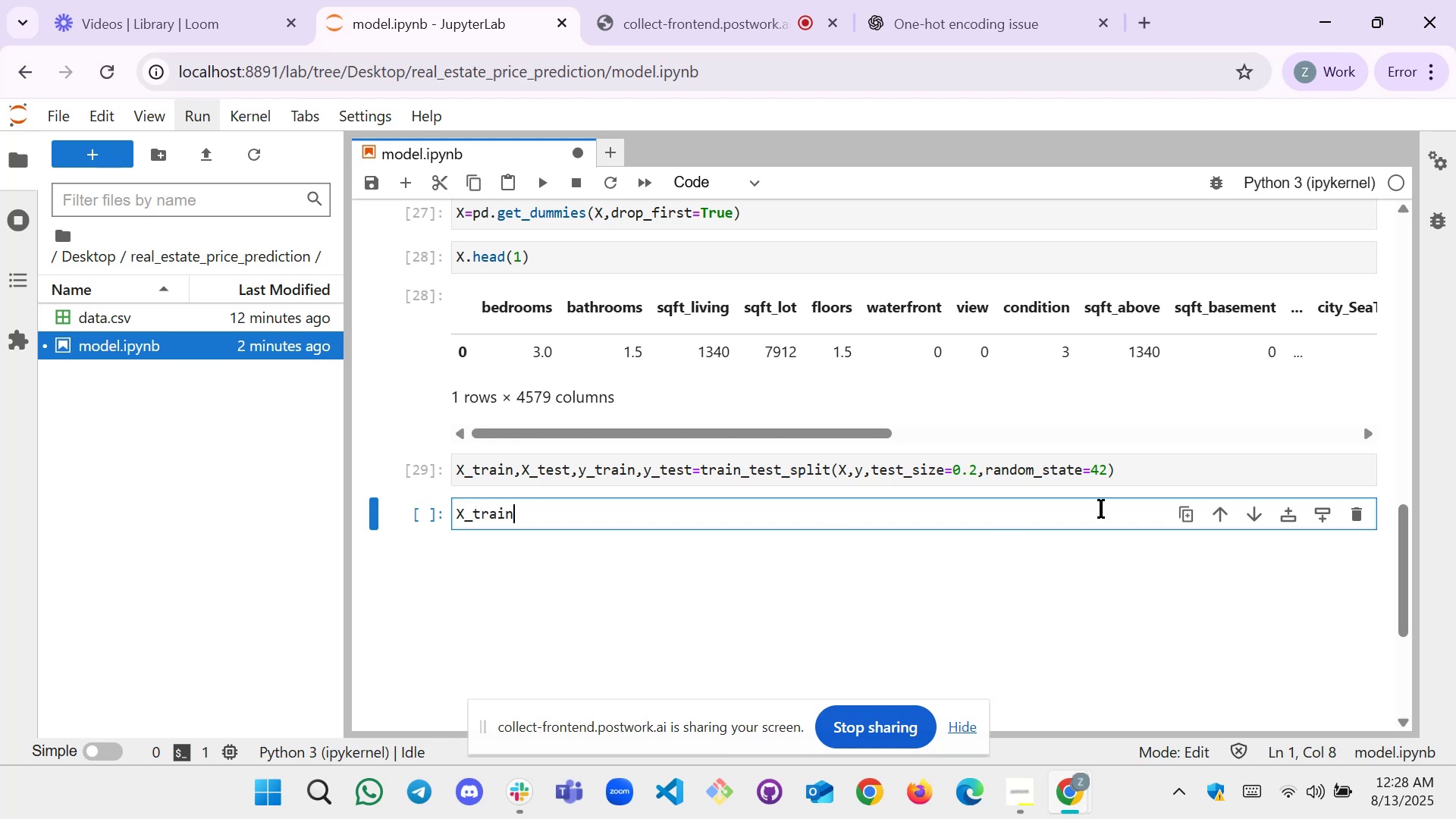 
key(Shift+Home)
 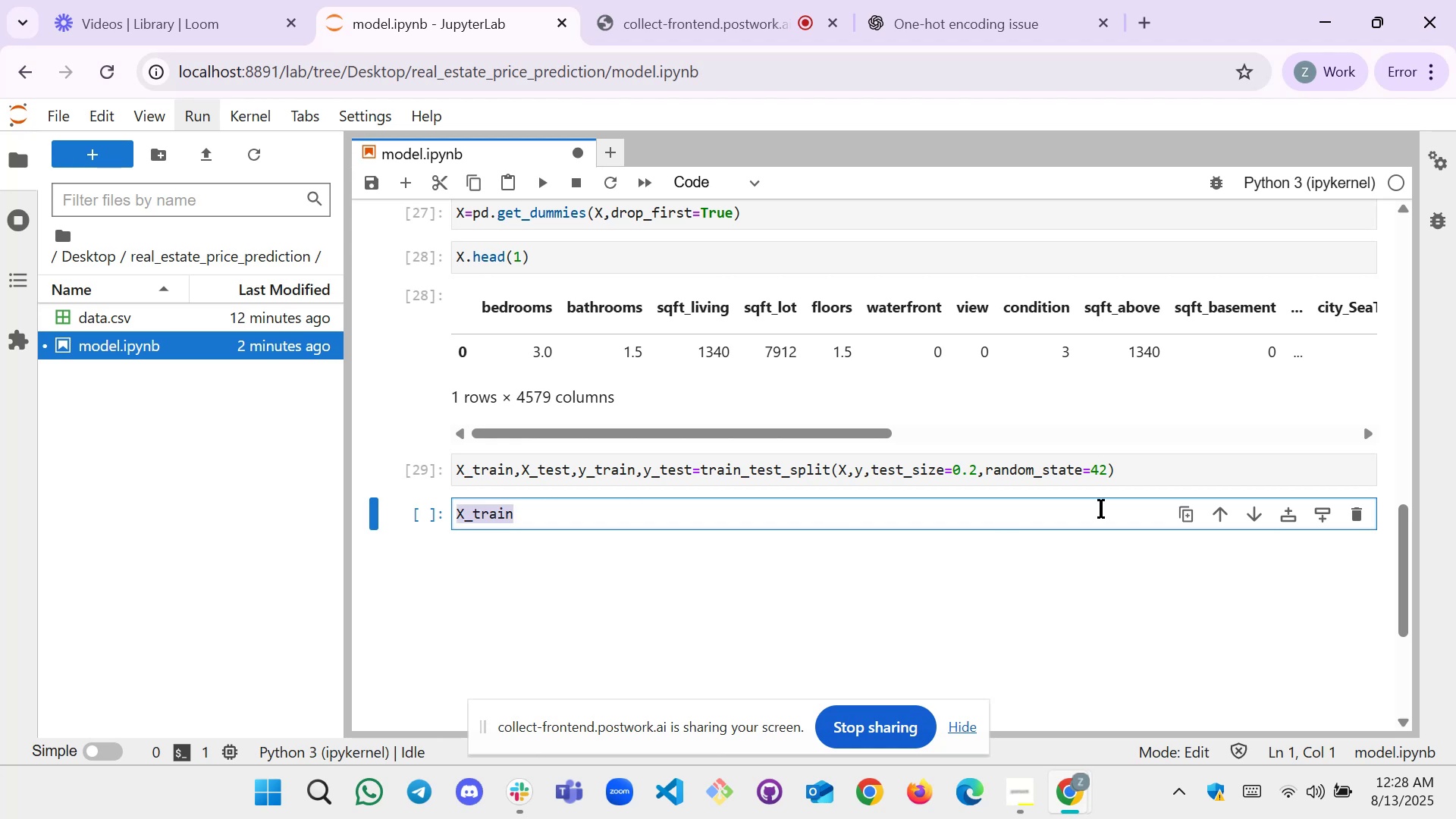 
key(Shift+9)
 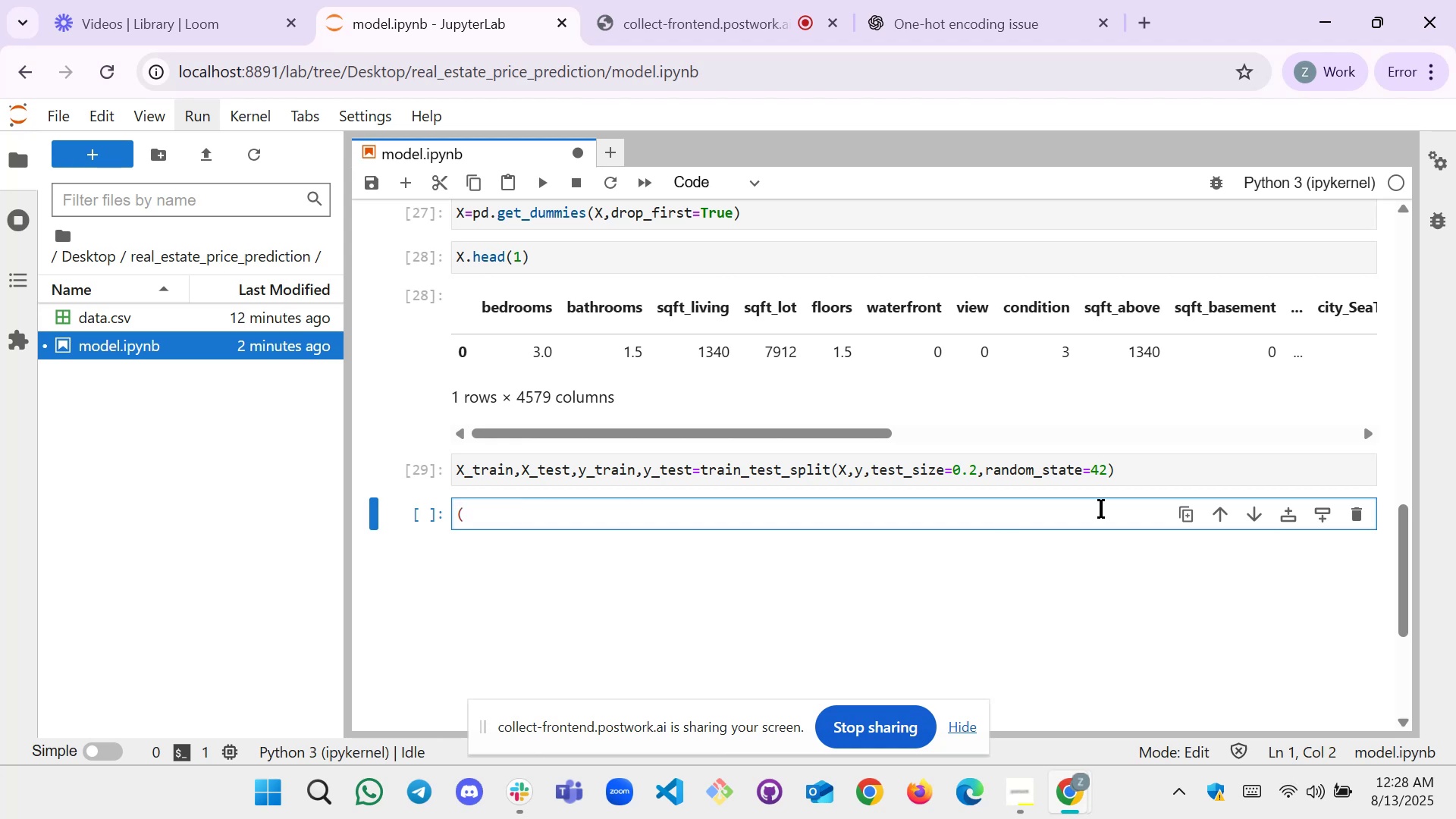 
key(Control+Z)
 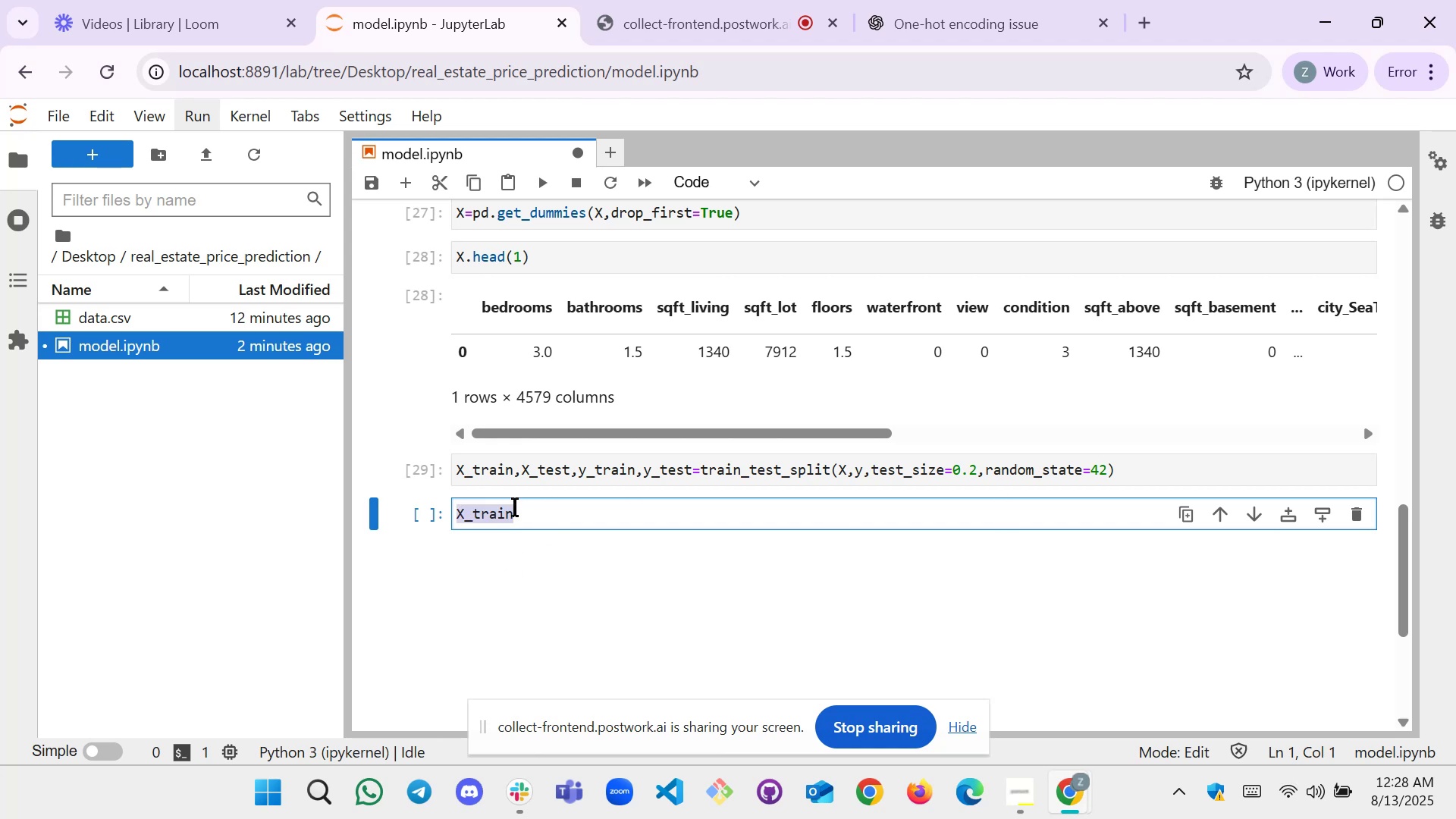 
key(Shift+0)
 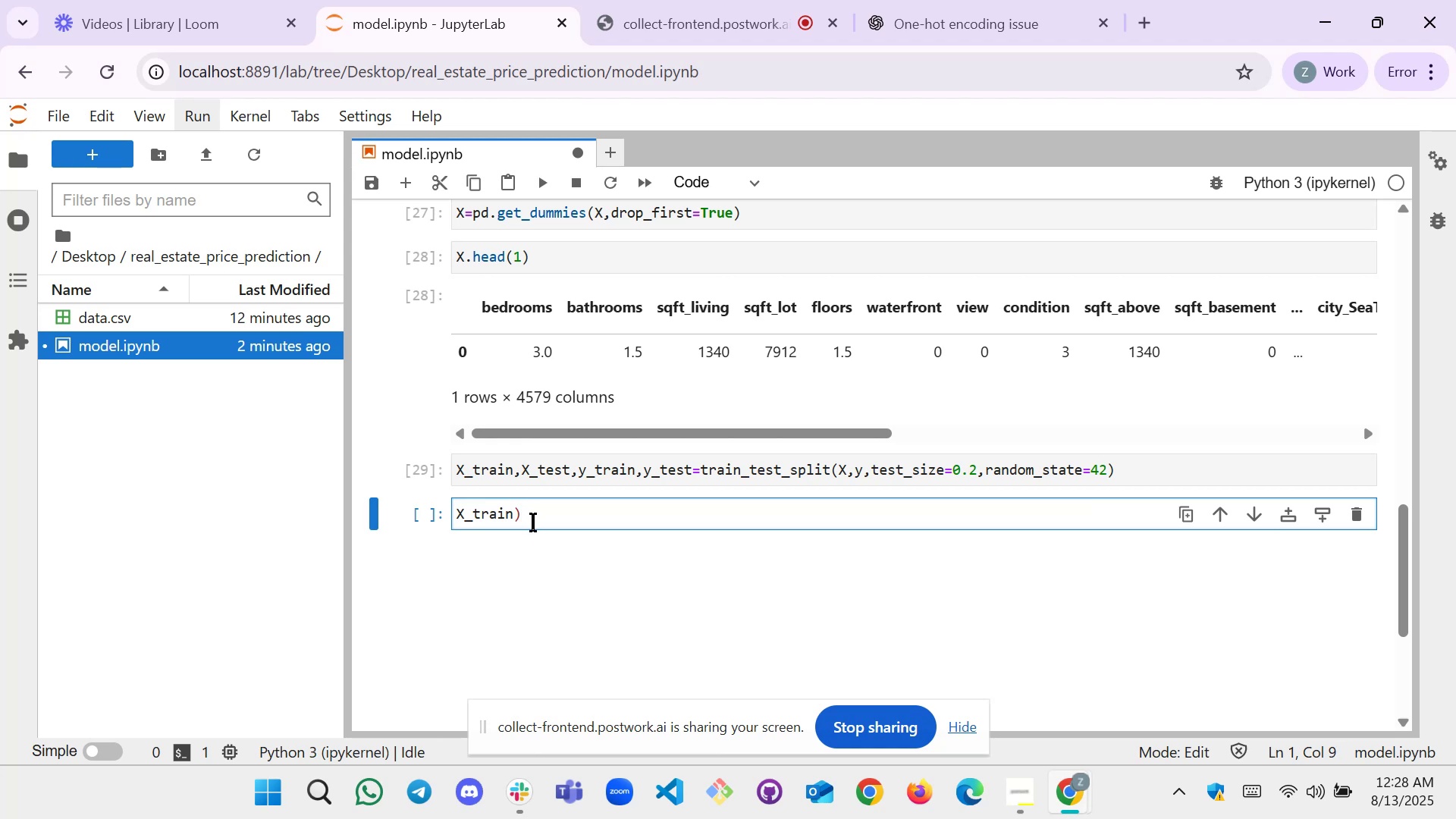 
key(End)
 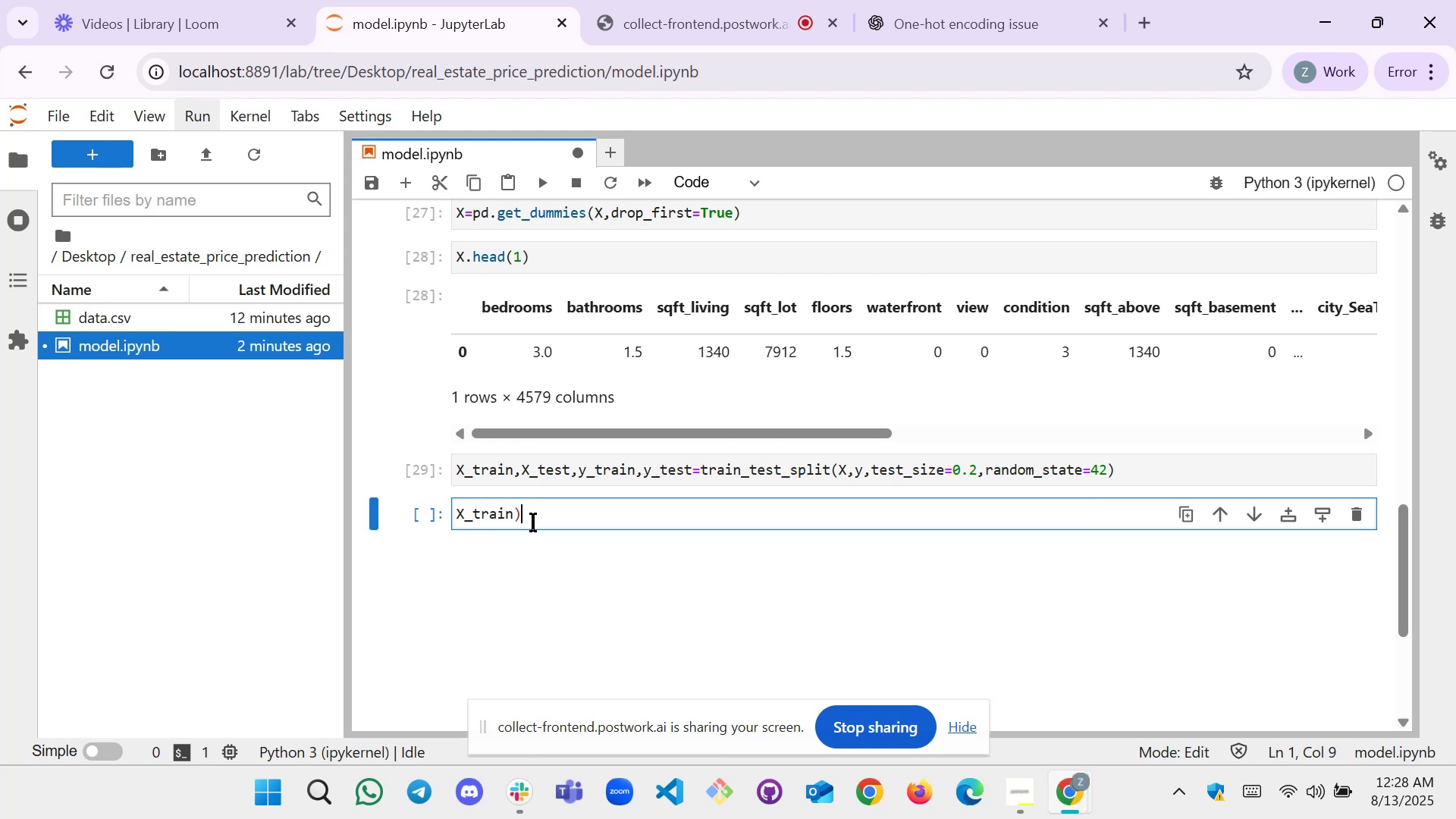 
hold_key(key=ShiftLeft, duration=0.32)
 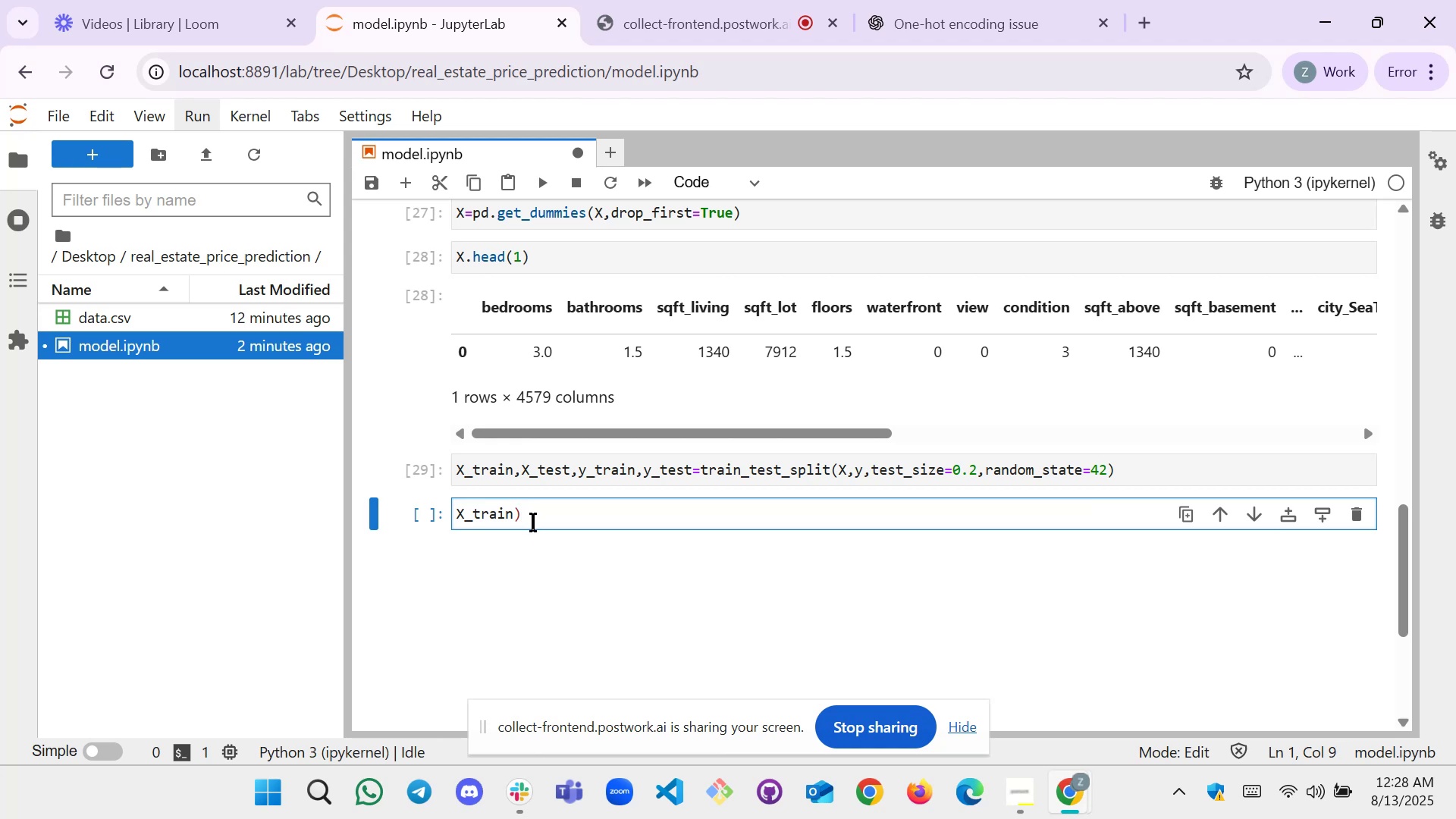 
key(Home)
 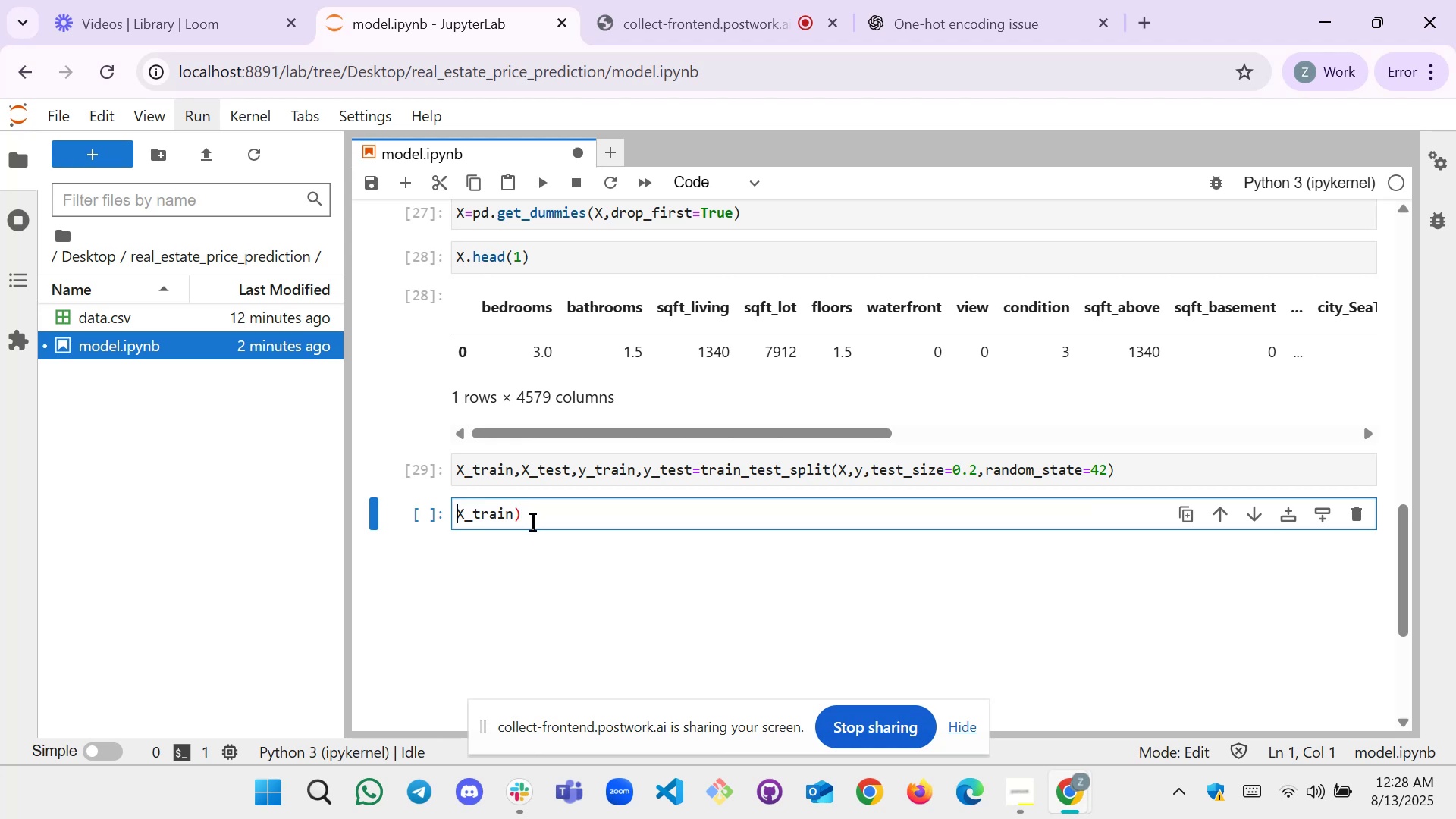 
key(Shift+9)
 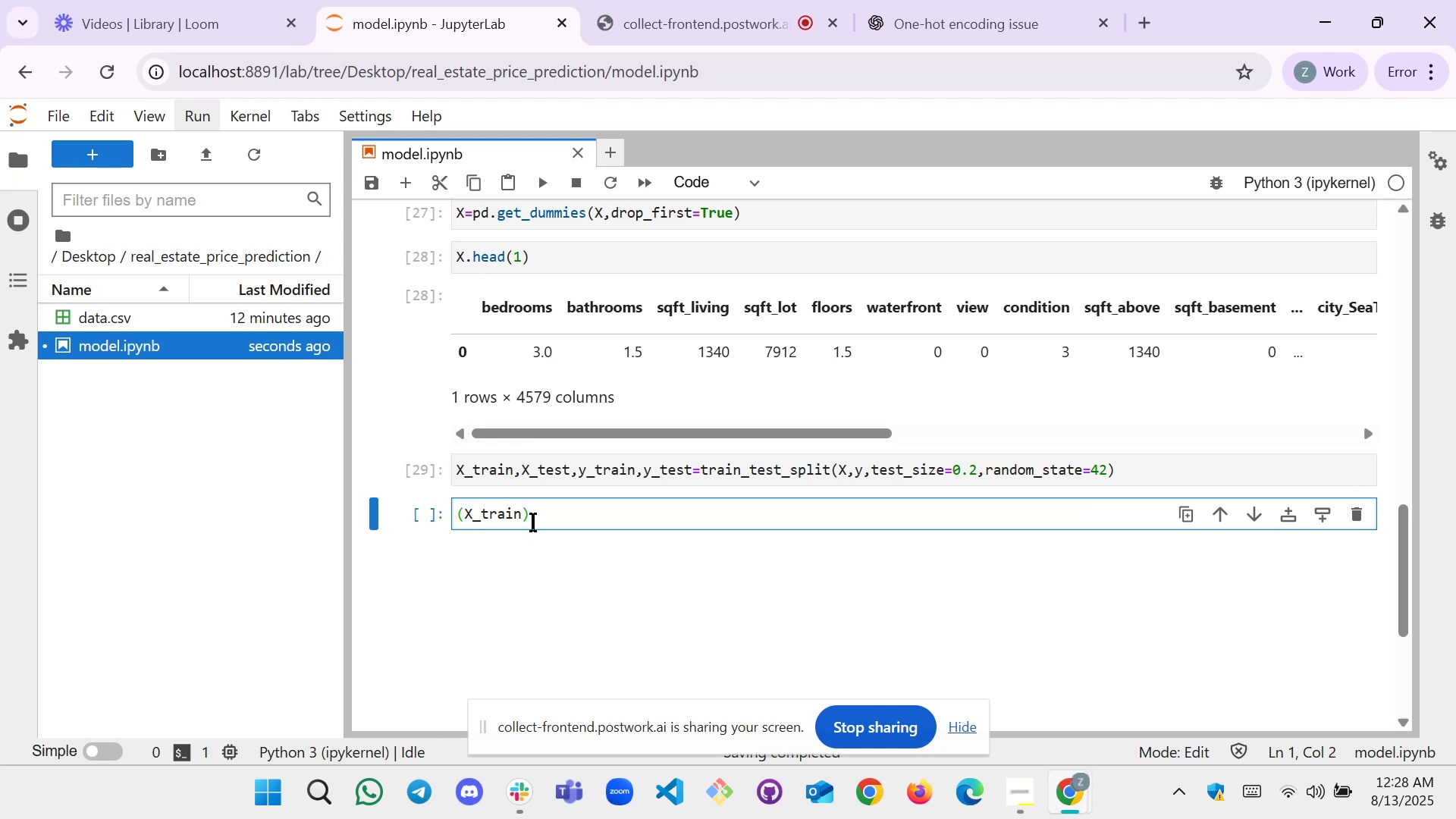 
key(ArrowLeft)
 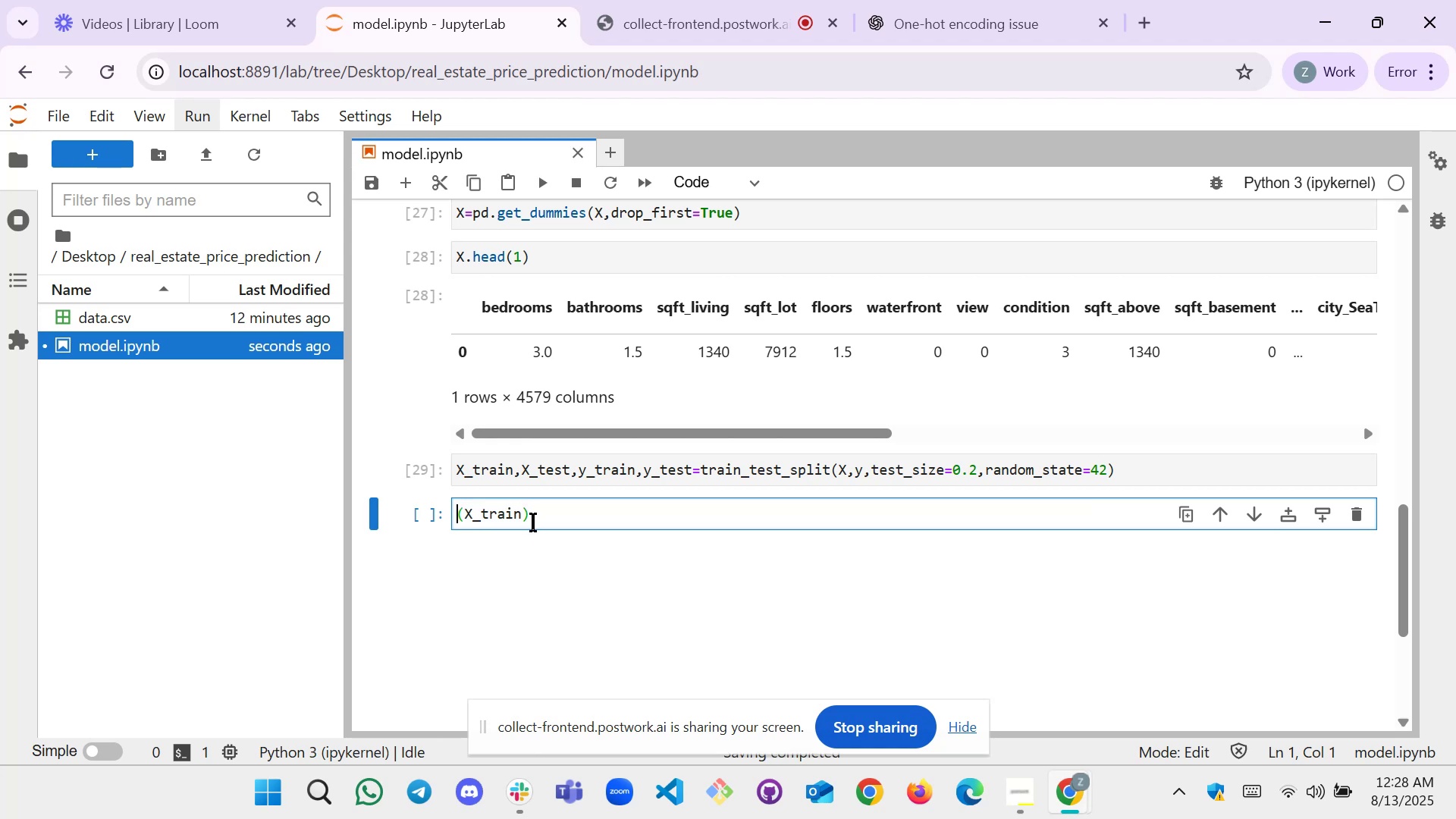 
type(len)
 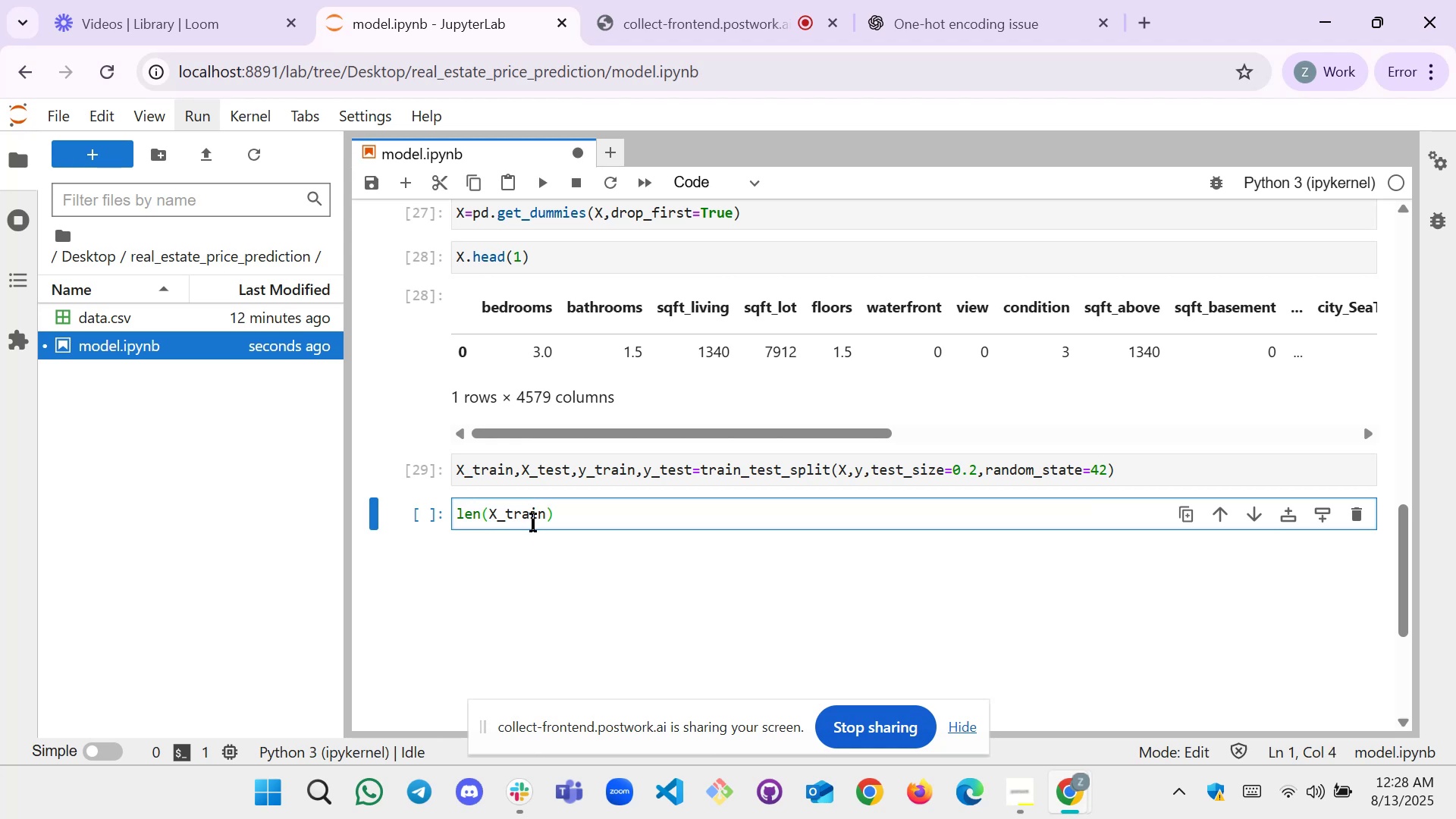 
key(Shift+Enter)
 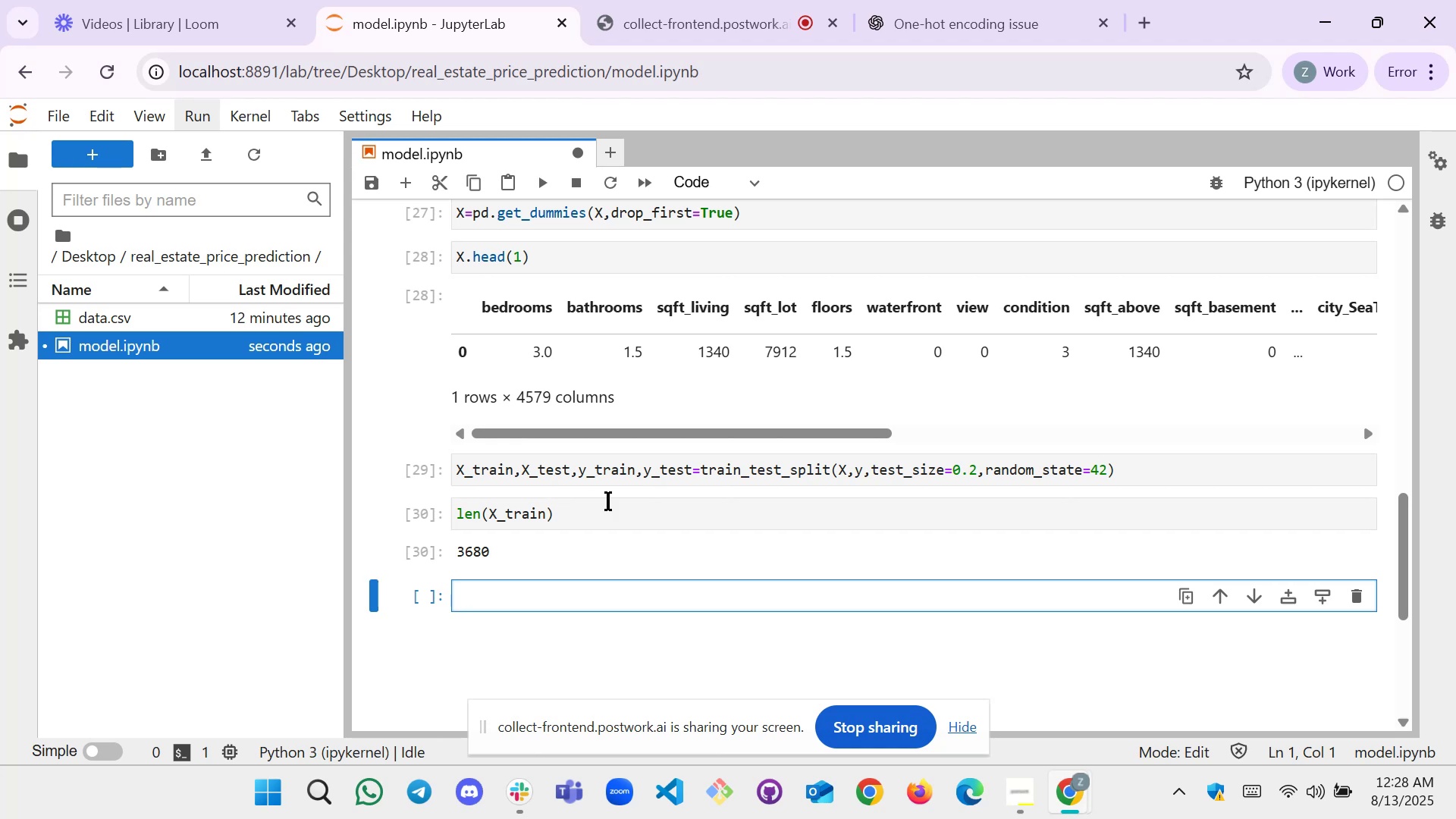 
wait(6.58)
 